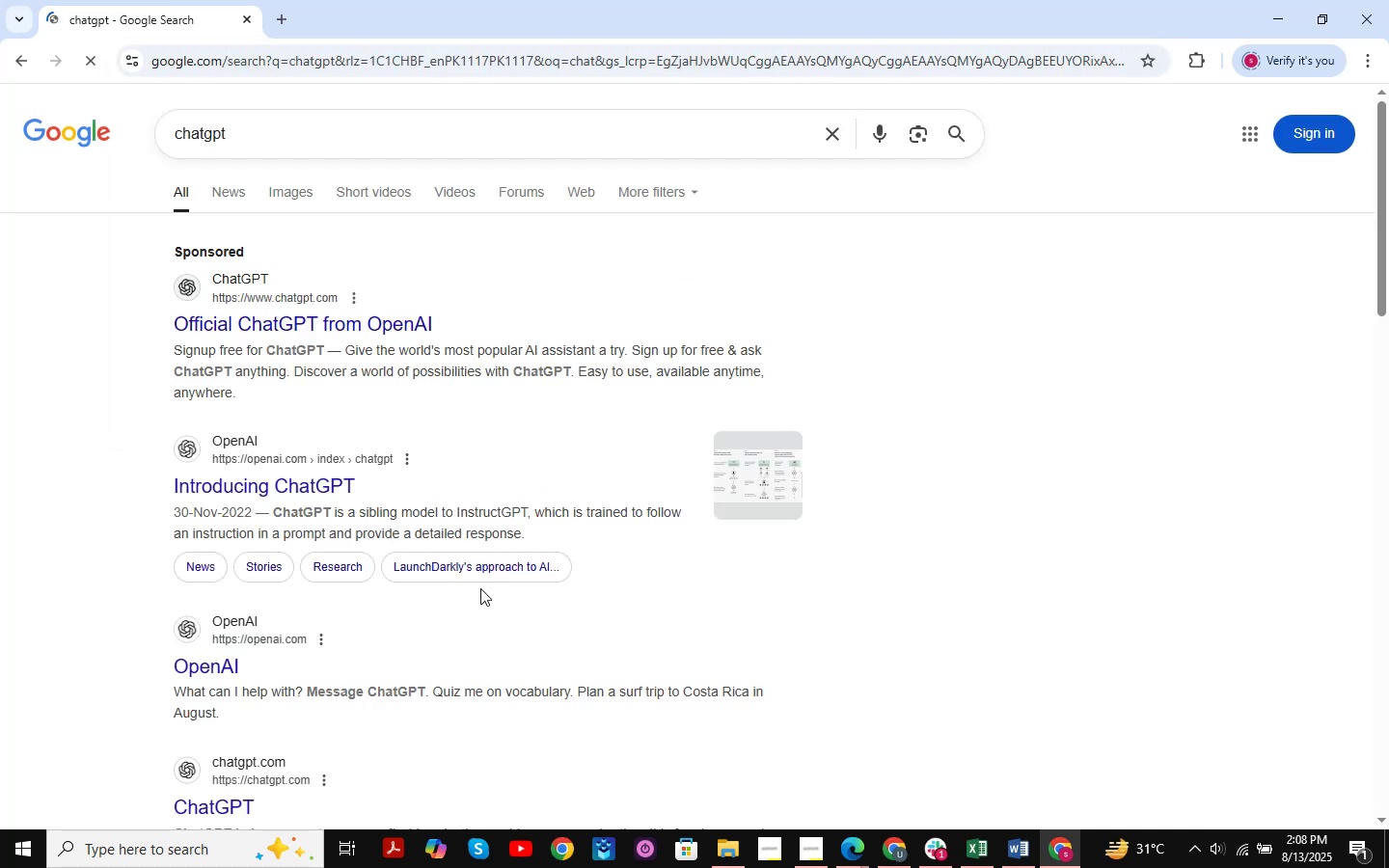 
left_click([363, 323])
 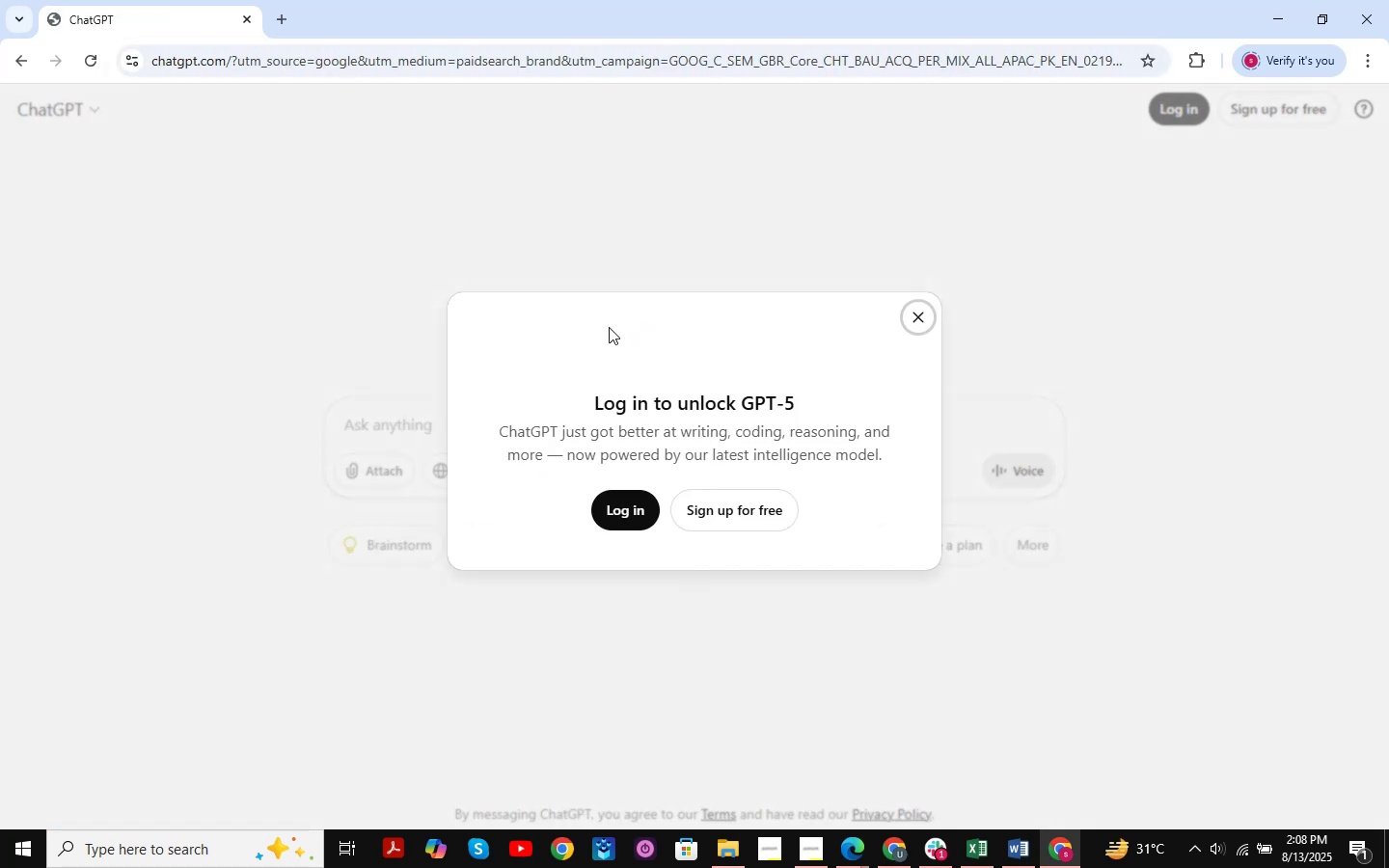 
left_click([932, 319])
 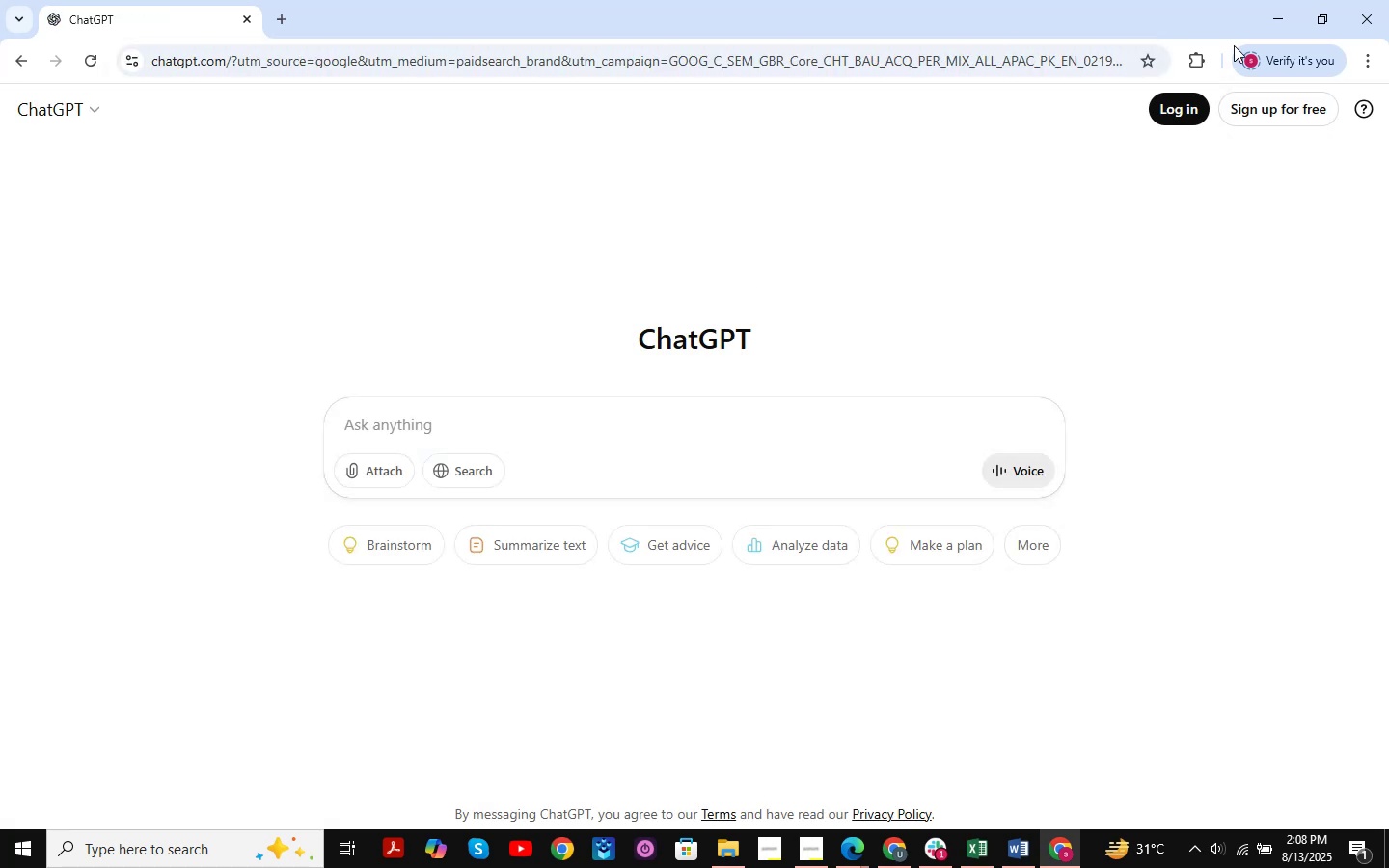 
left_click([1277, 24])
 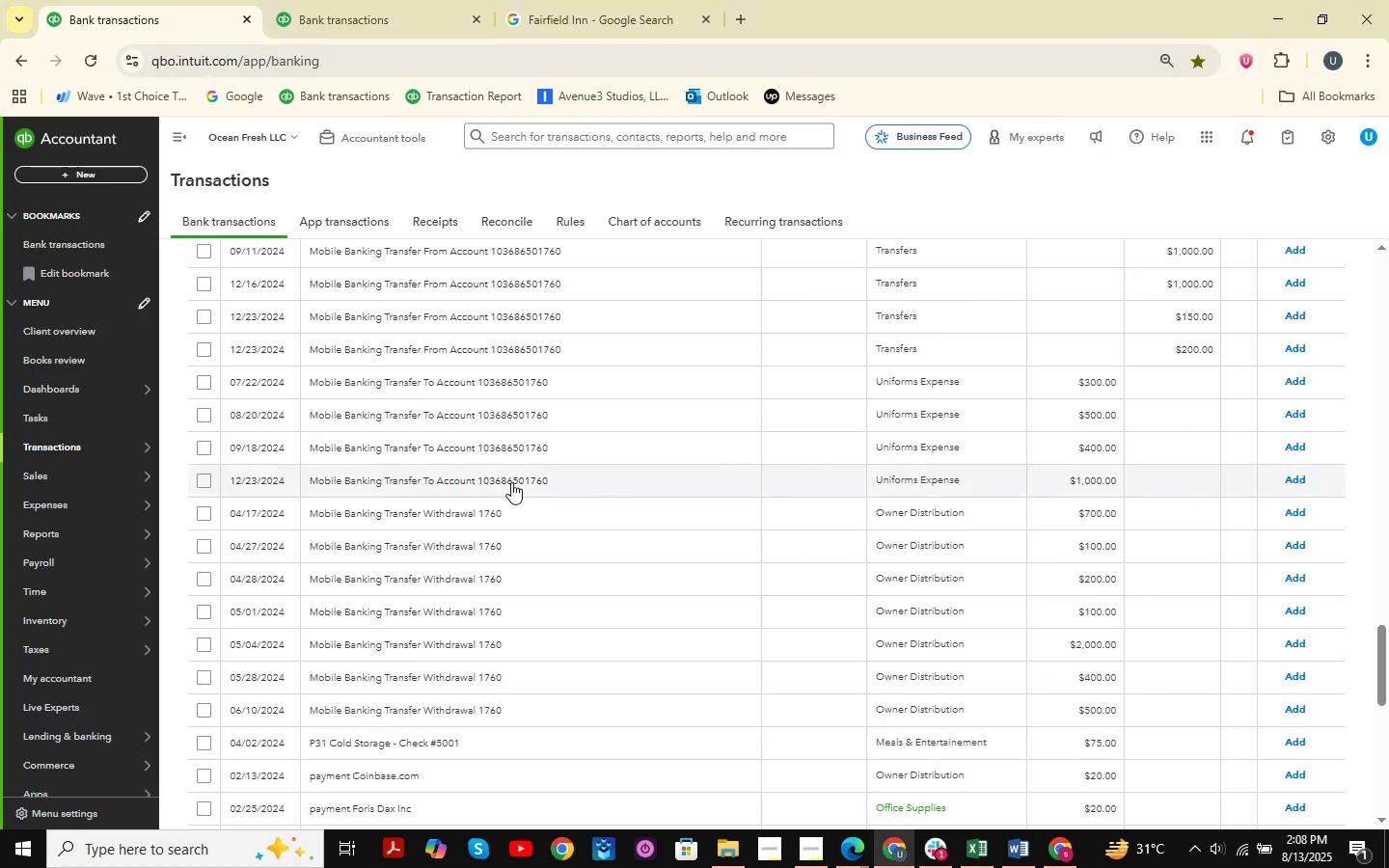 
scroll: coordinate [463, 426], scroll_direction: up, amount: 19.0
 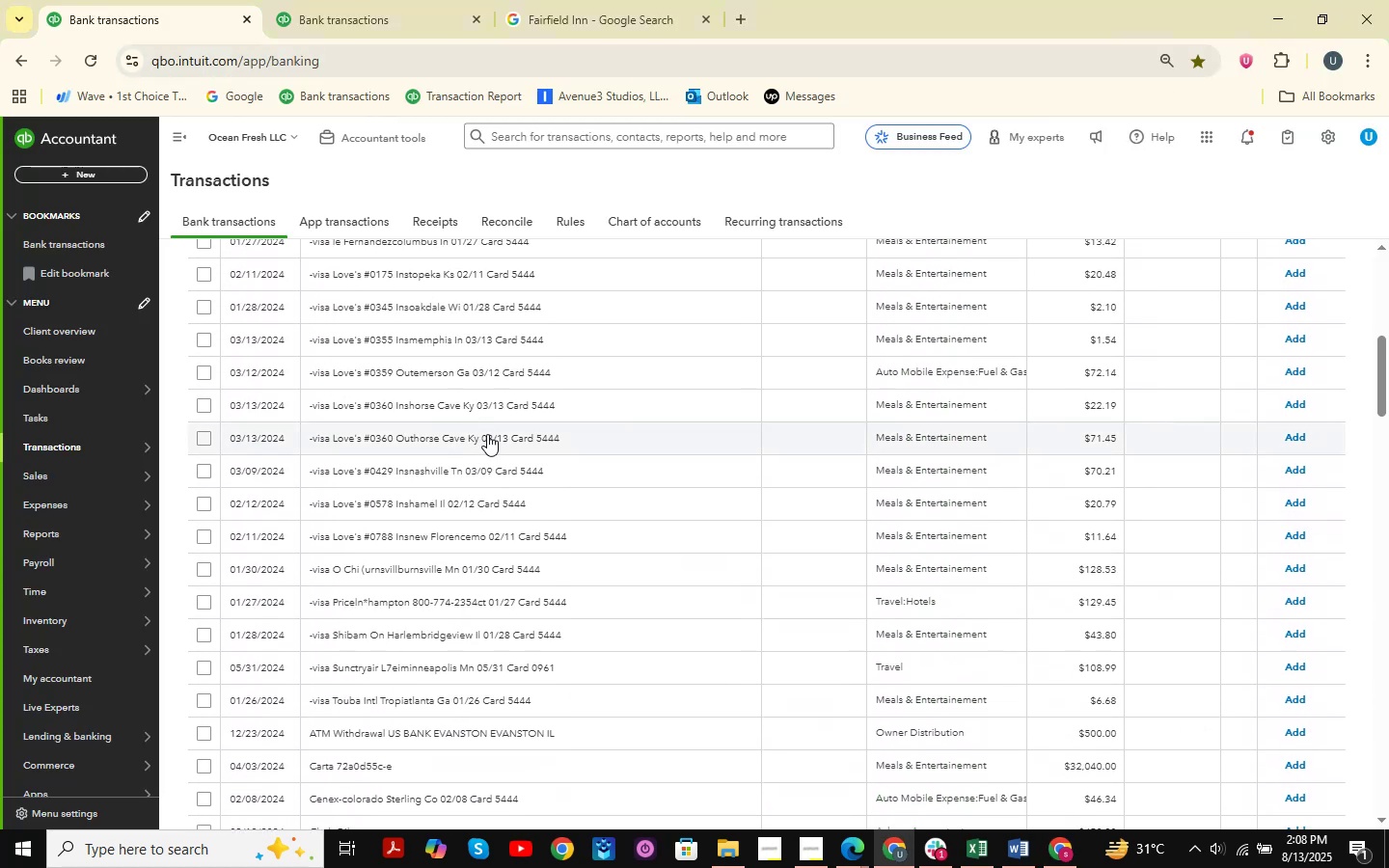 
scroll: coordinate [492, 427], scroll_direction: up, amount: 9.0
 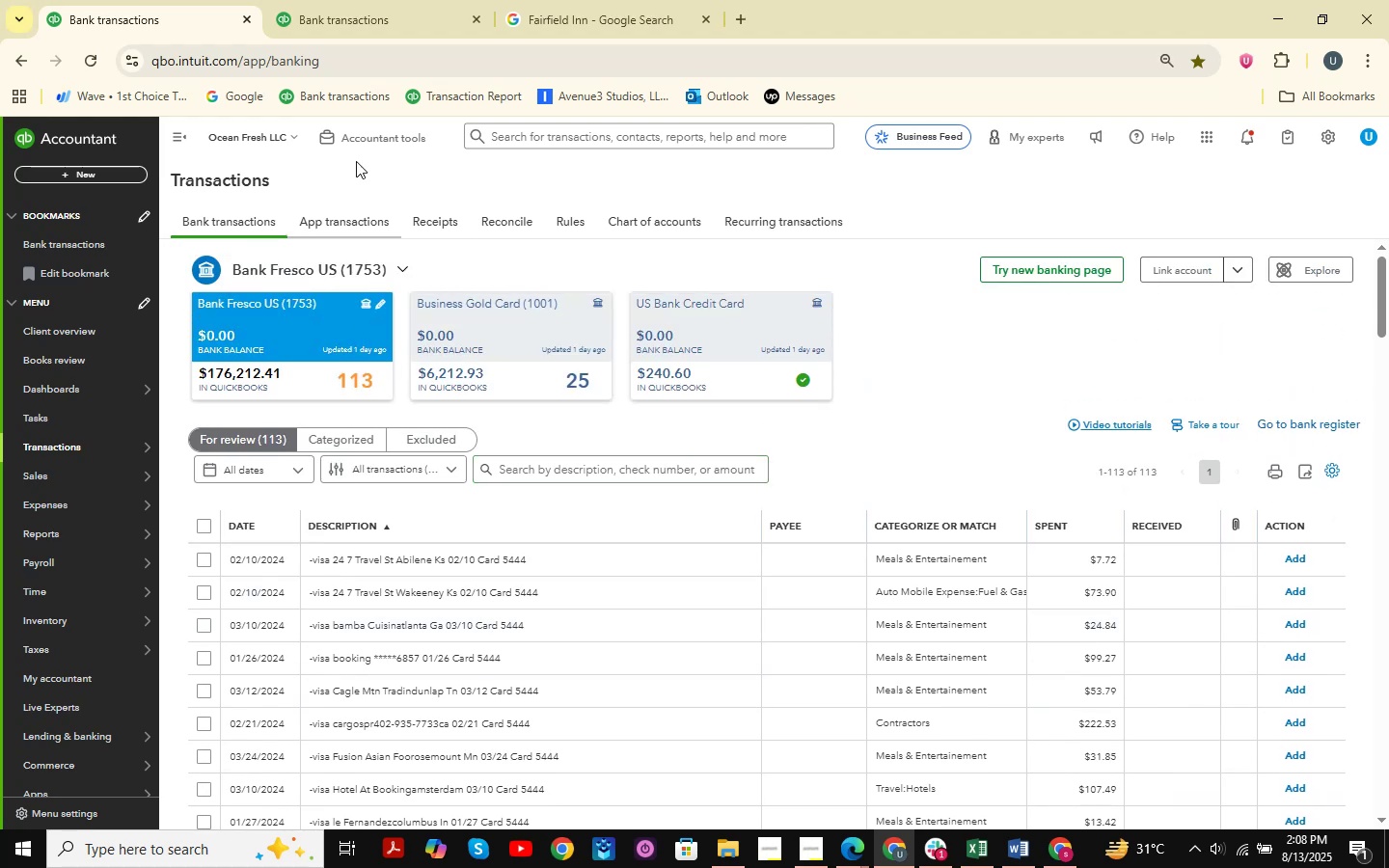 
left_click([355, 2])
 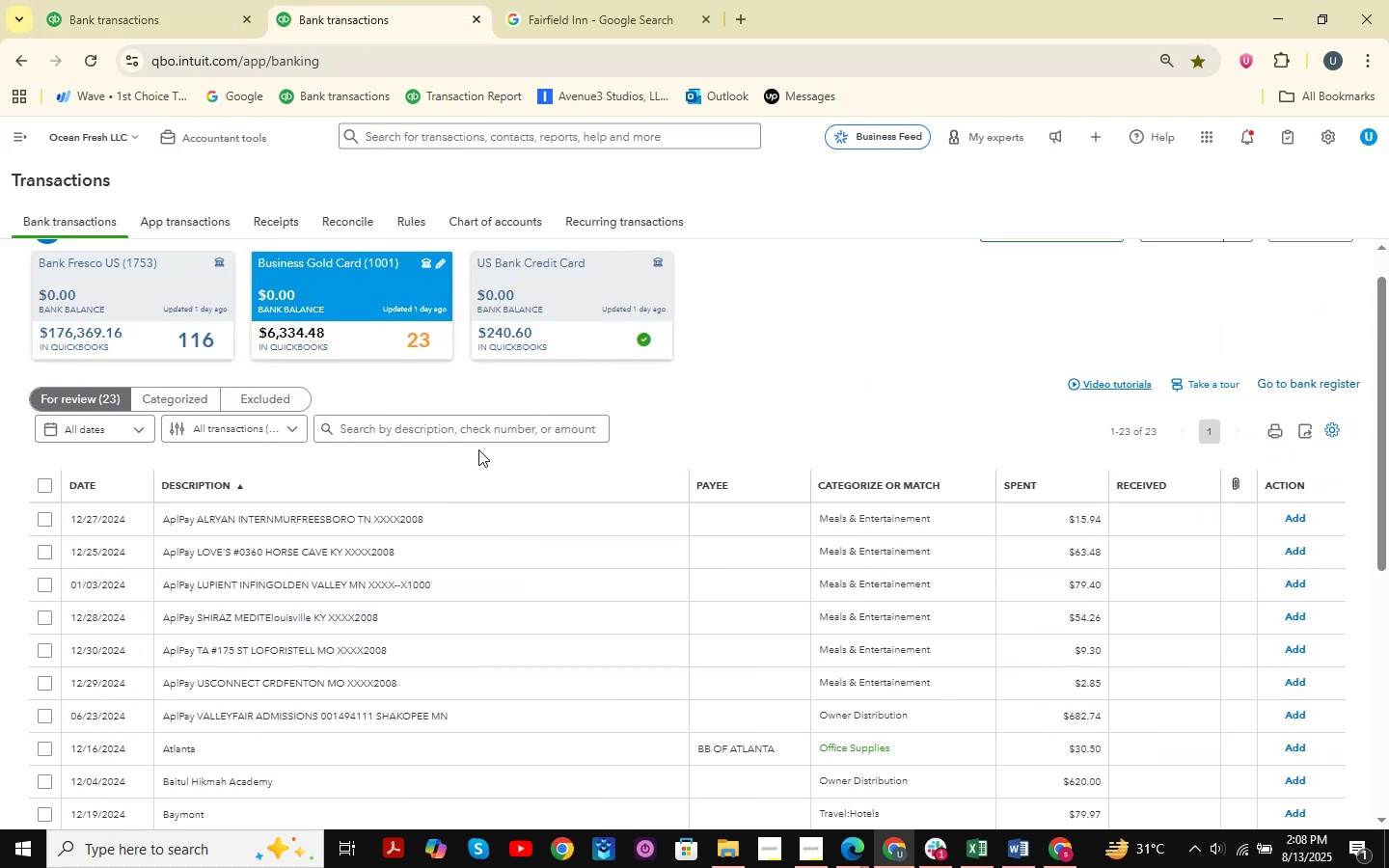 
scroll: coordinate [451, 415], scroll_direction: down, amount: 5.0
 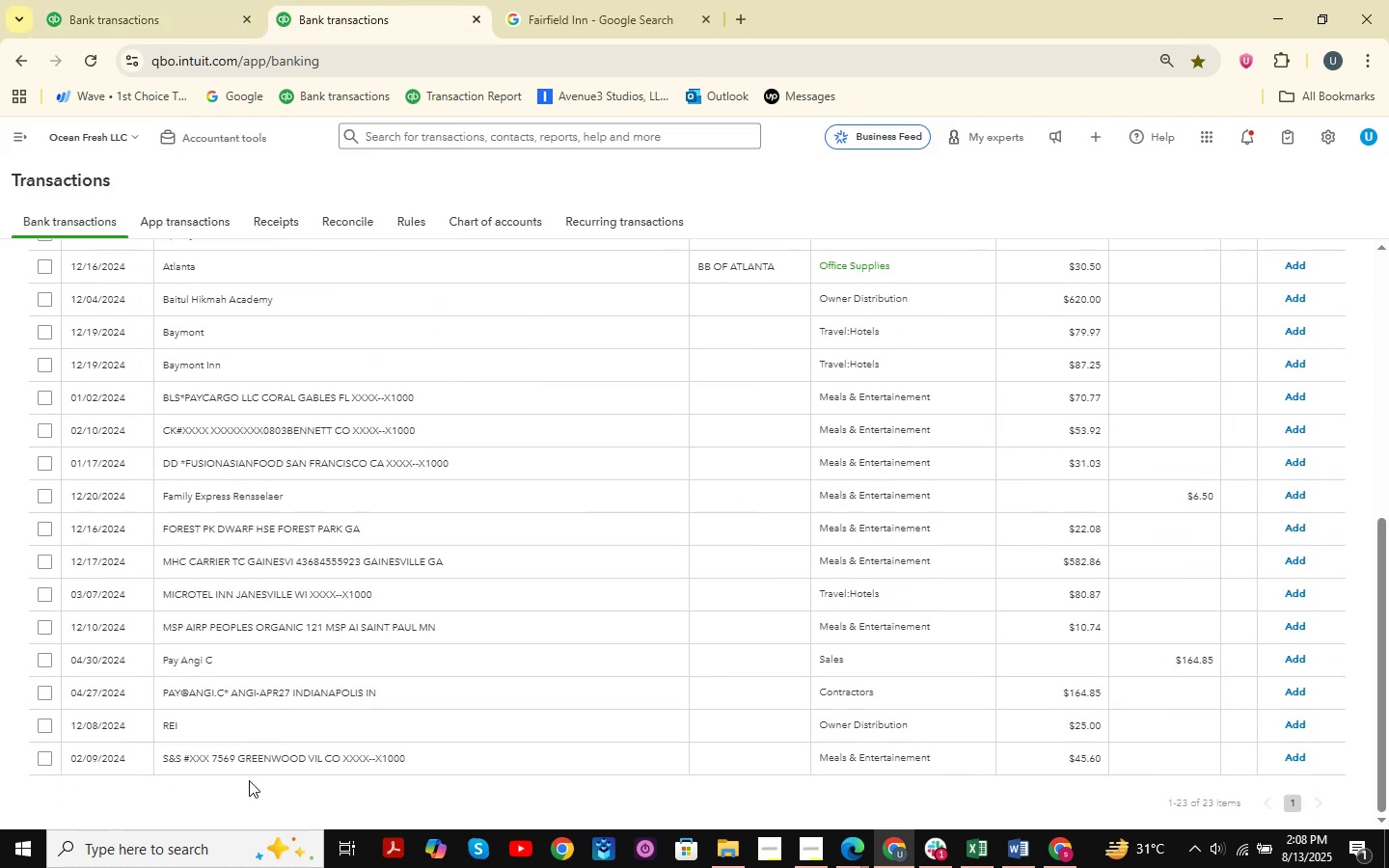 
left_click([305, 754])
 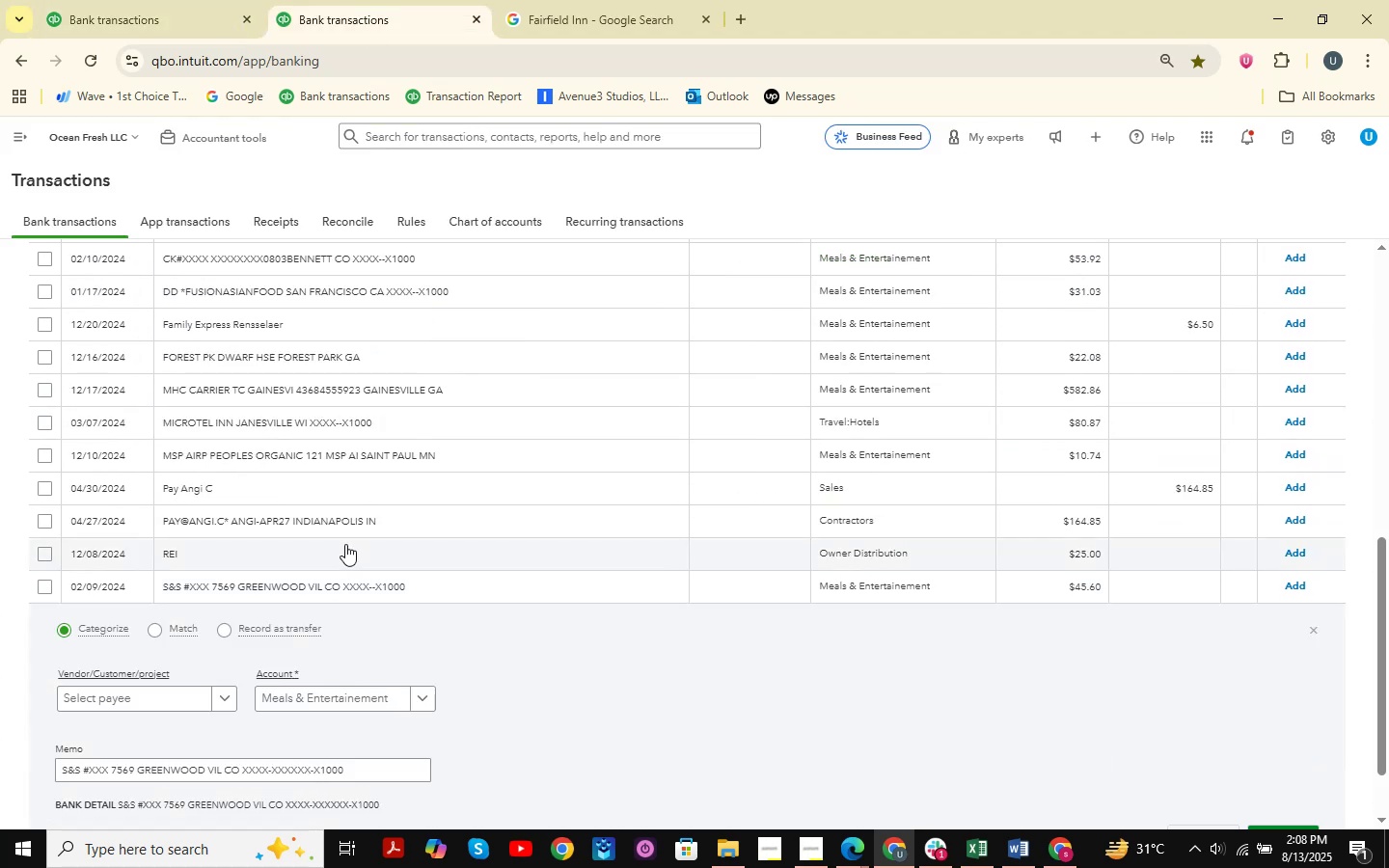 
scroll: coordinate [245, 708], scroll_direction: down, amount: 2.0
 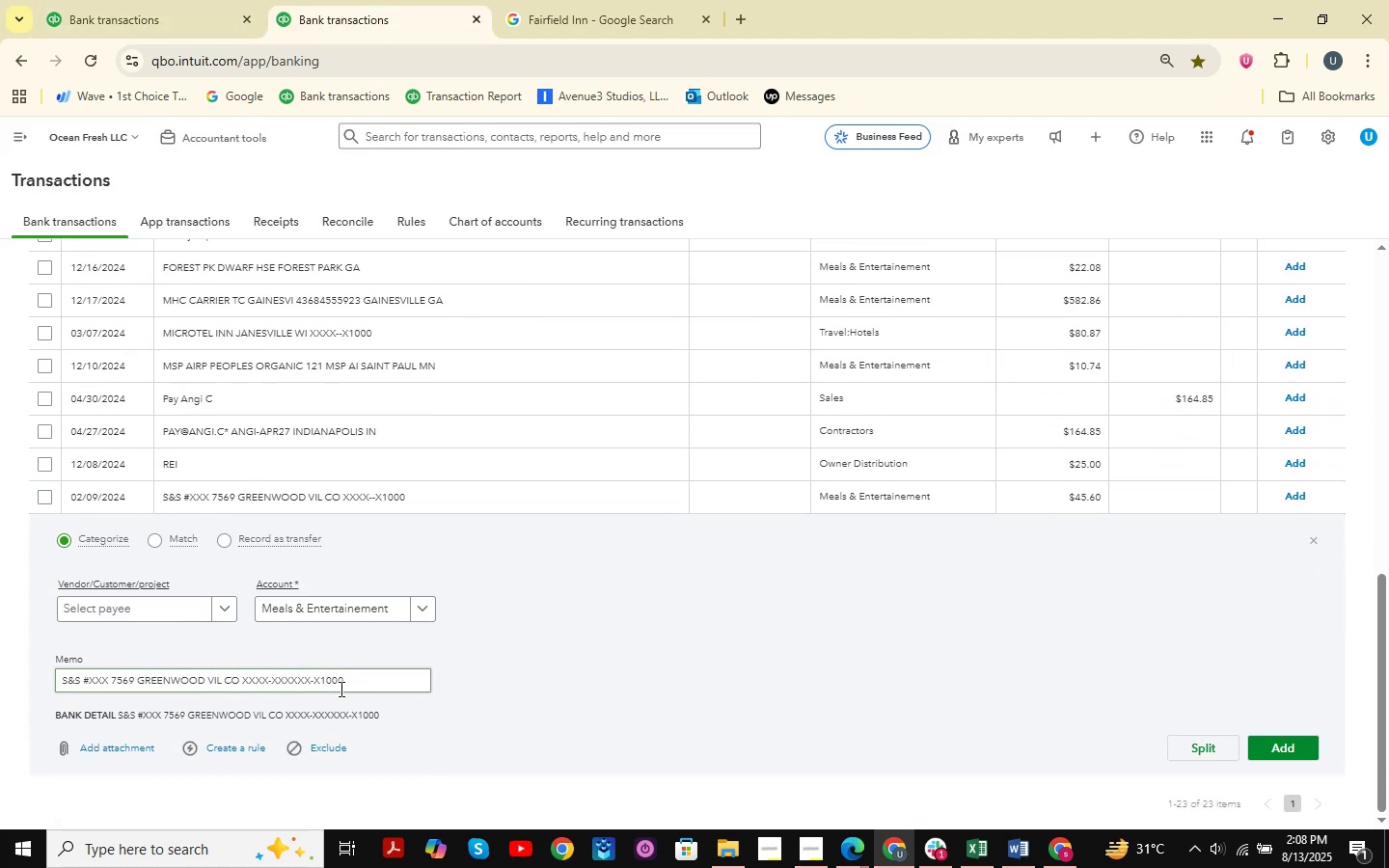 
left_click_drag(start_coordinate=[359, 680], to_coordinate=[9, 677])
 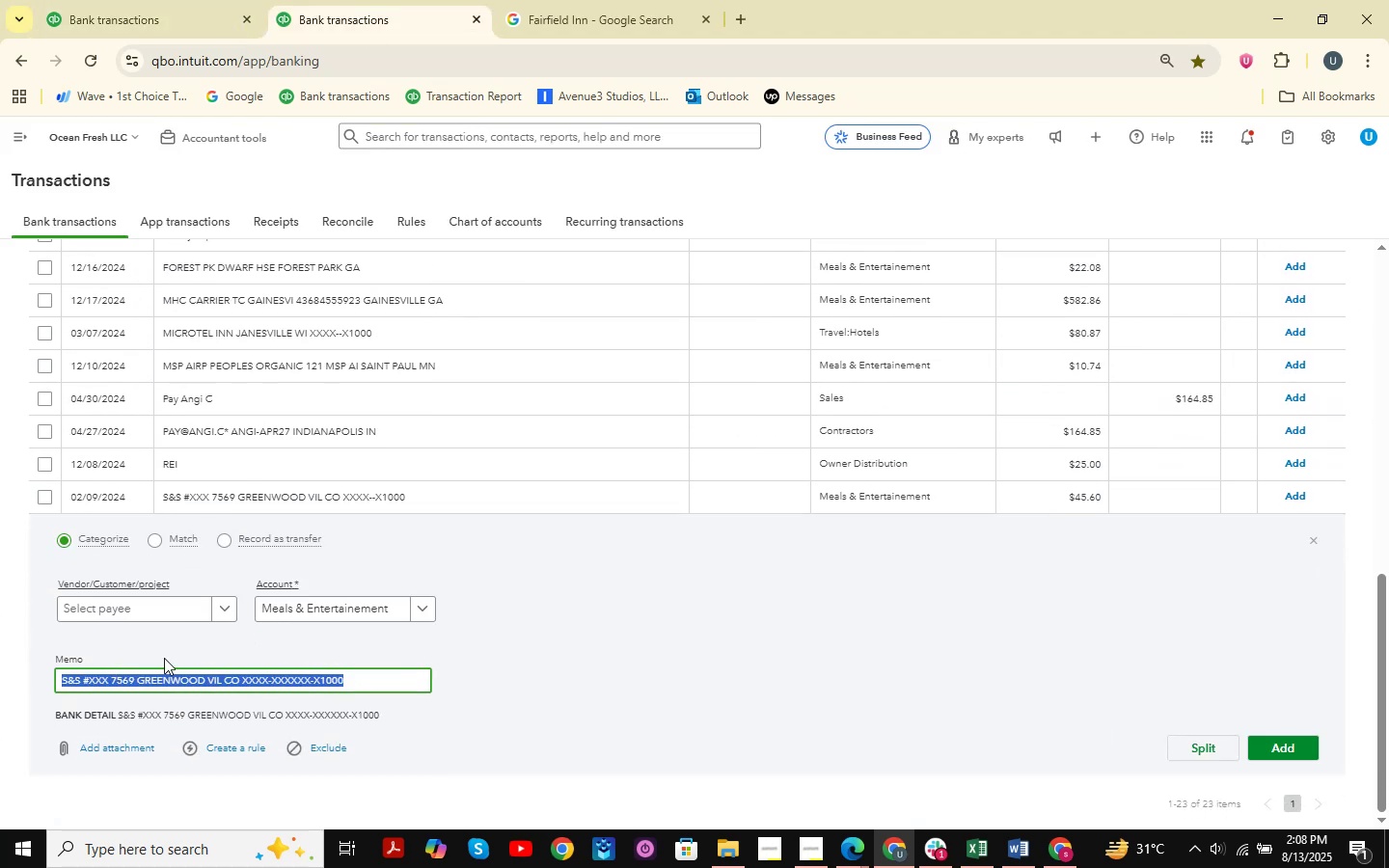 
key(Control+C)
 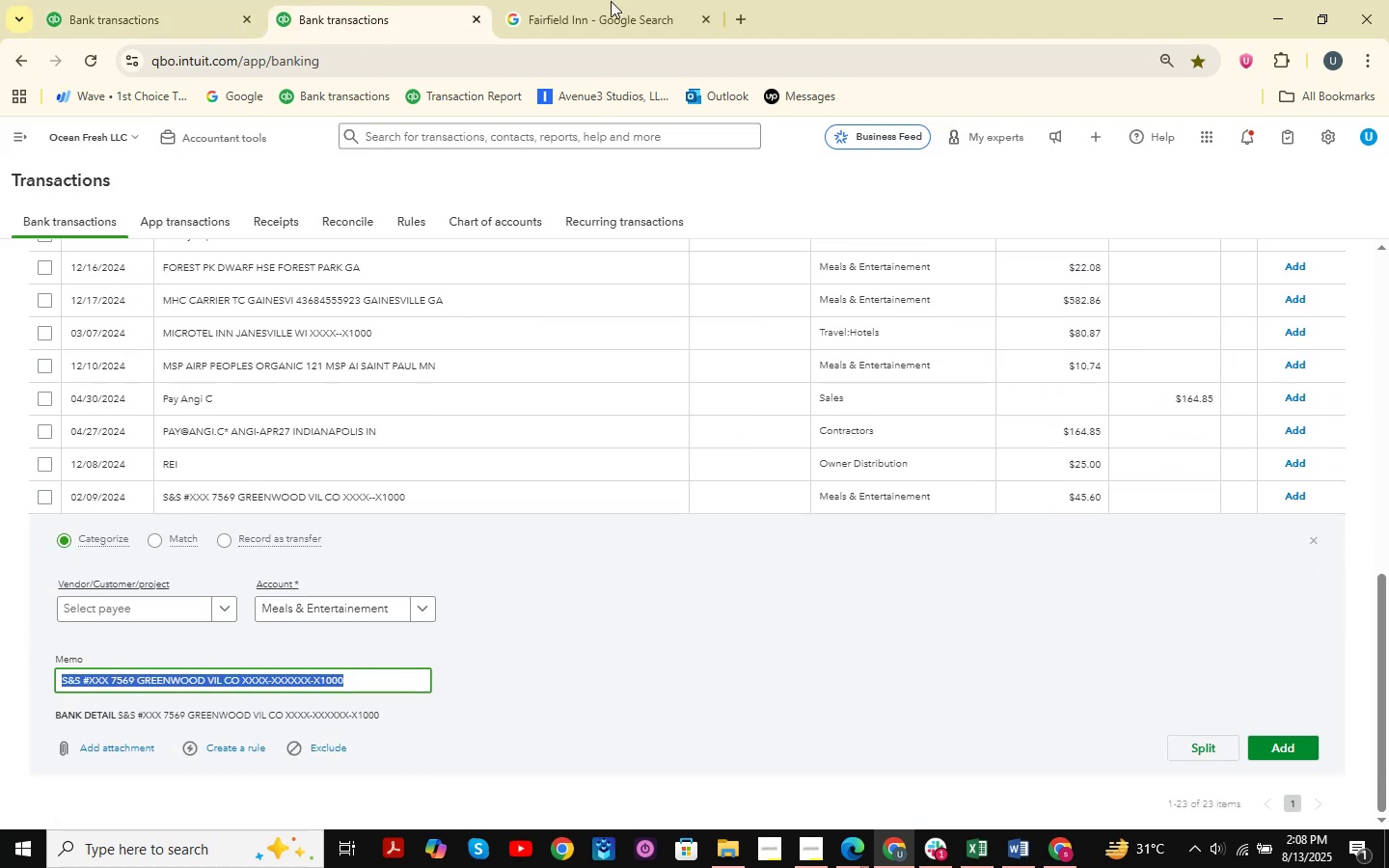 
left_click([617, 0])
 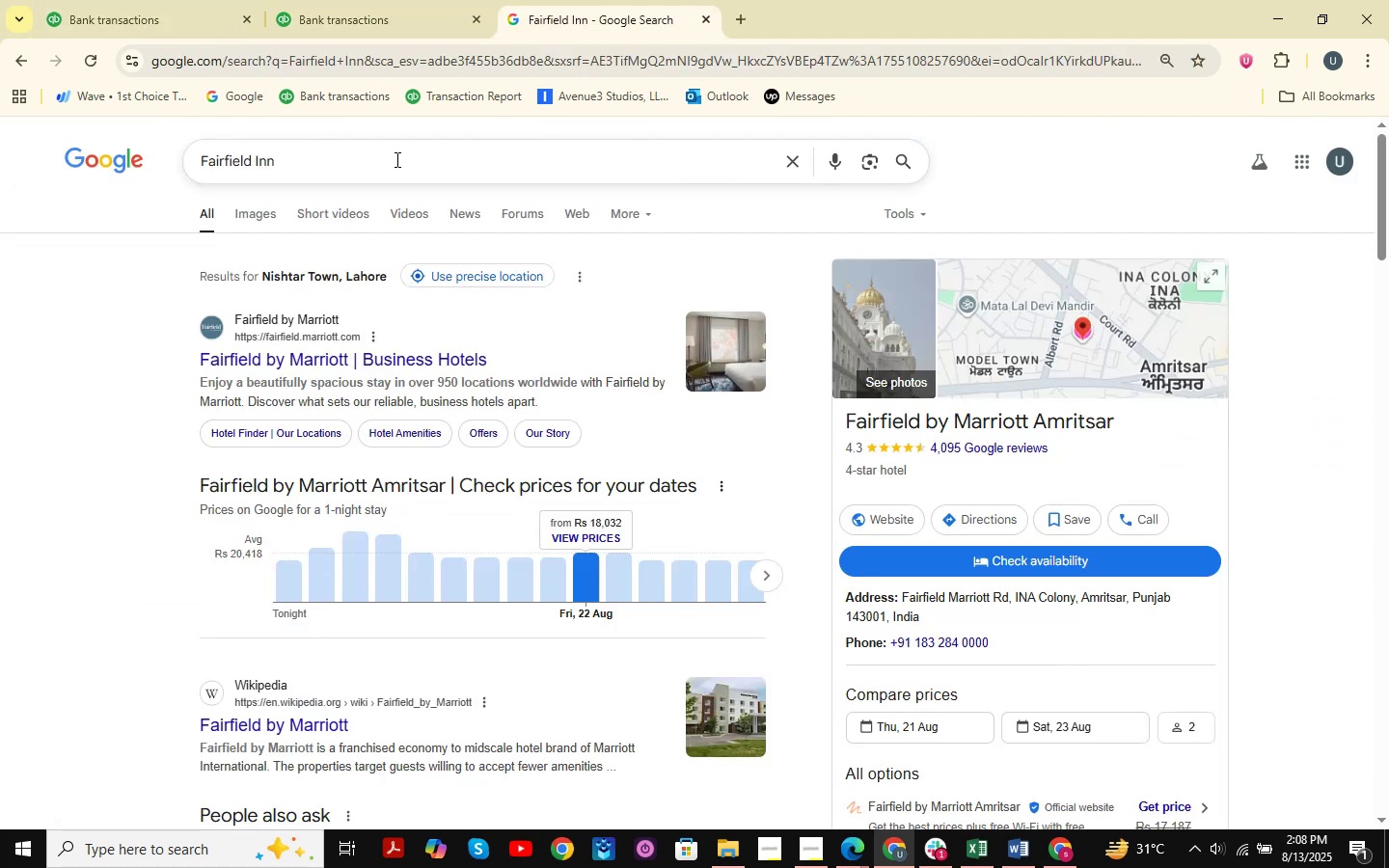 
left_click_drag(start_coordinate=[480, 187], to_coordinate=[22, 147])
 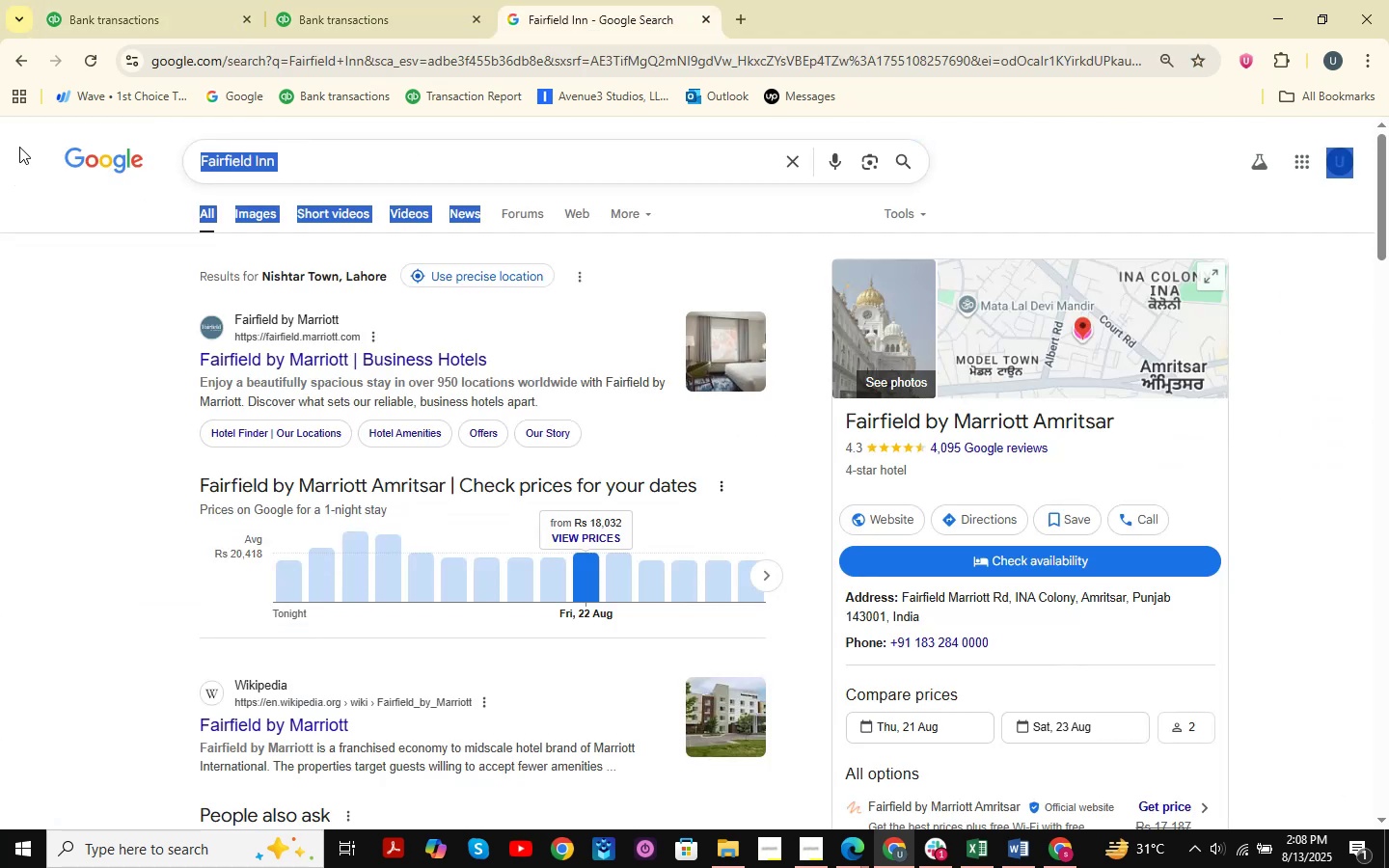 
key(Control+ControlLeft)
 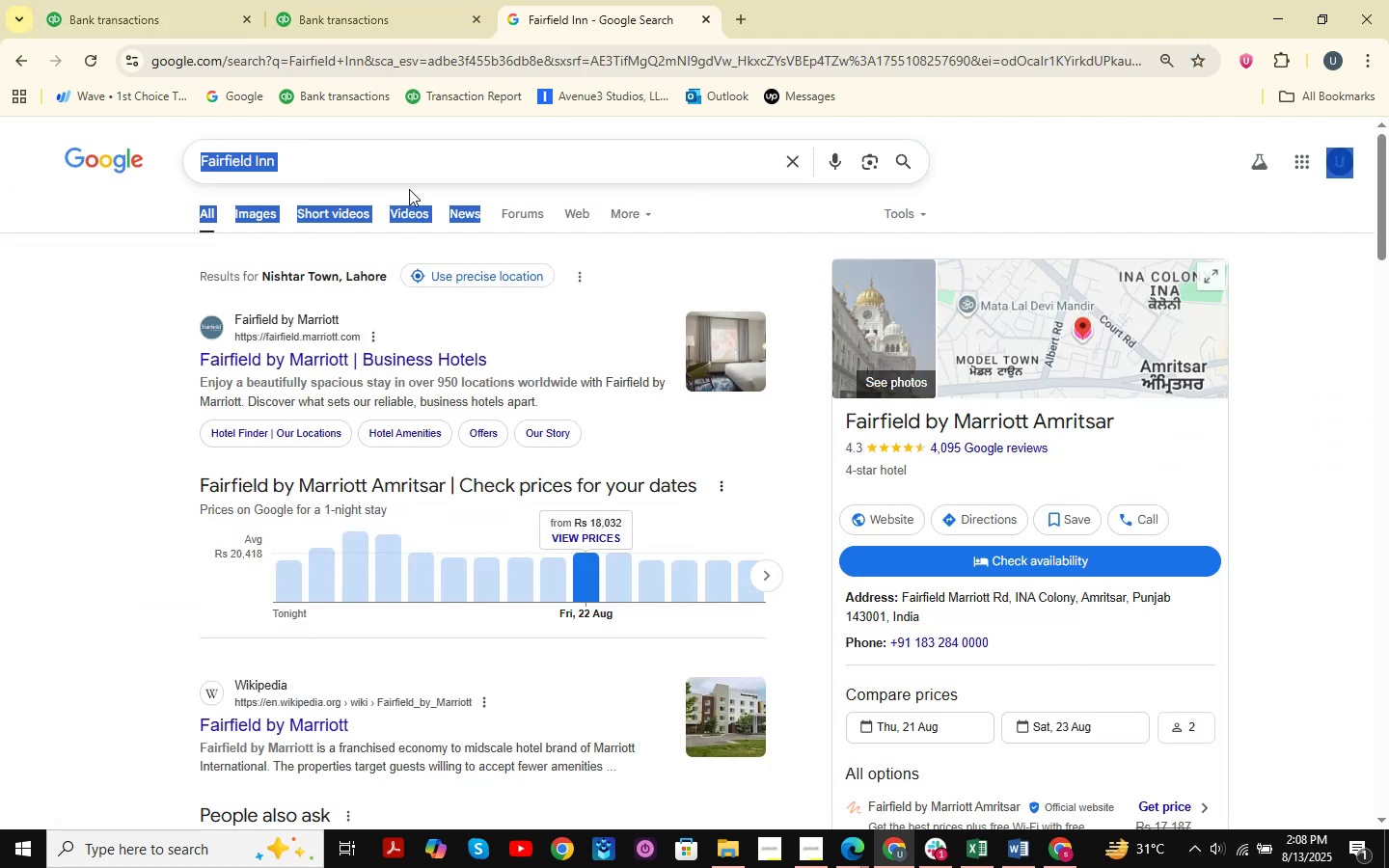 
key(Control+V)
 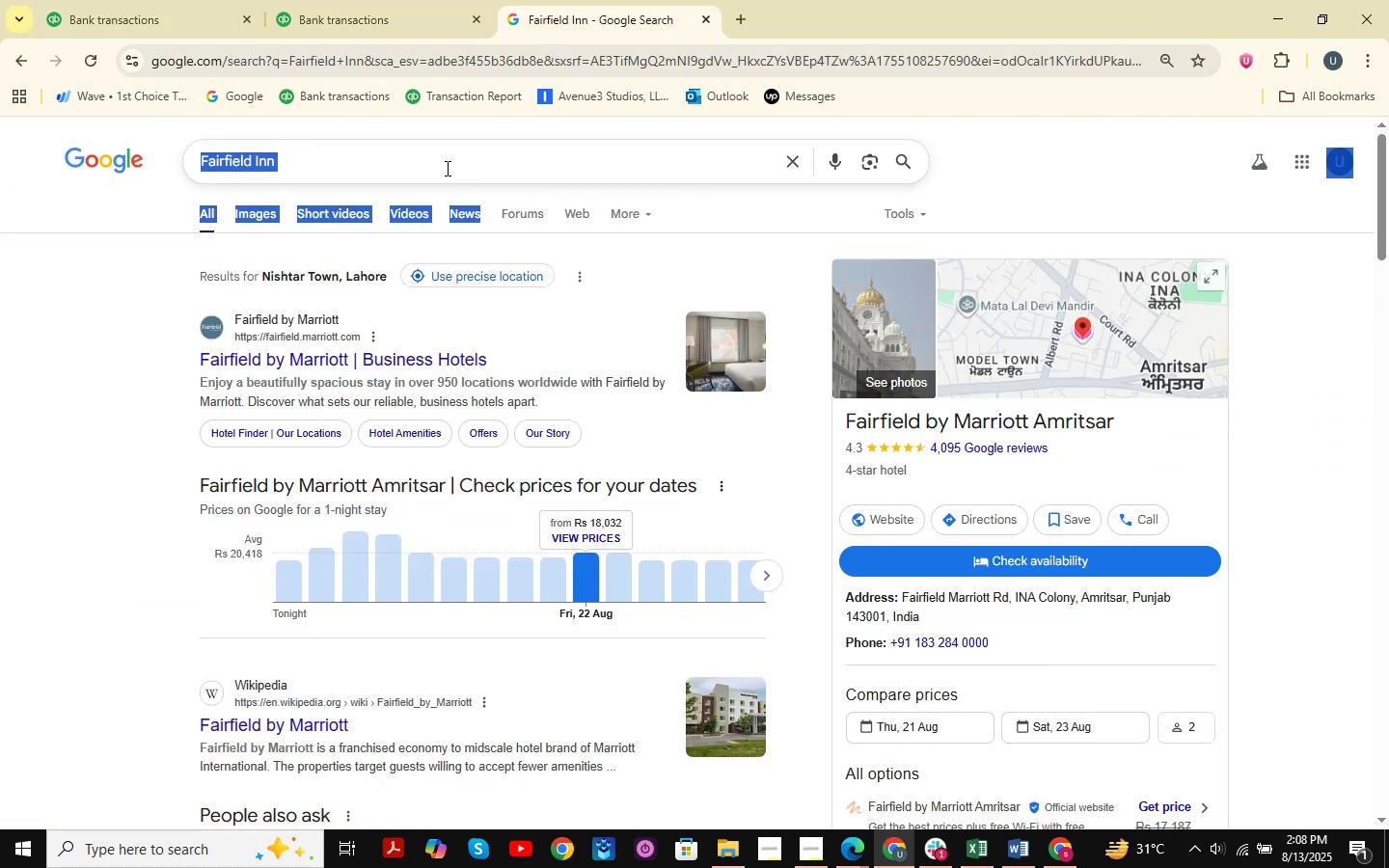 
left_click_drag(start_coordinate=[499, 159], to_coordinate=[112, 139])
 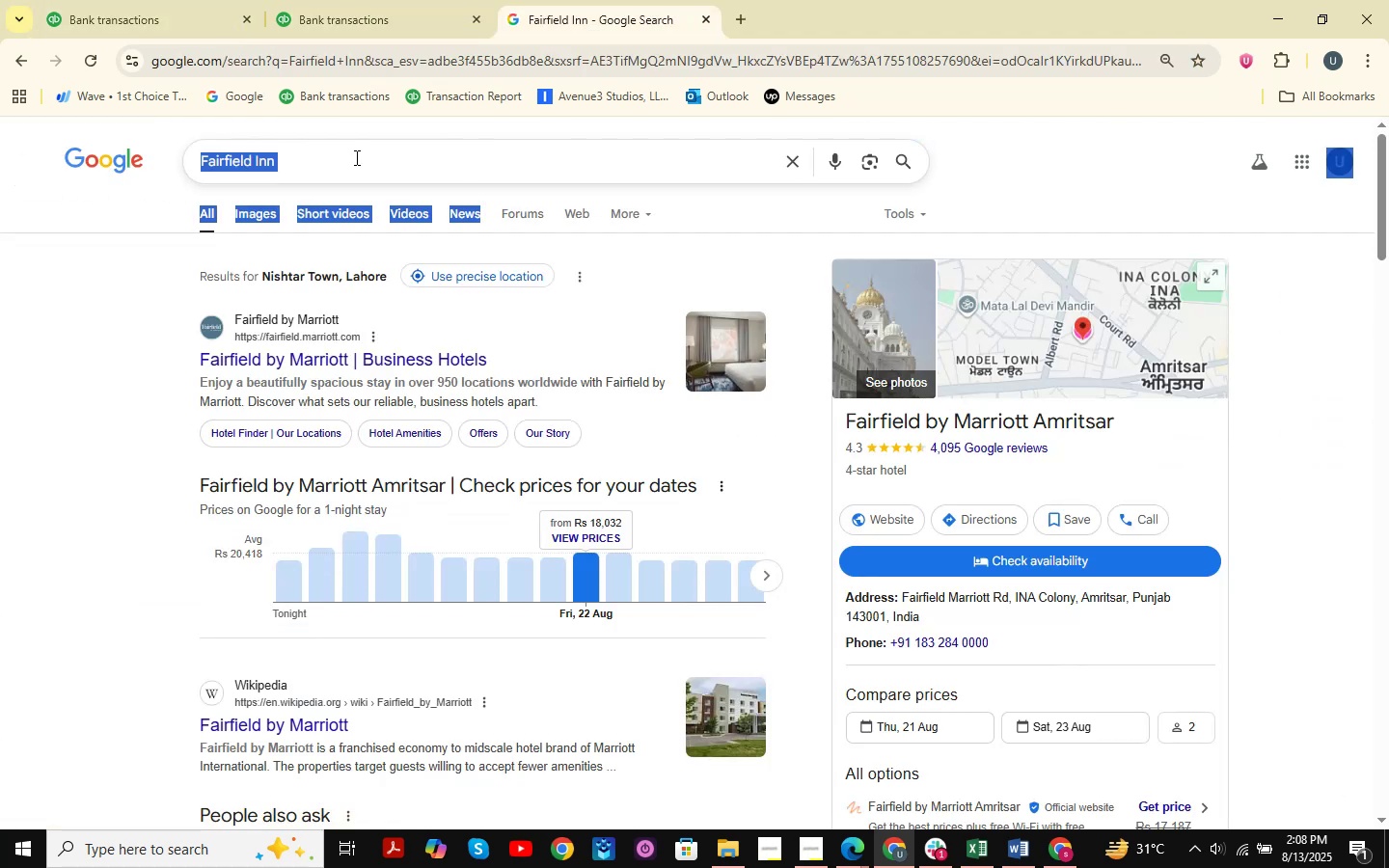 
double_click([365, 157])
 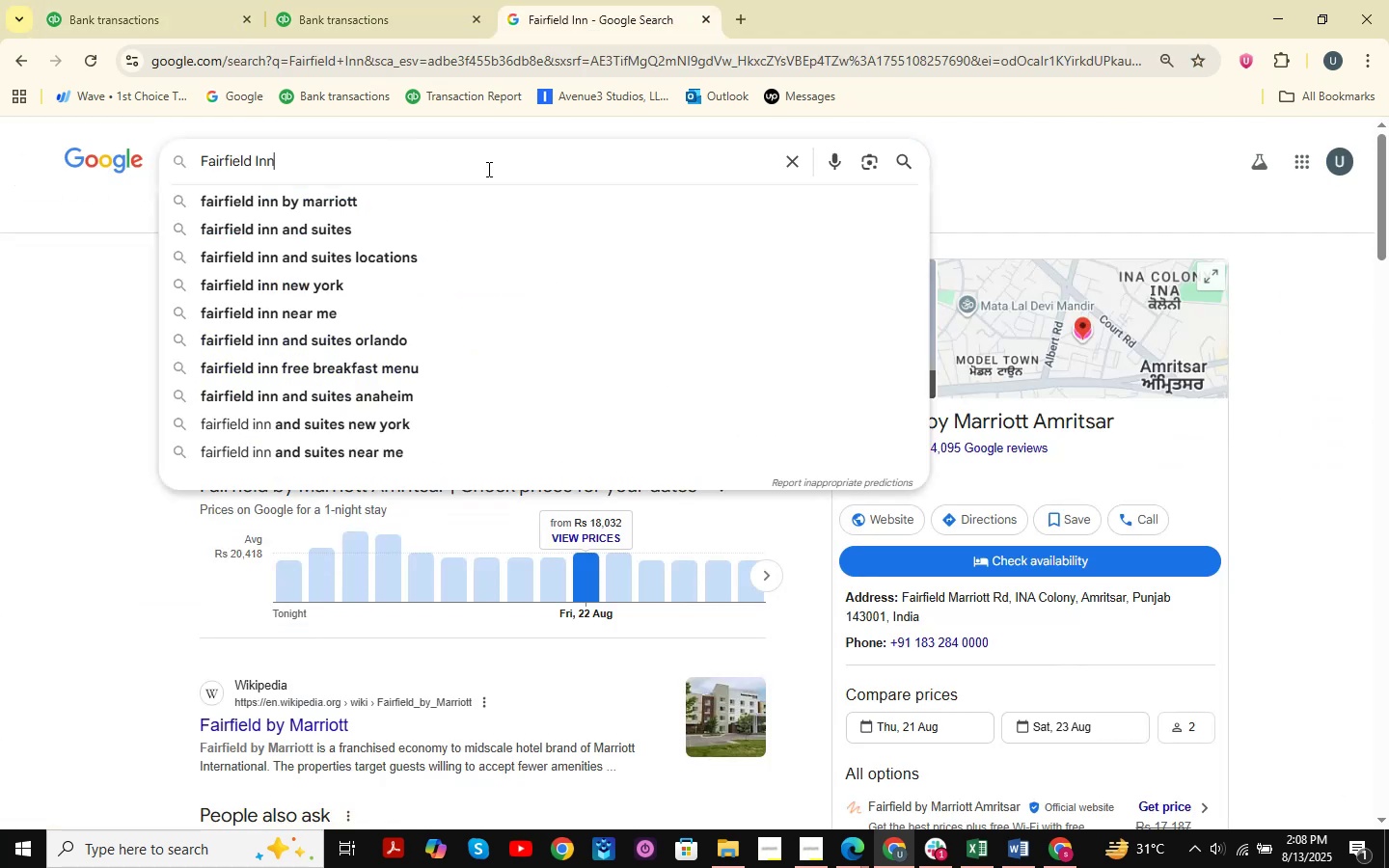 
left_click_drag(start_coordinate=[528, 176], to_coordinate=[141, 169])
 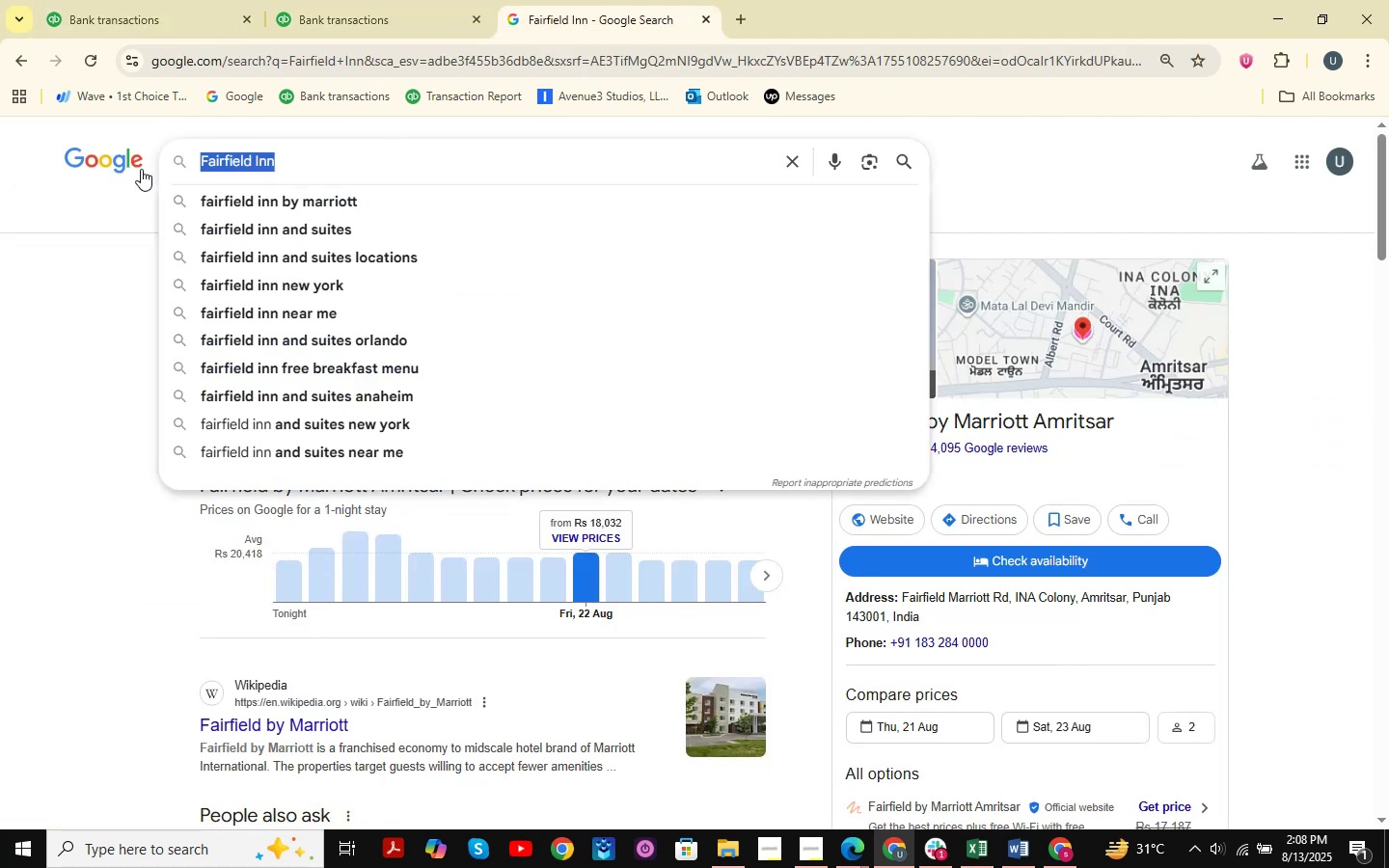 
key(Control+ControlLeft)
 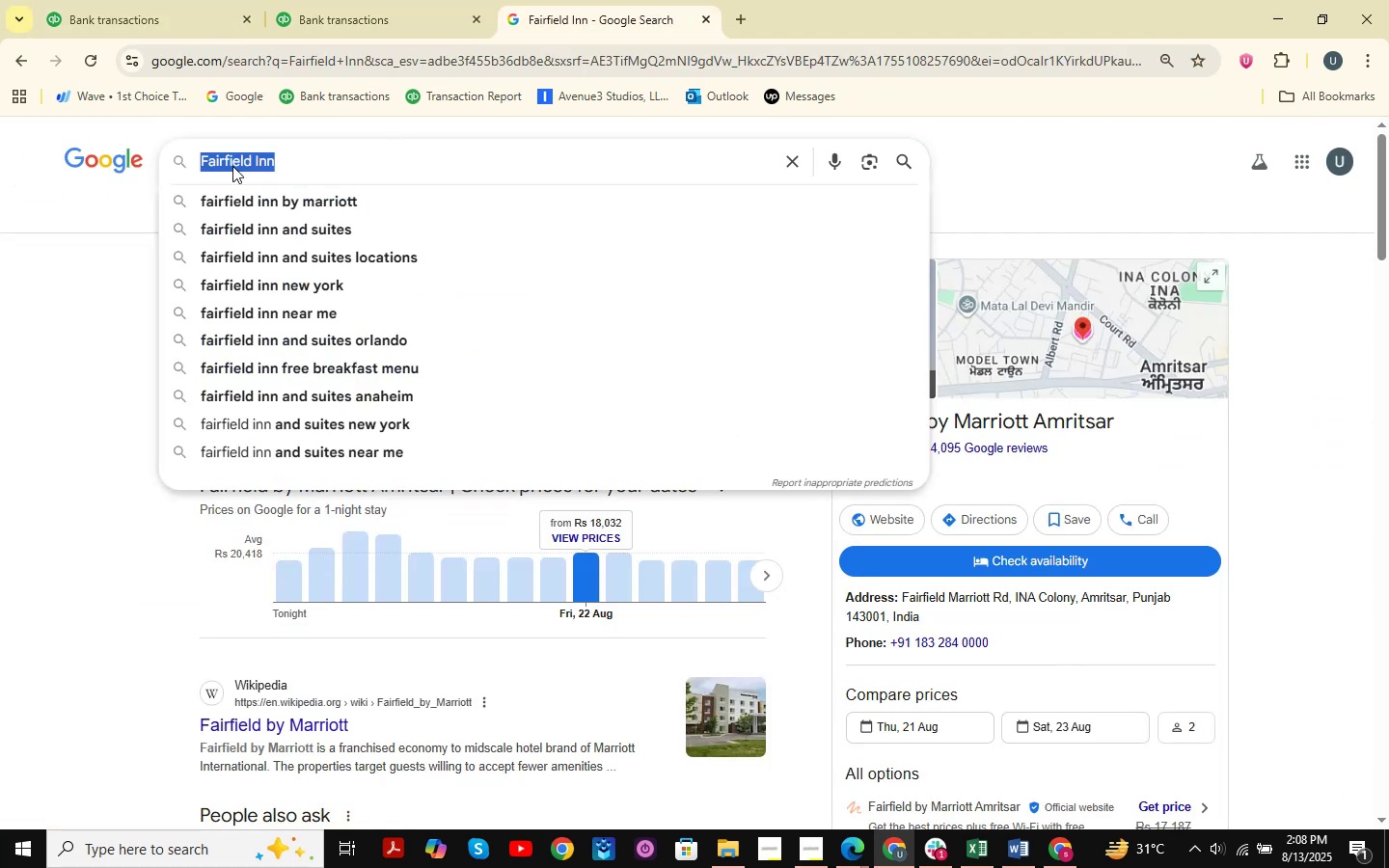 
key(Control+V)
 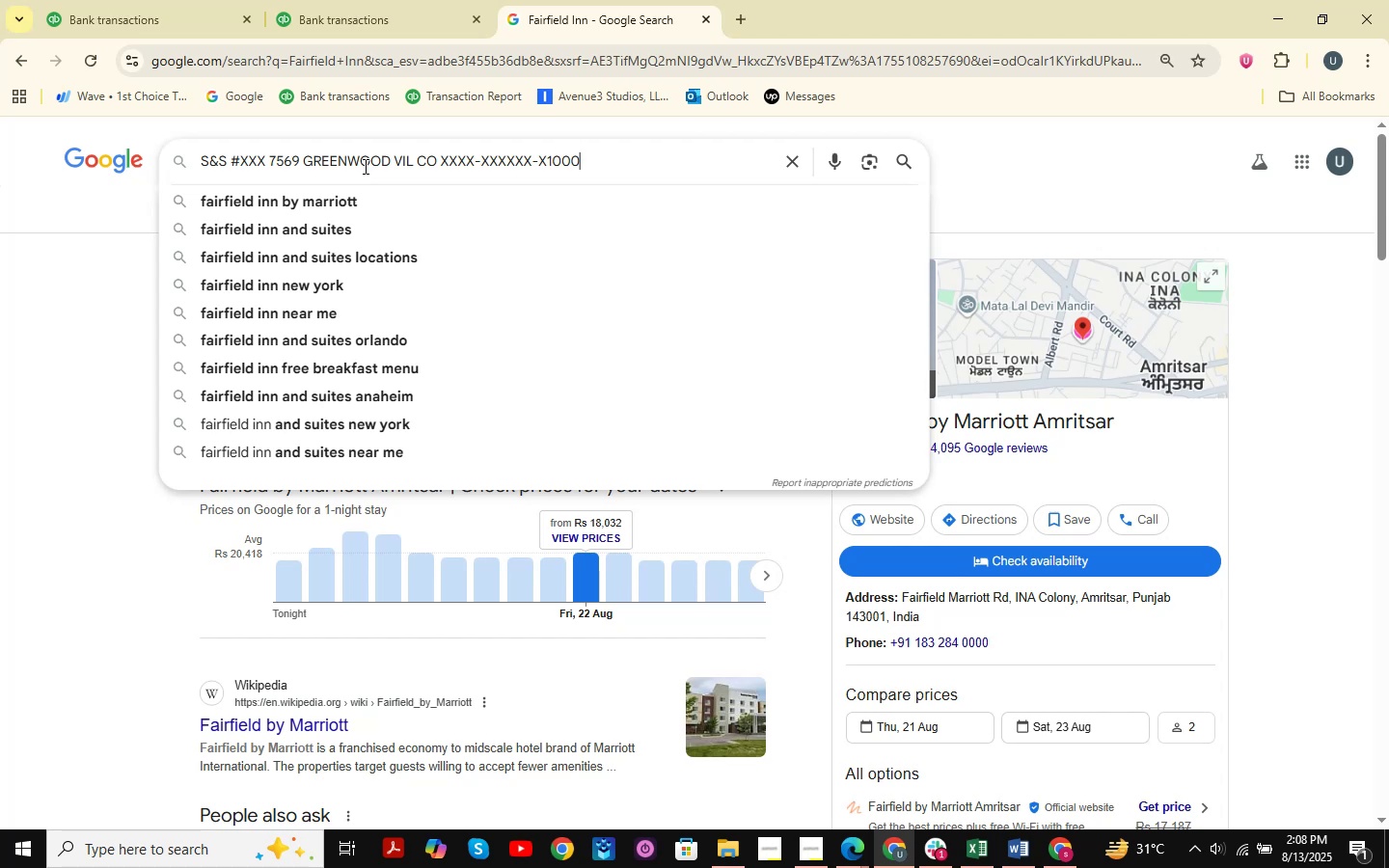 
key(NumpadEnter)
 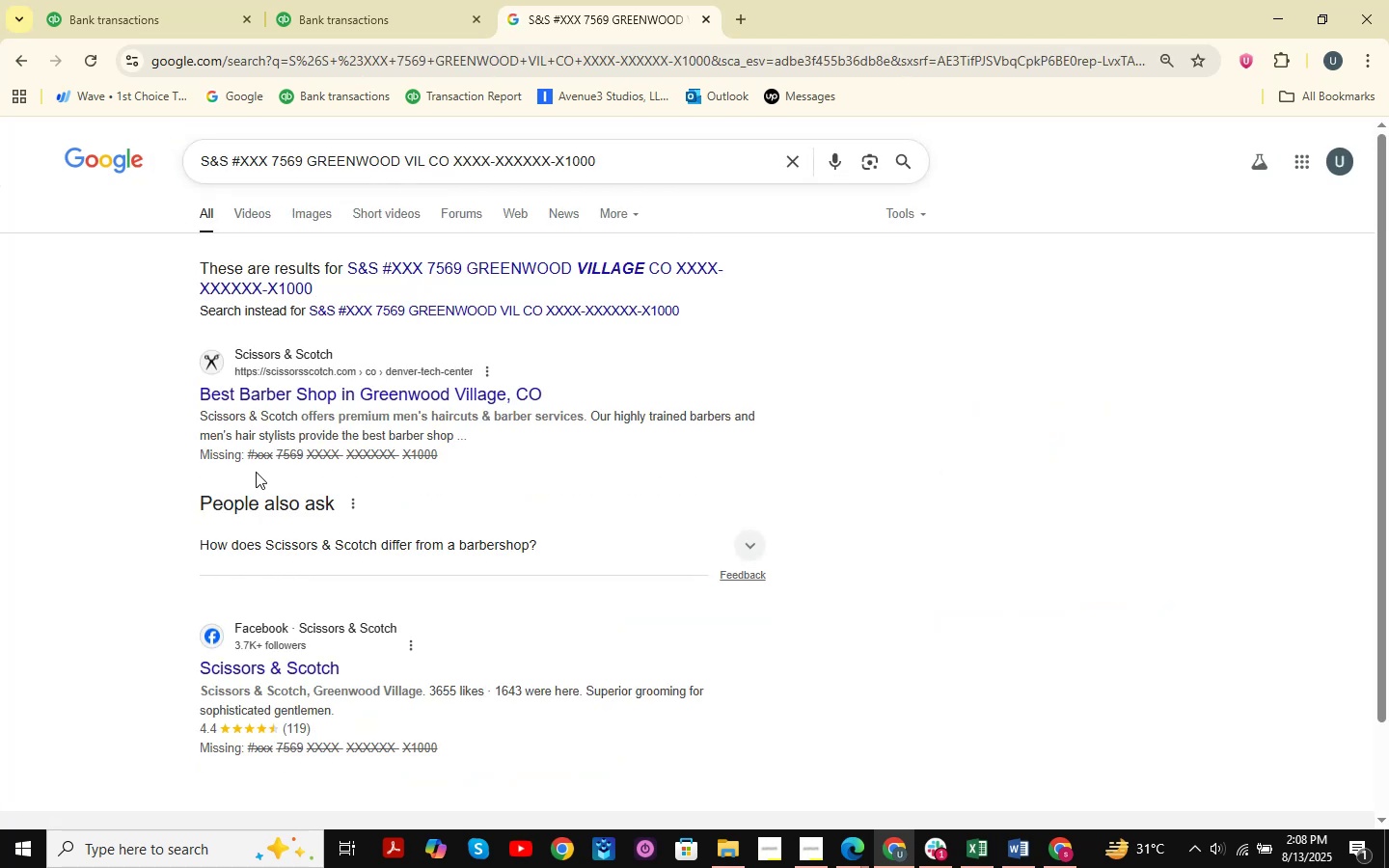 
wait(9.5)
 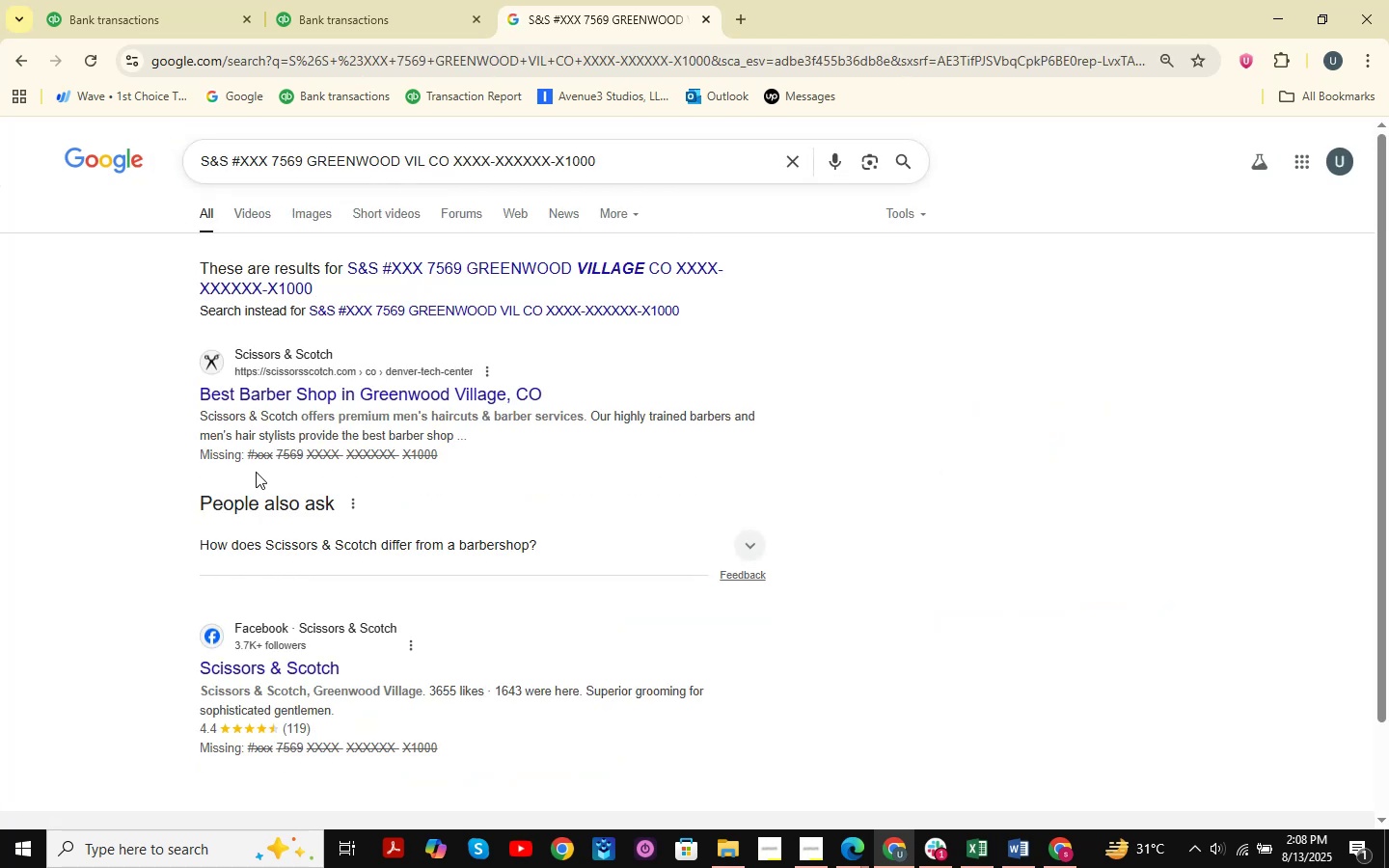 
left_click([881, 850])
 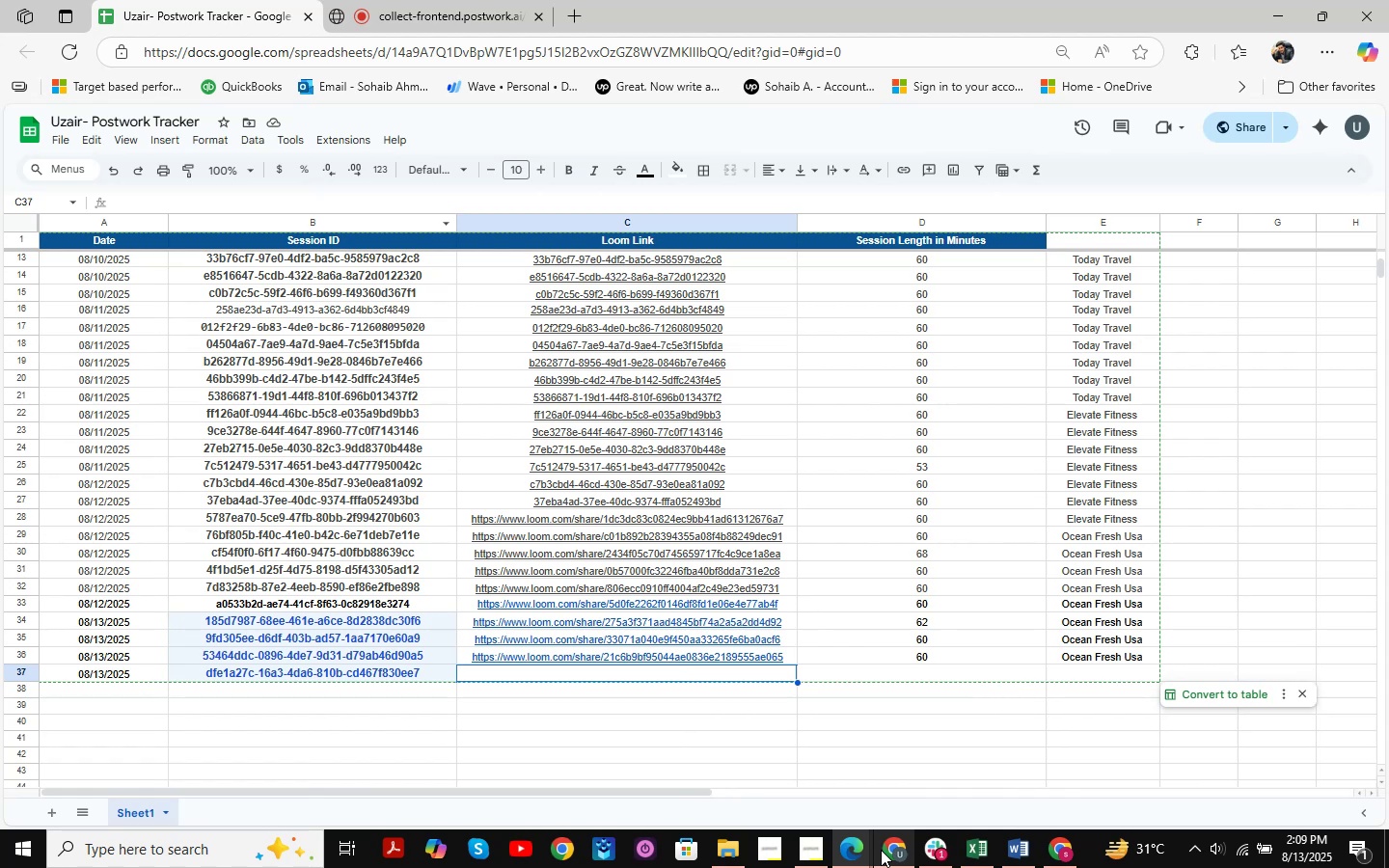 
left_click([881, 850])
 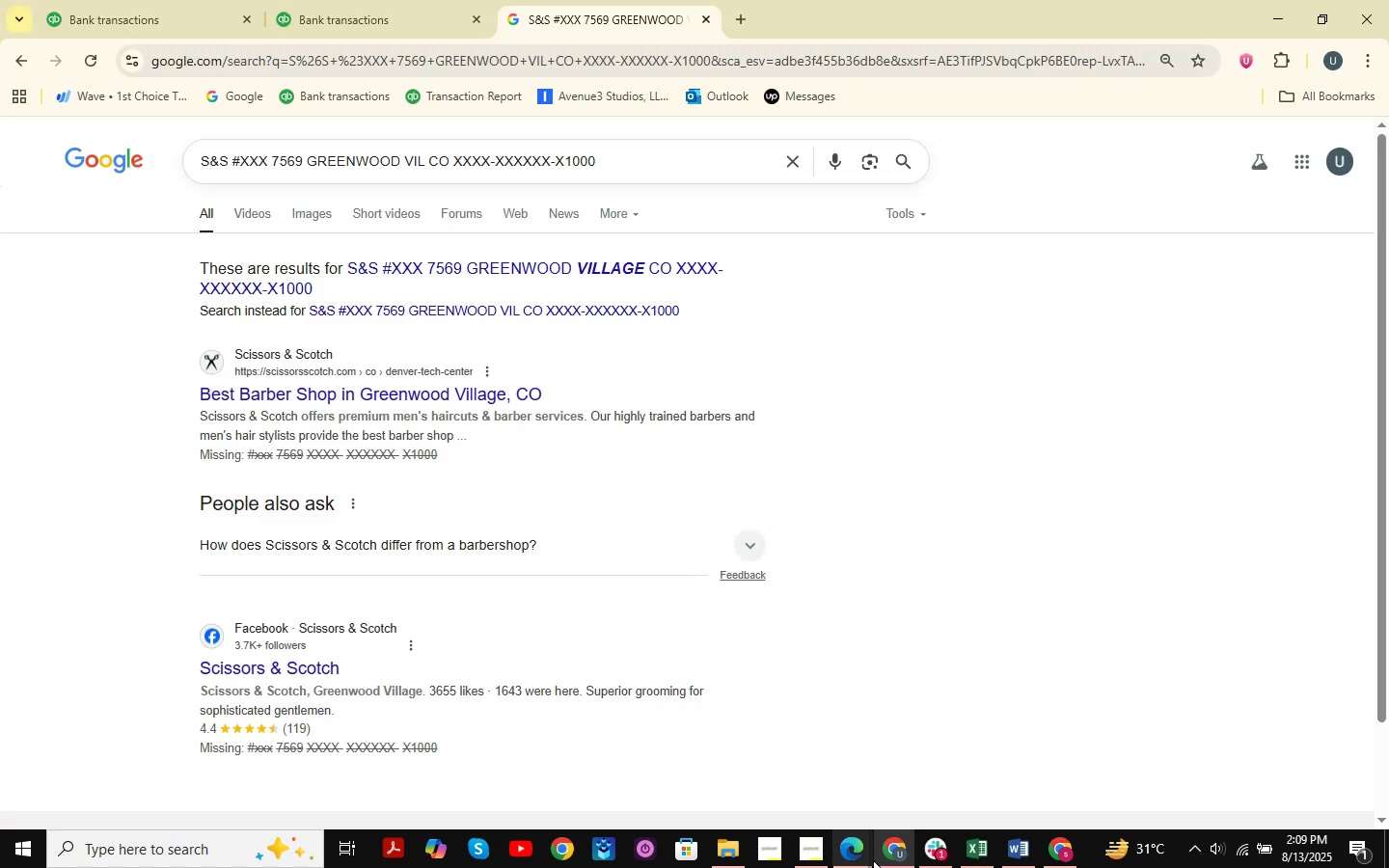 
double_click([852, 854])
 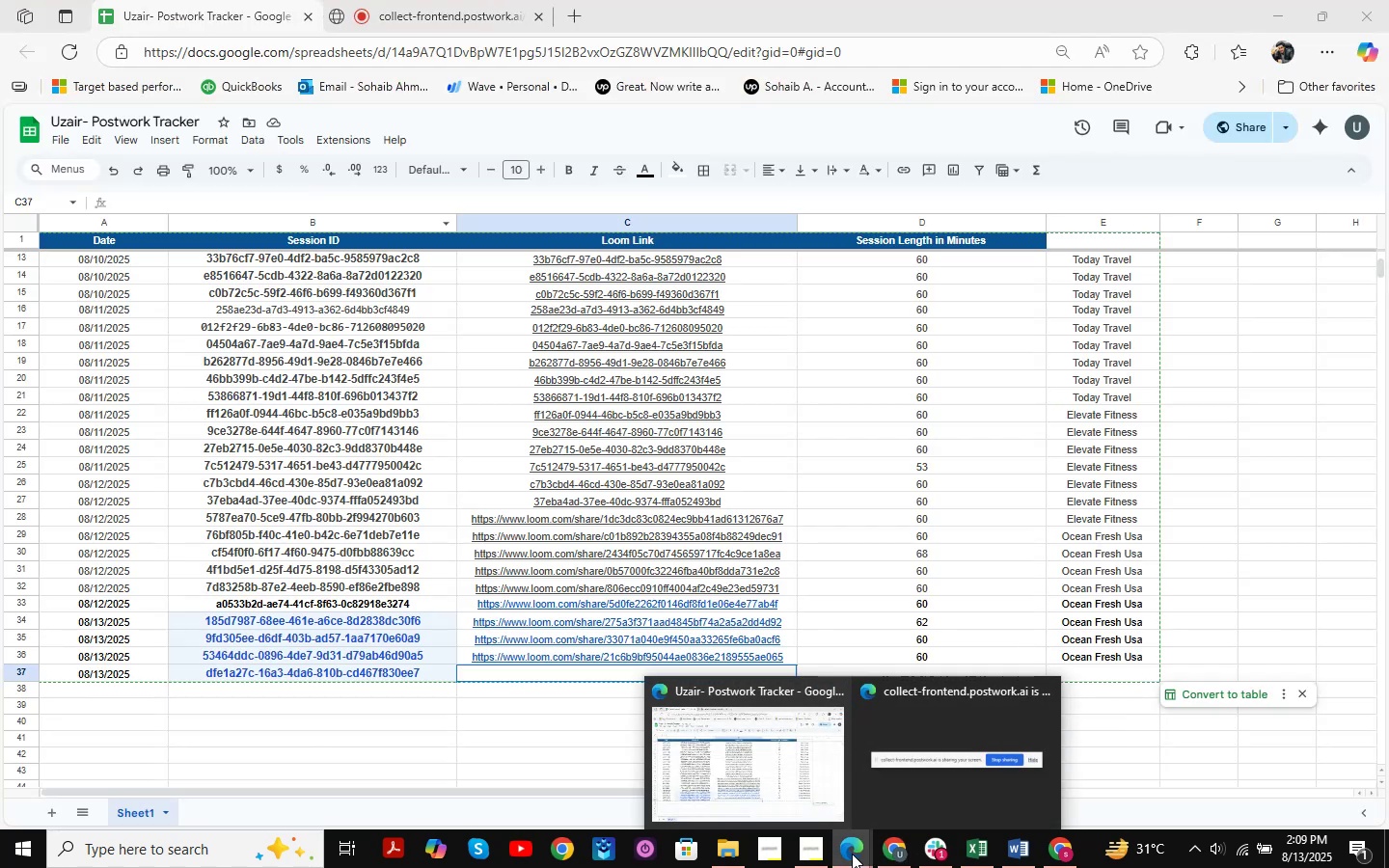 
triple_click([852, 854])
 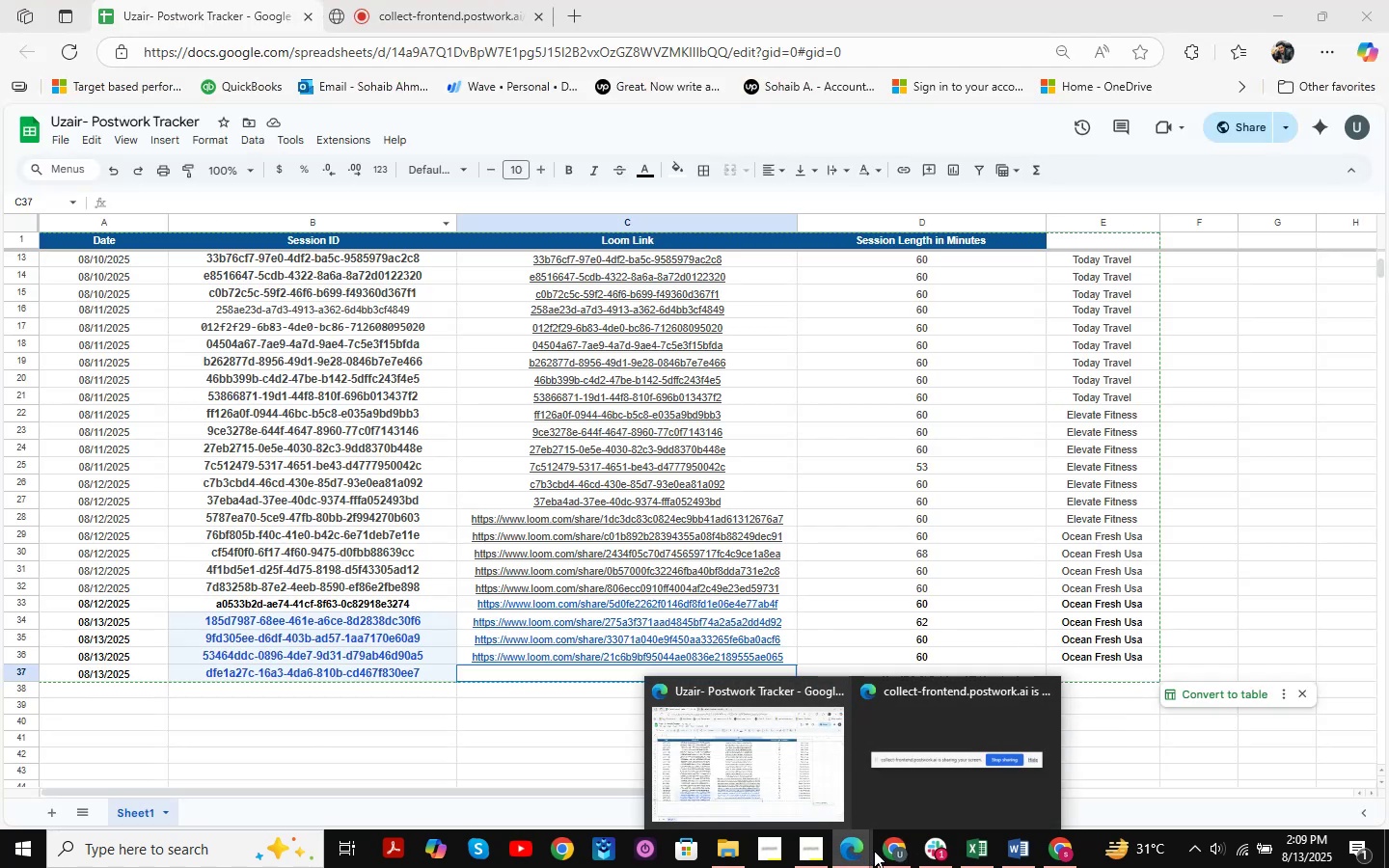 
left_click([883, 852])
 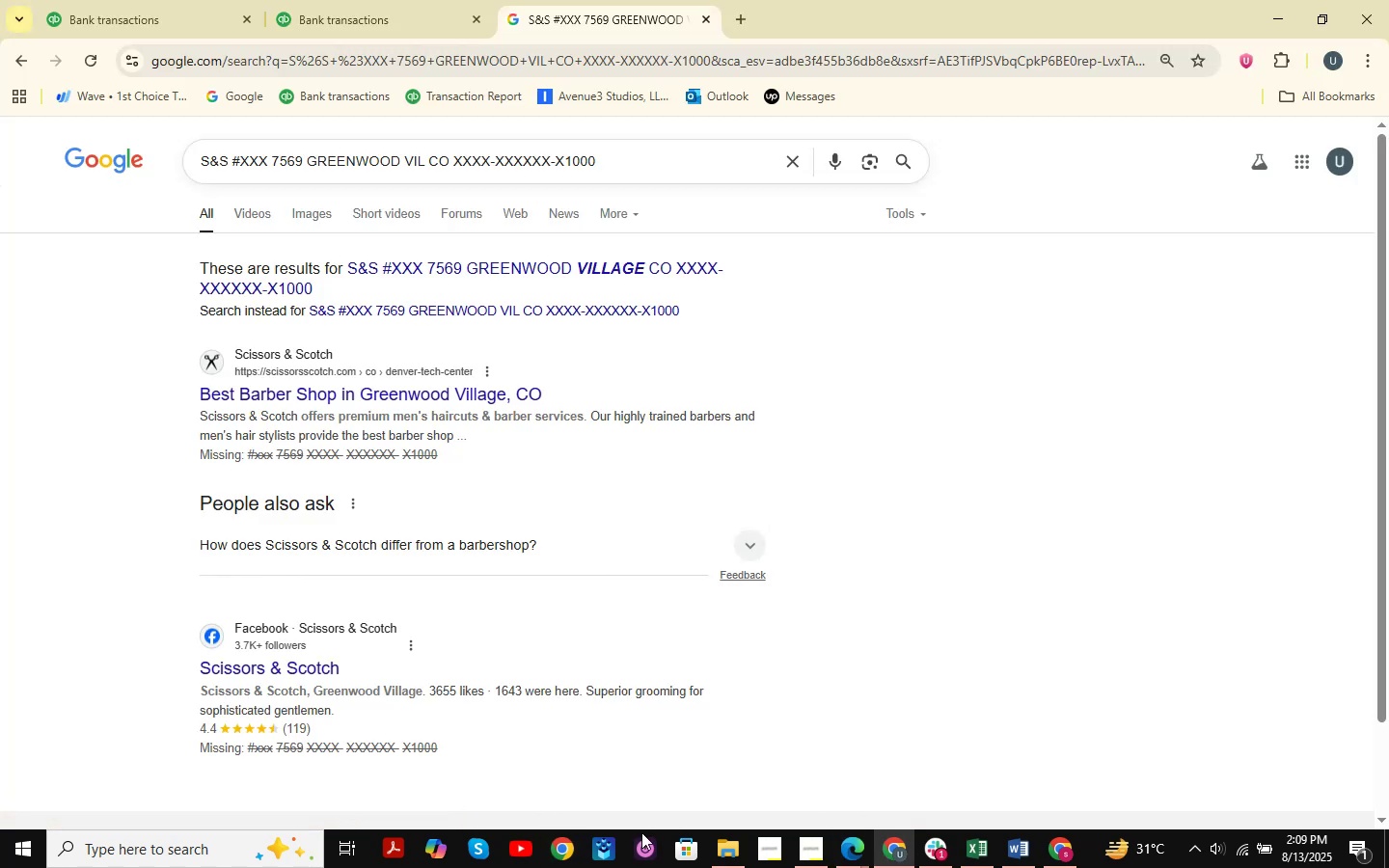 
left_click([550, 839])
 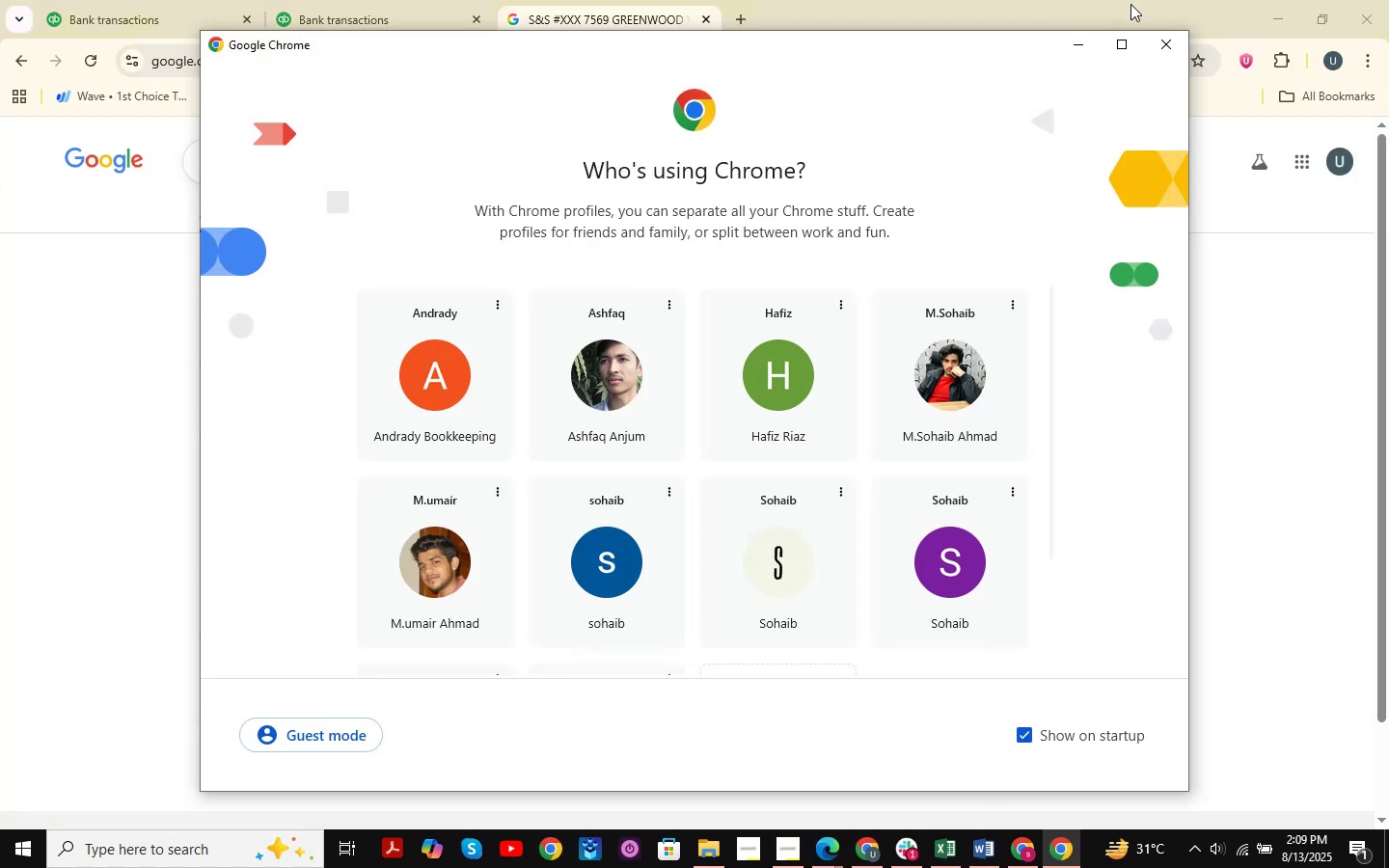 
left_click([1165, 58])
 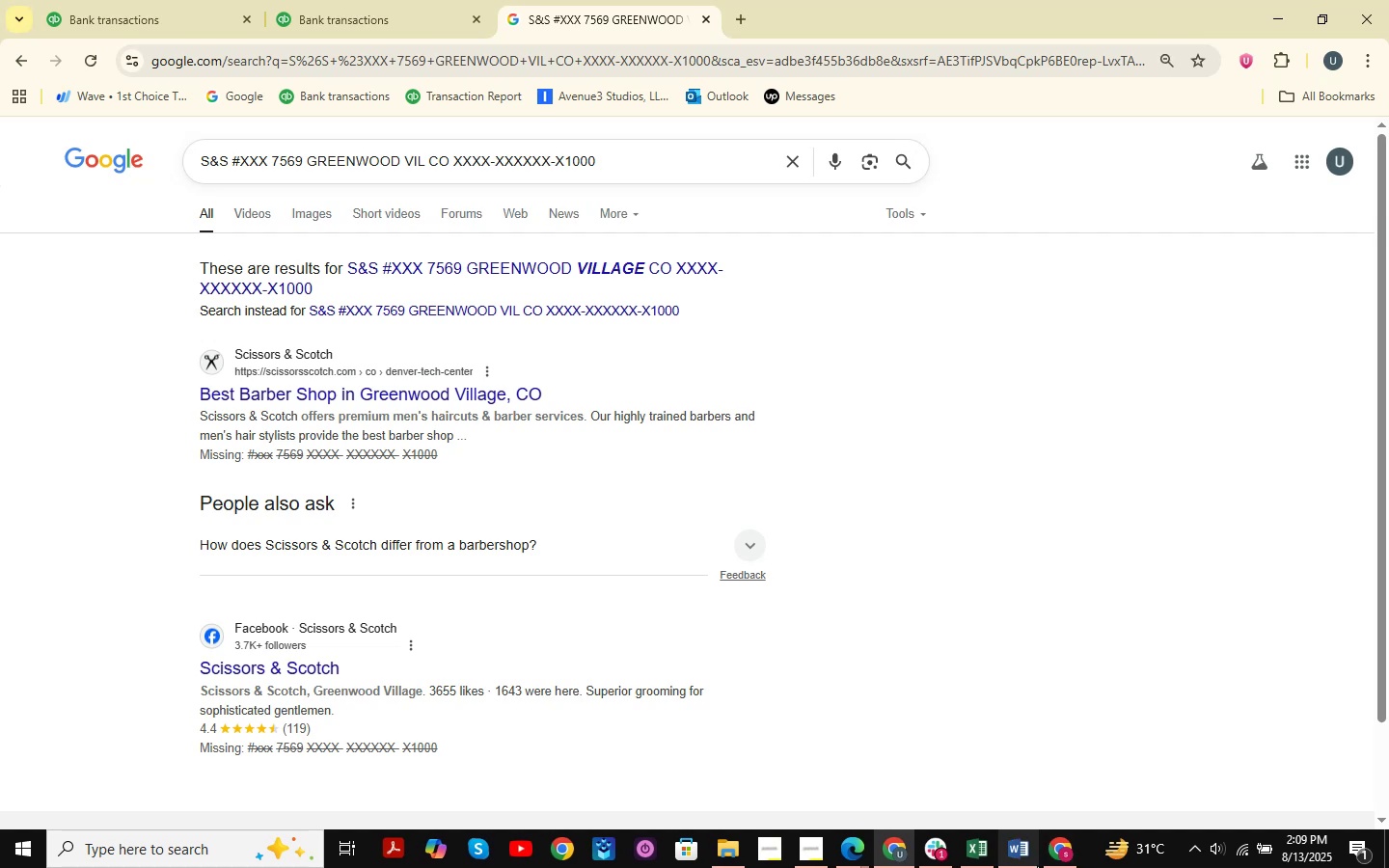 
left_click([1046, 853])
 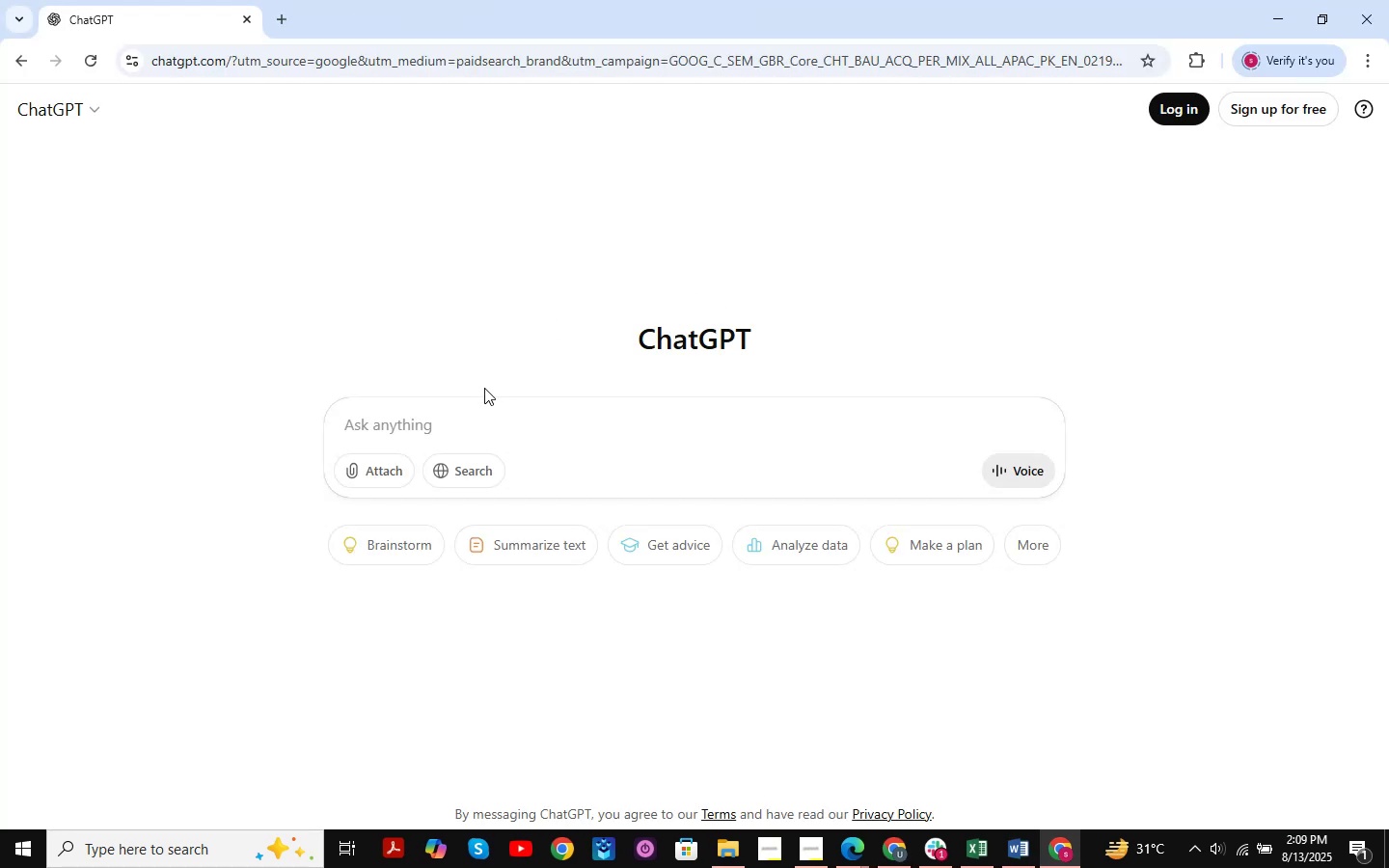 
left_click_drag(start_coordinate=[489, 420], to_coordinate=[491, 425])
 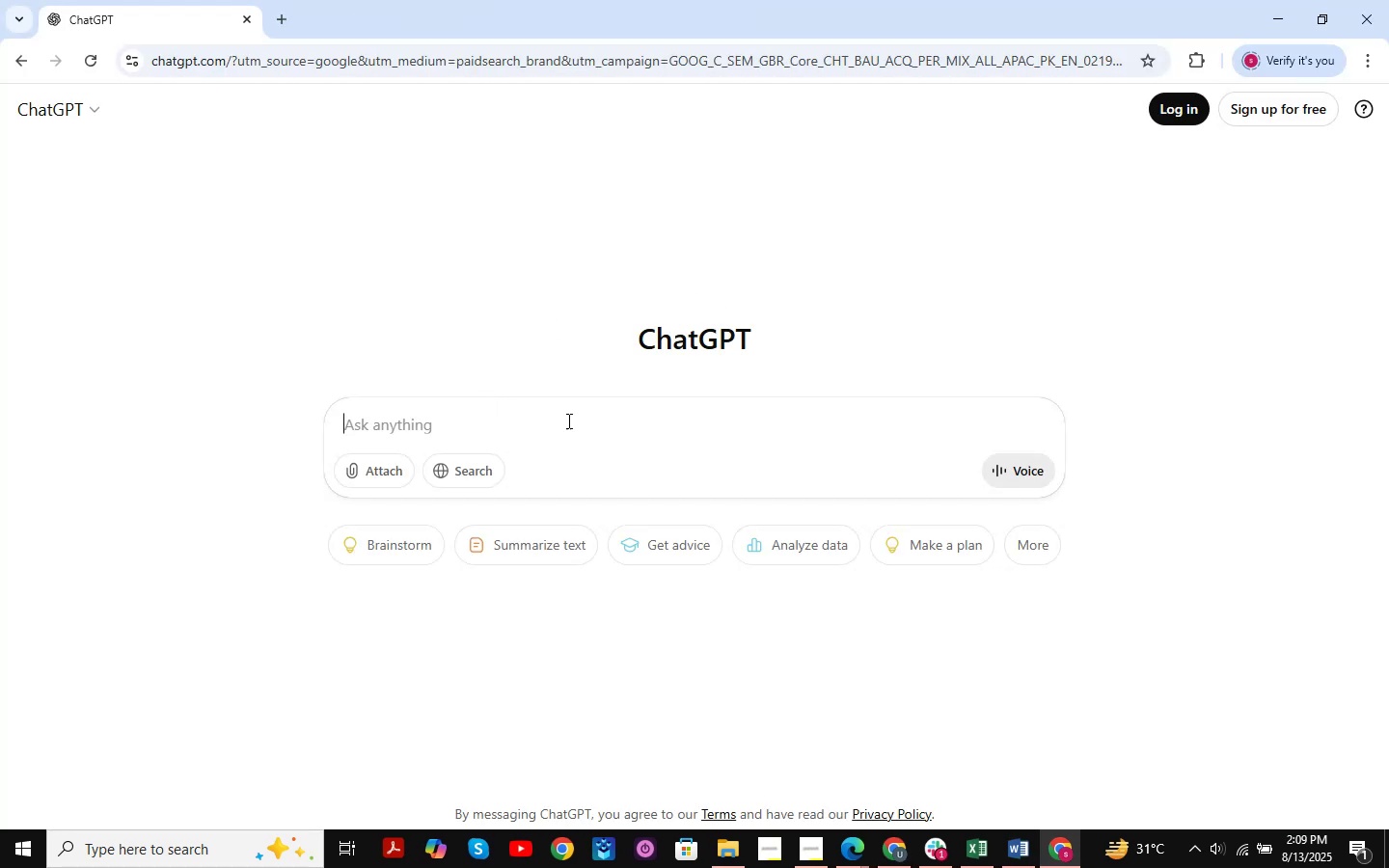 
key(Control+V)
 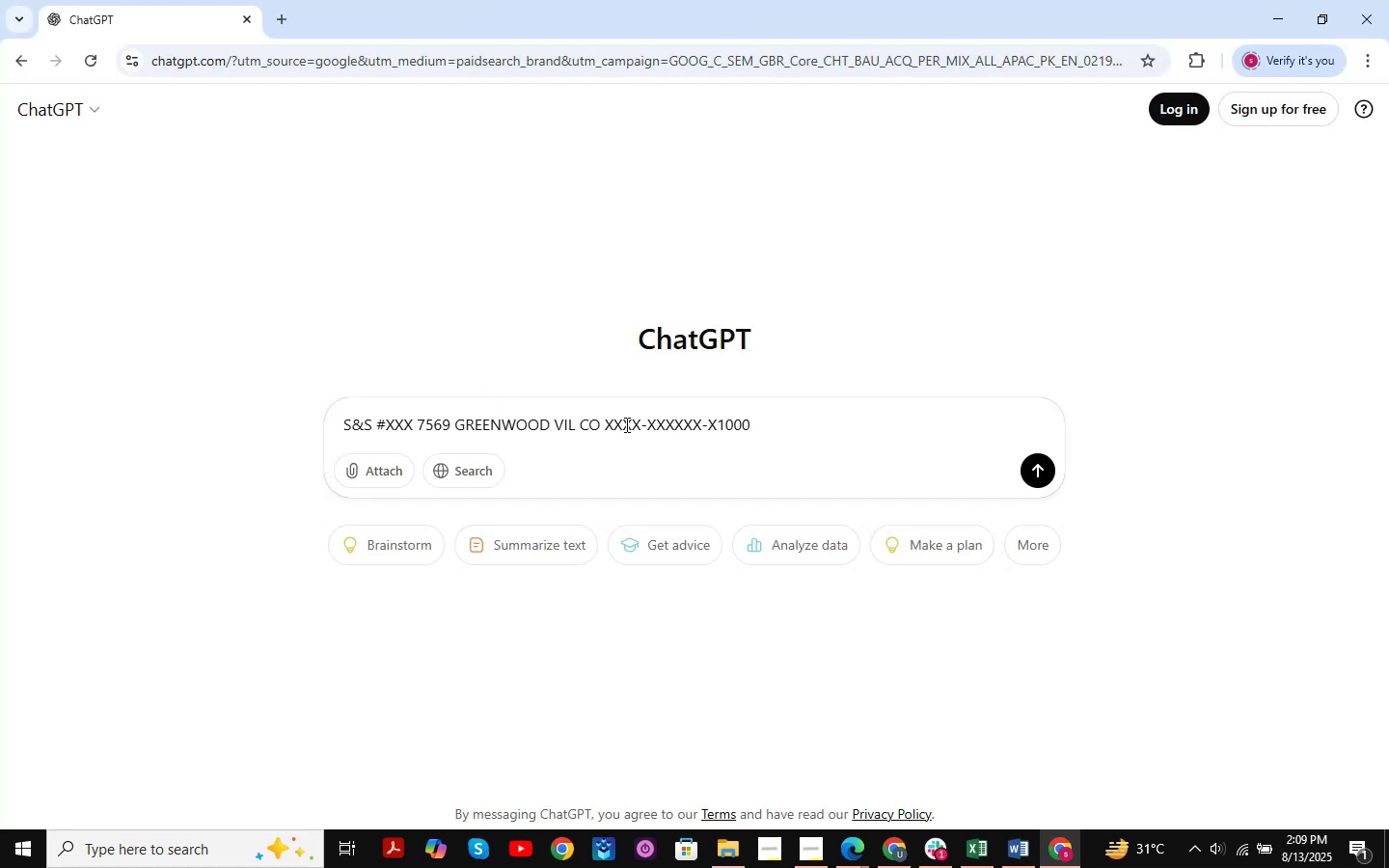 
key(NumpadEnter)
 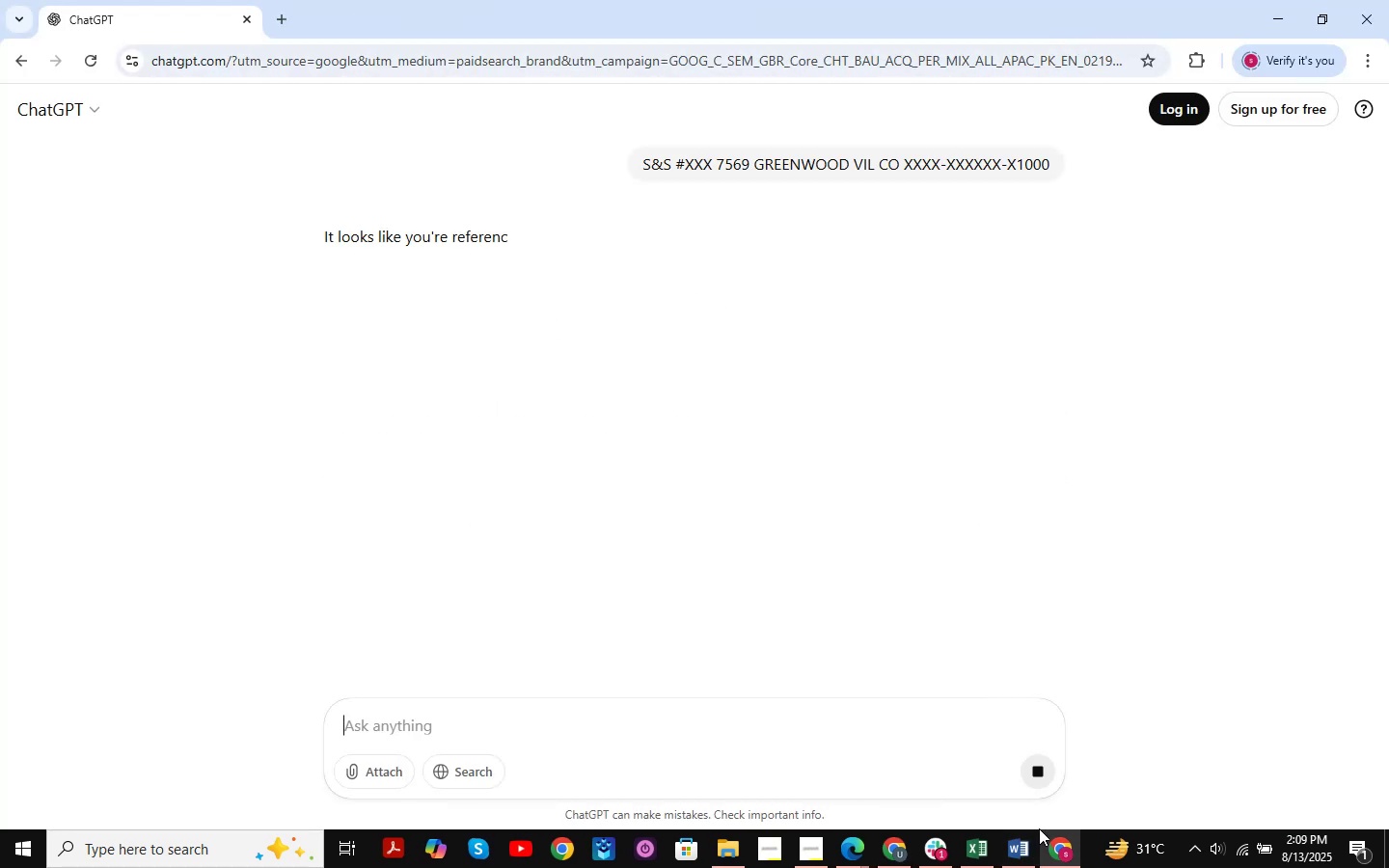 
left_click_drag(start_coordinate=[1057, 853], to_coordinate=[835, 845])
 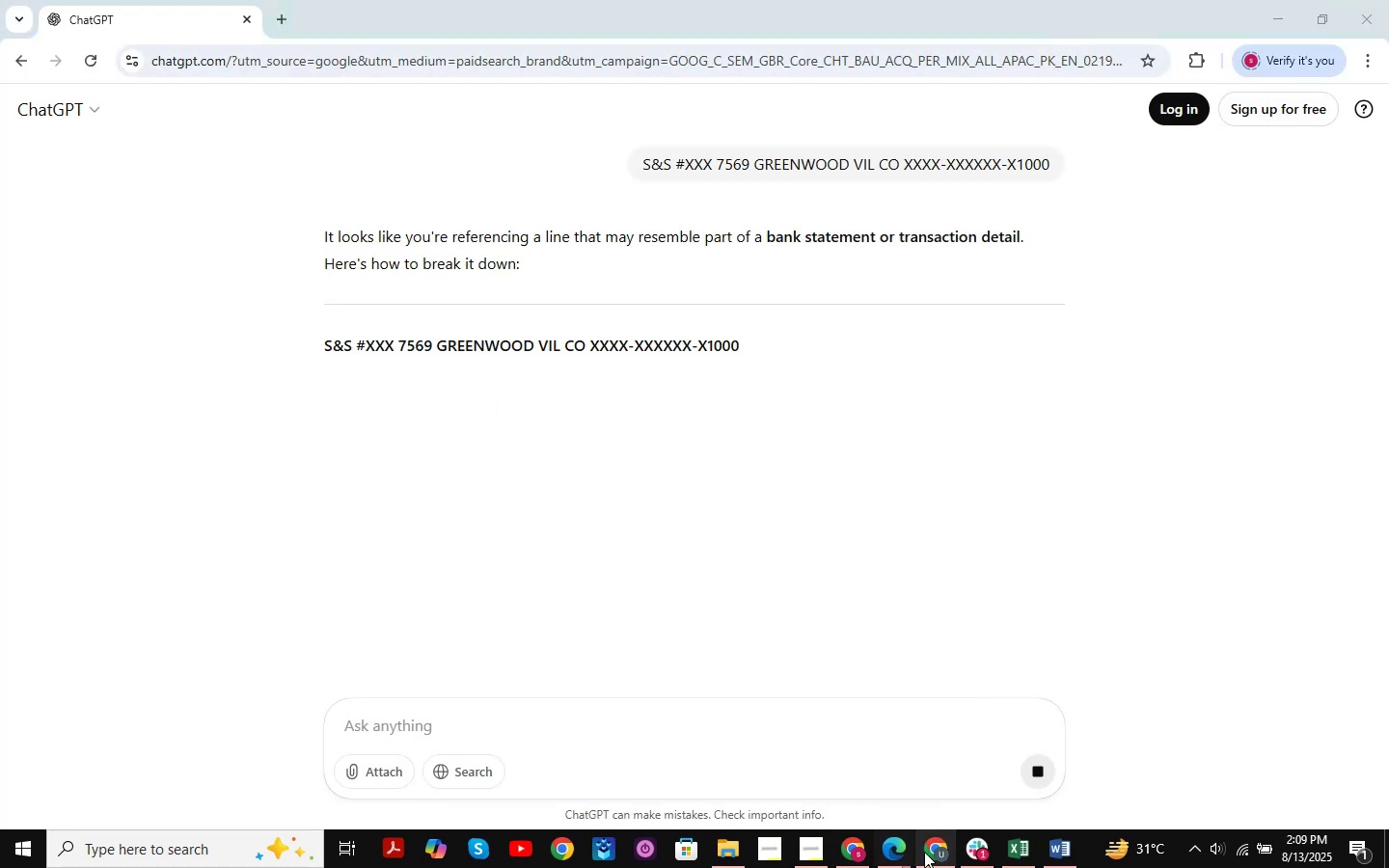 
left_click([923, 853])
 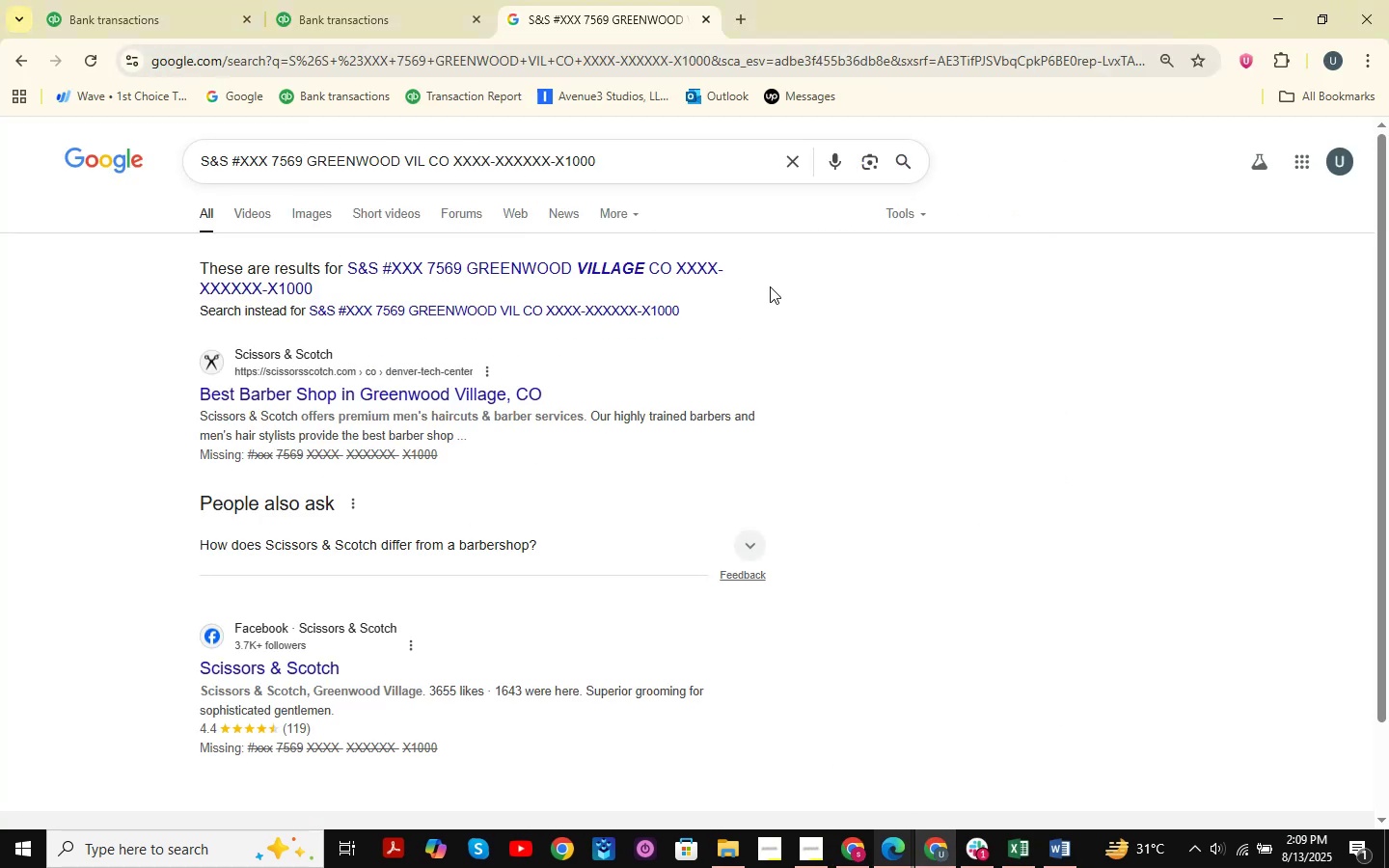 
left_click([708, 14])
 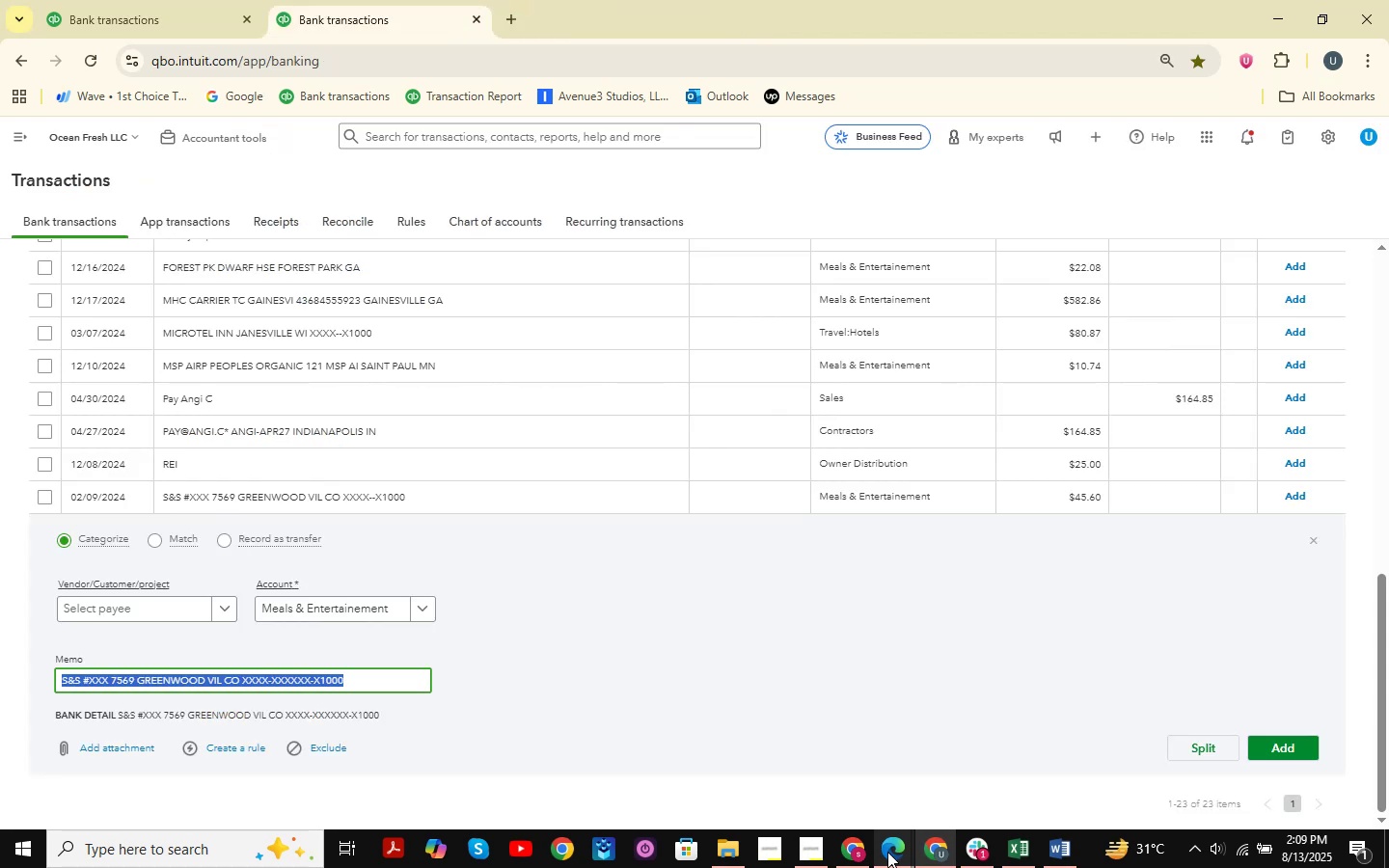 
left_click([863, 854])
 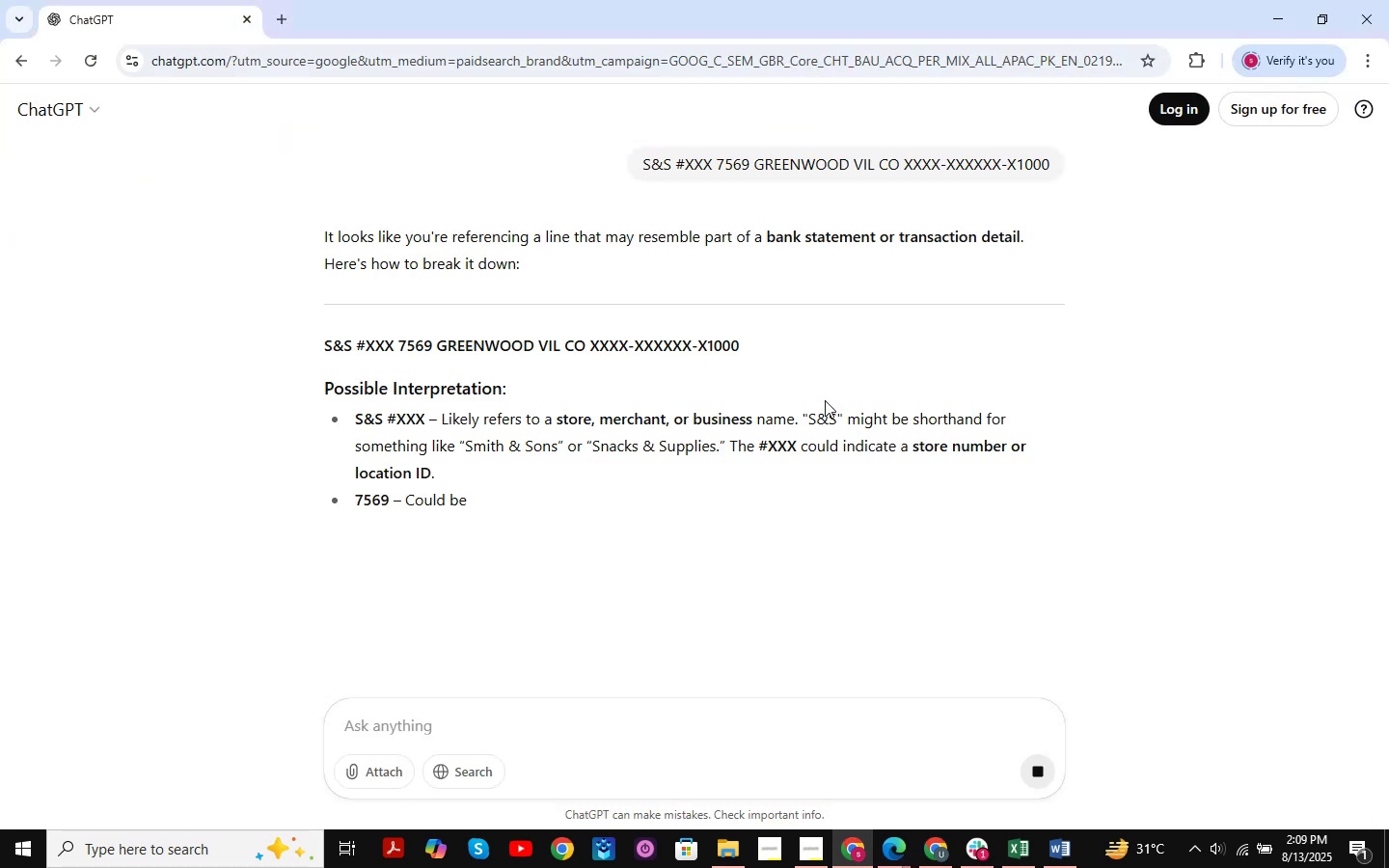 
key(Alt+AltLeft)
 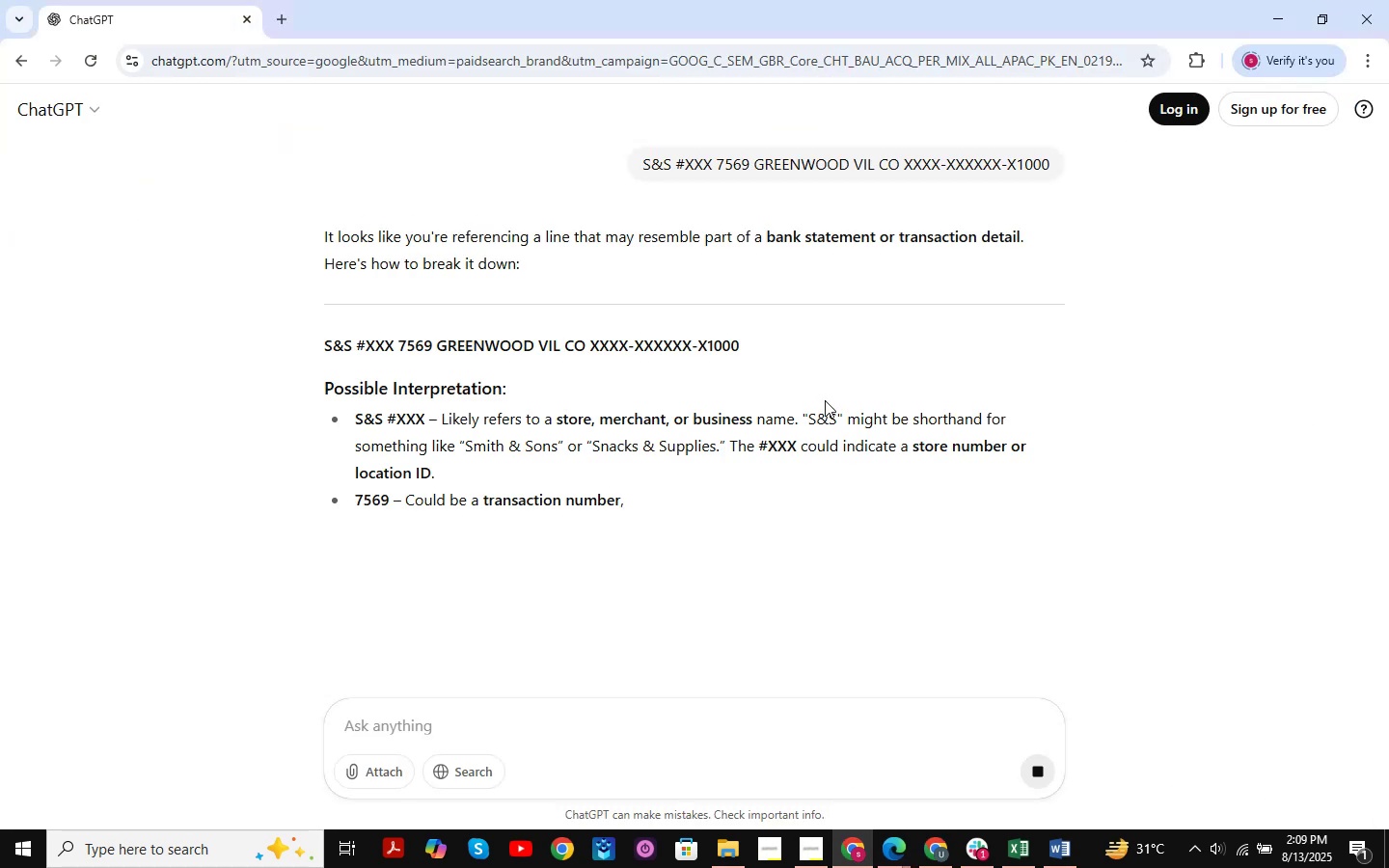 
key(Alt+Tab)
 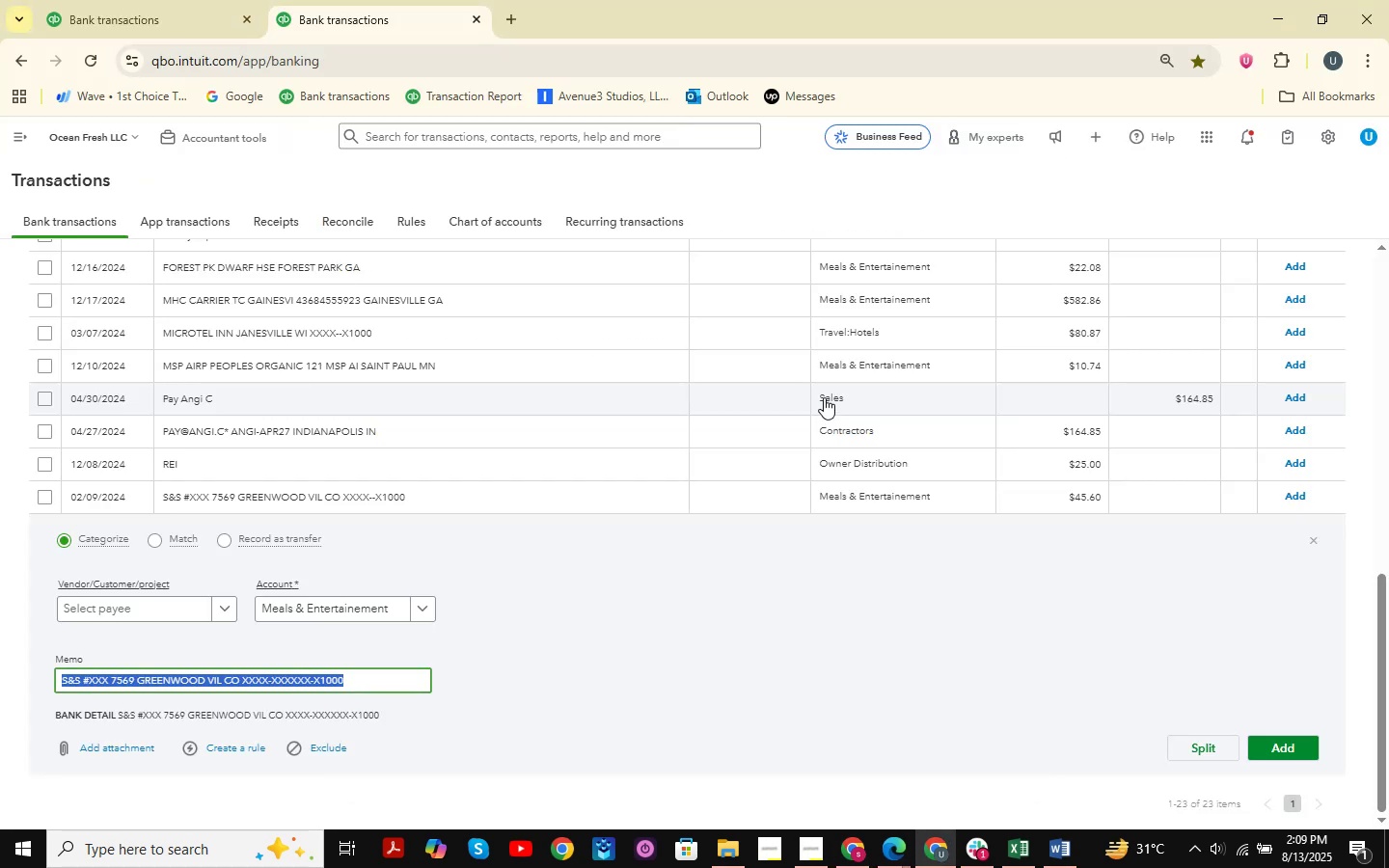 
key(Alt+AltLeft)
 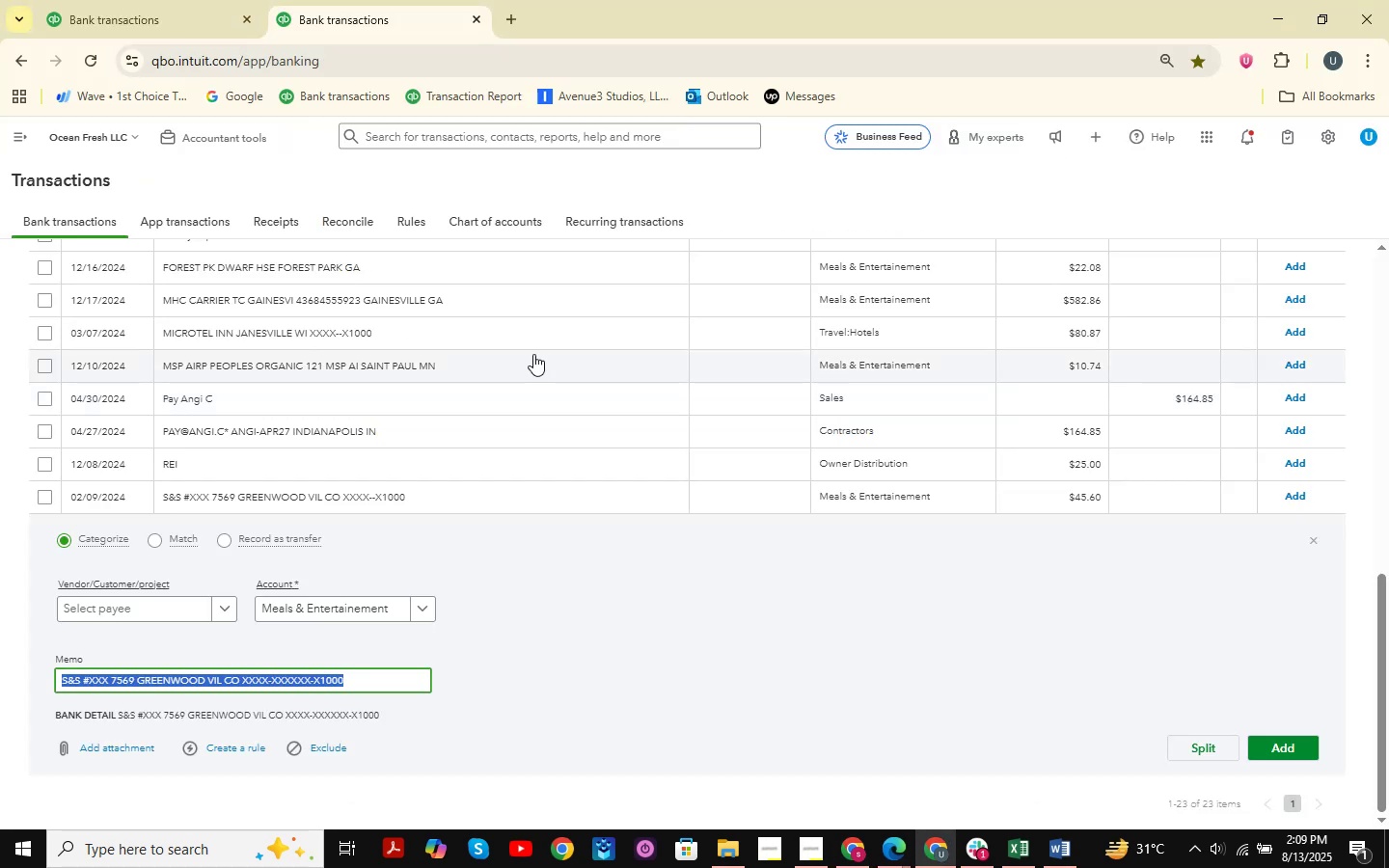 
key(Alt+Tab)
 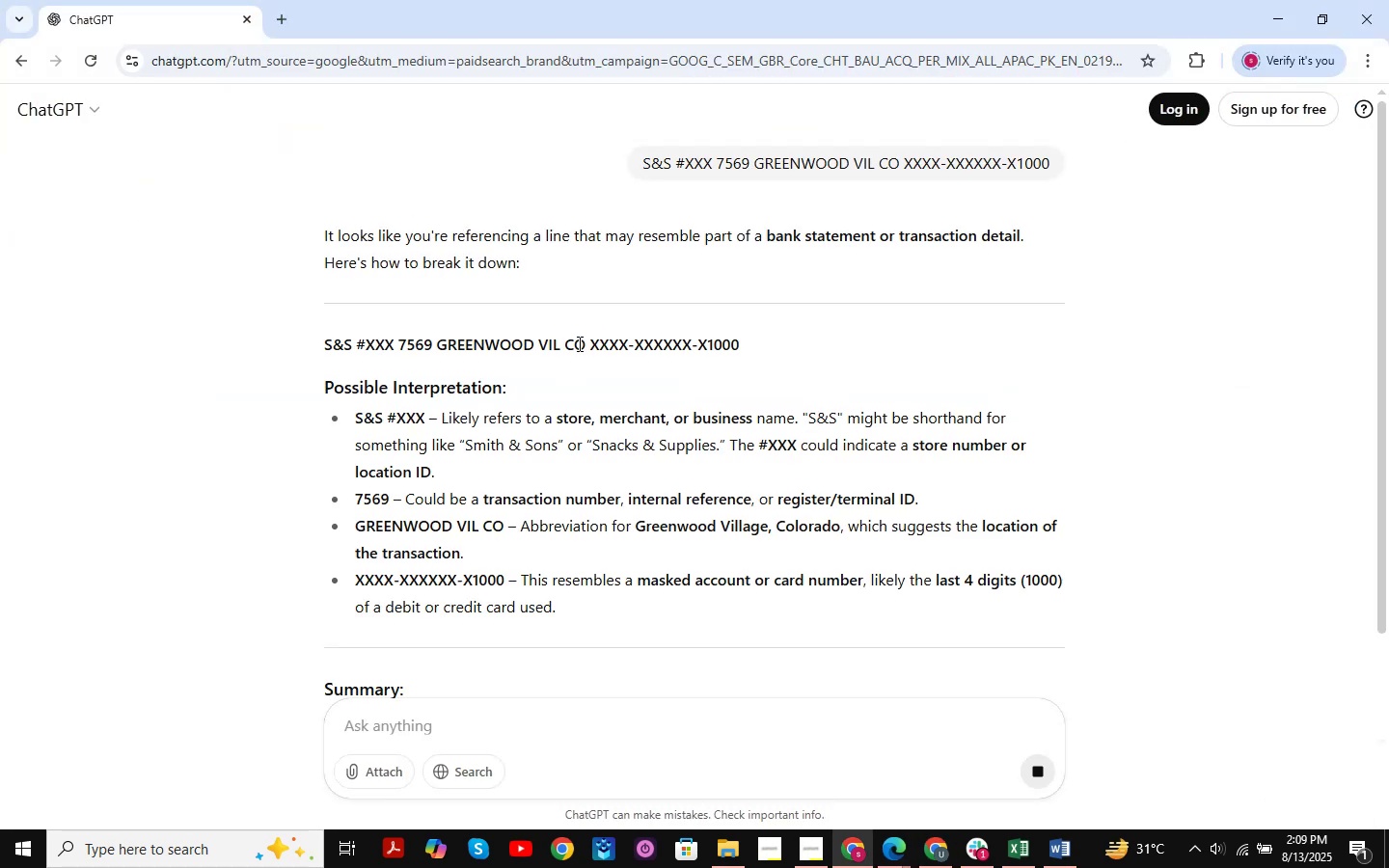 
scroll: coordinate [578, 343], scroll_direction: down, amount: 2.0
 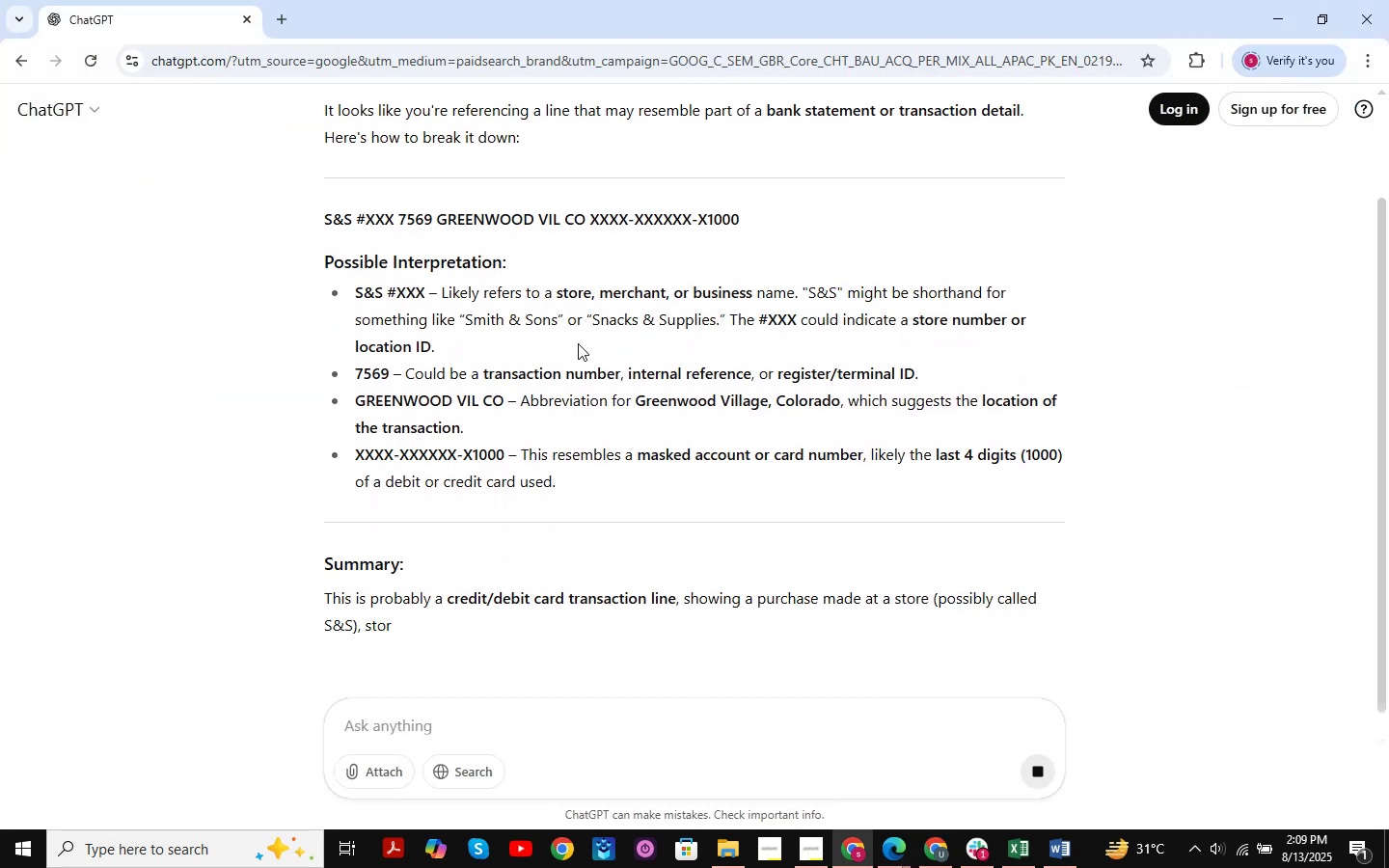 
scroll: coordinate [578, 343], scroll_direction: up, amount: 4.0
 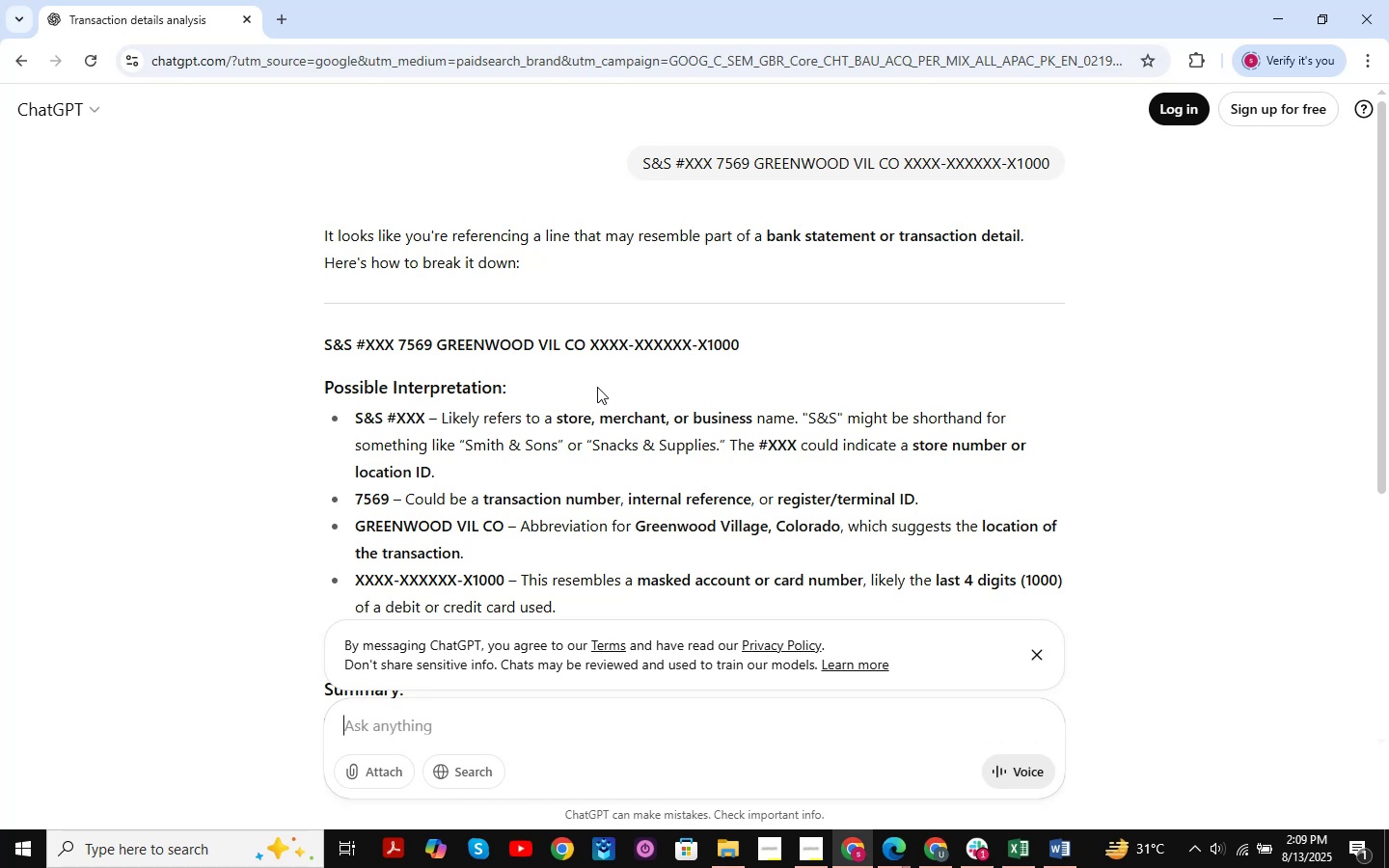 
wait(6.21)
 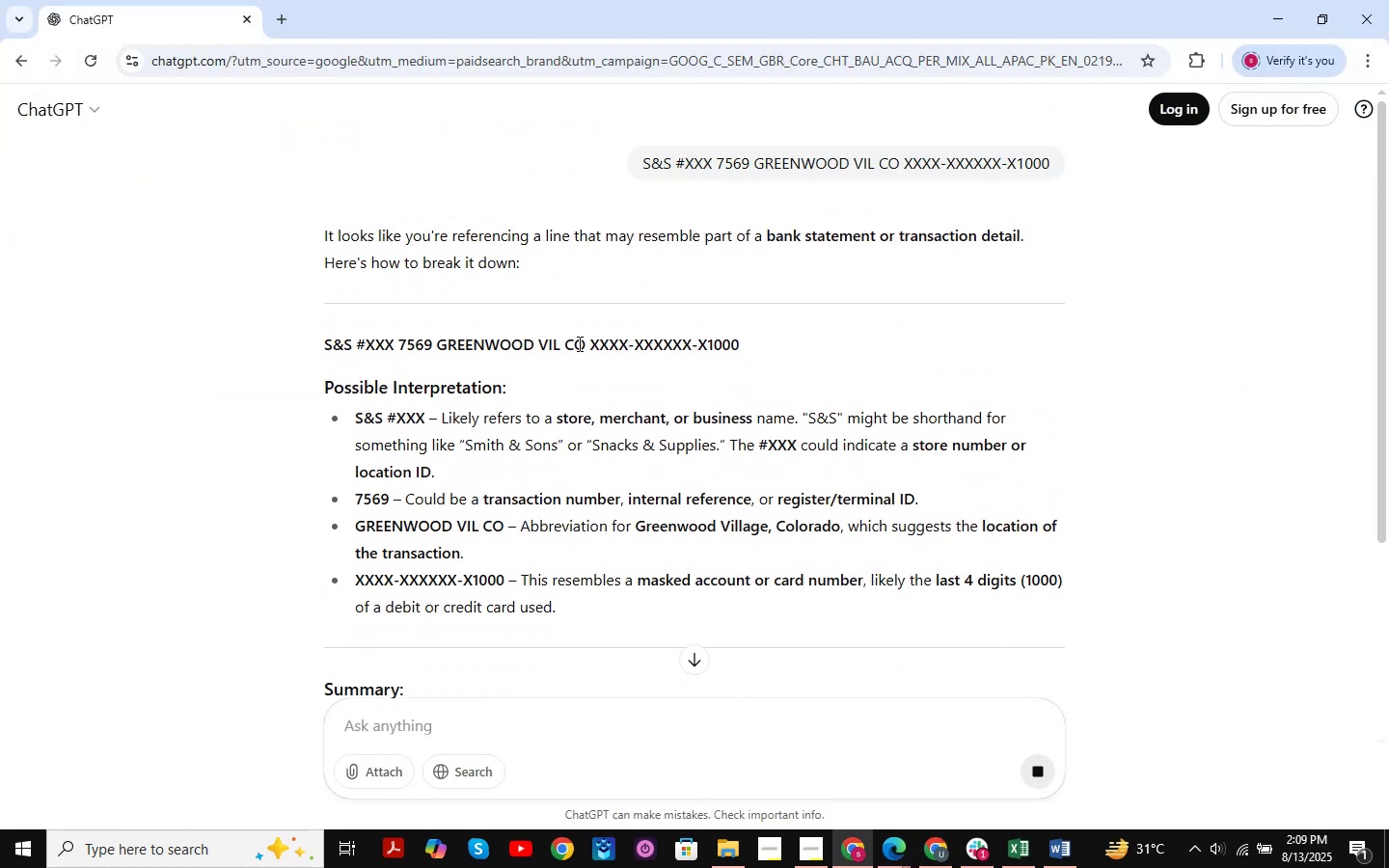 
scroll: coordinate [597, 387], scroll_direction: down, amount: 4.0
 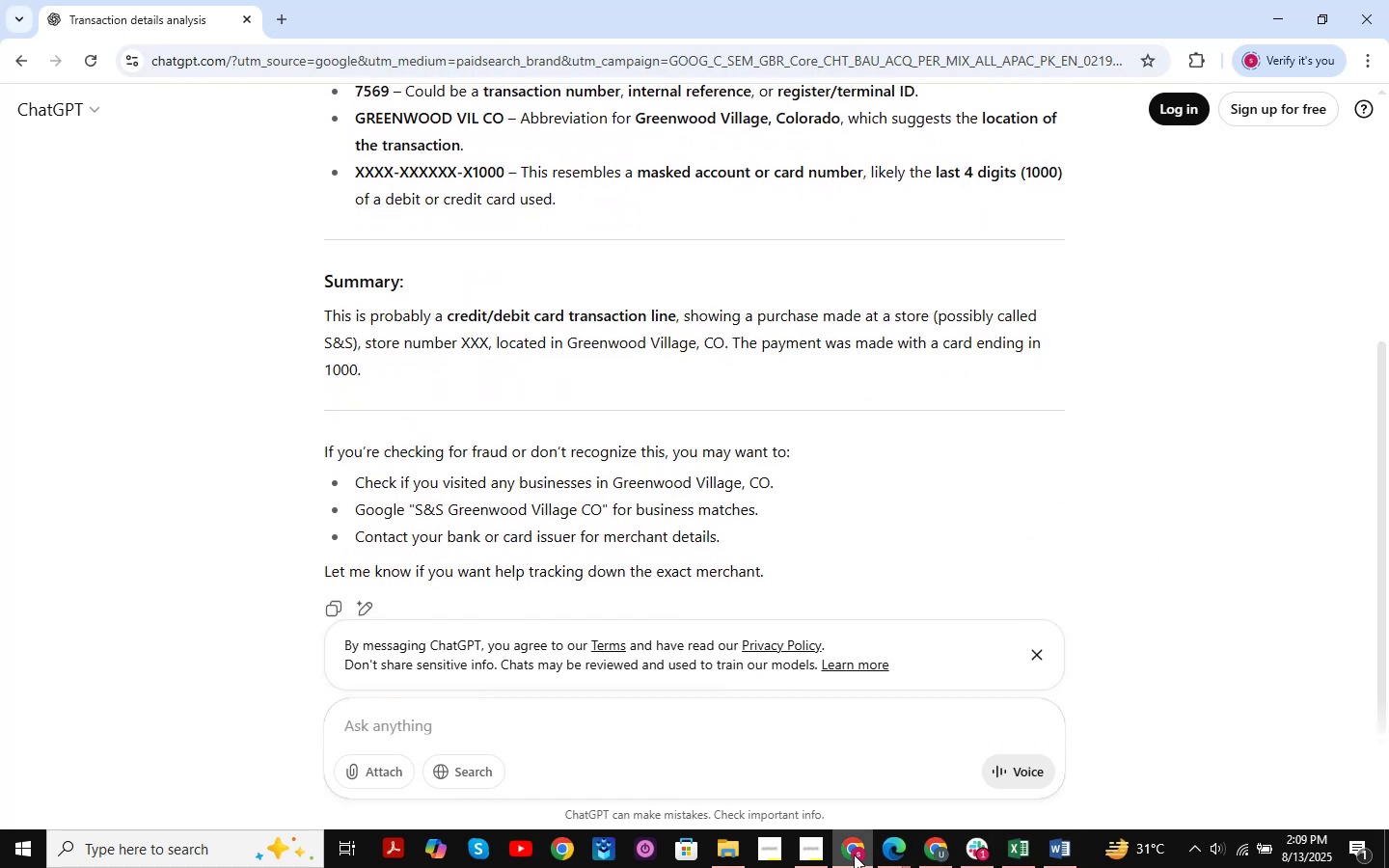 
left_click([1007, 856])
 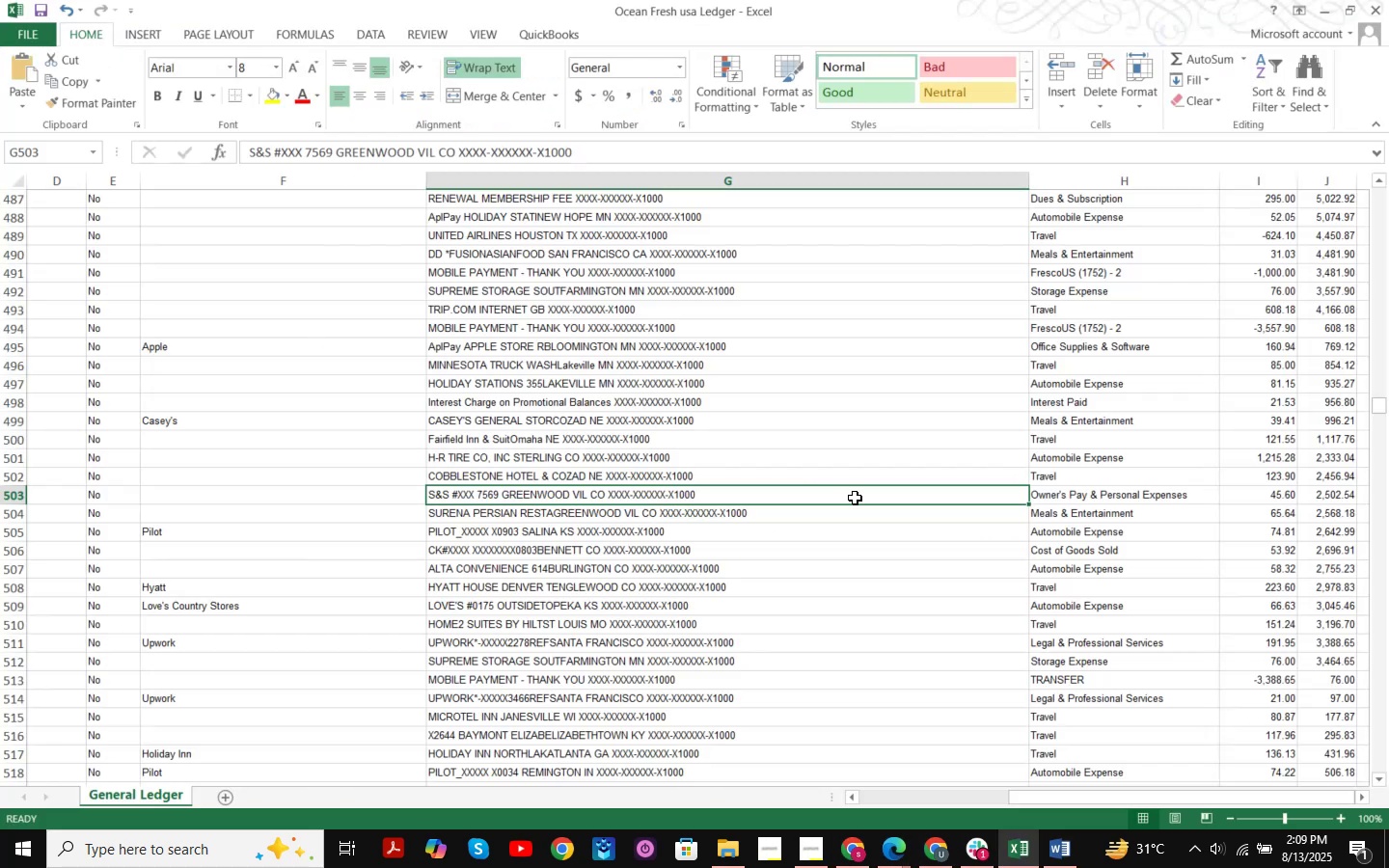 
key(Control+F)
 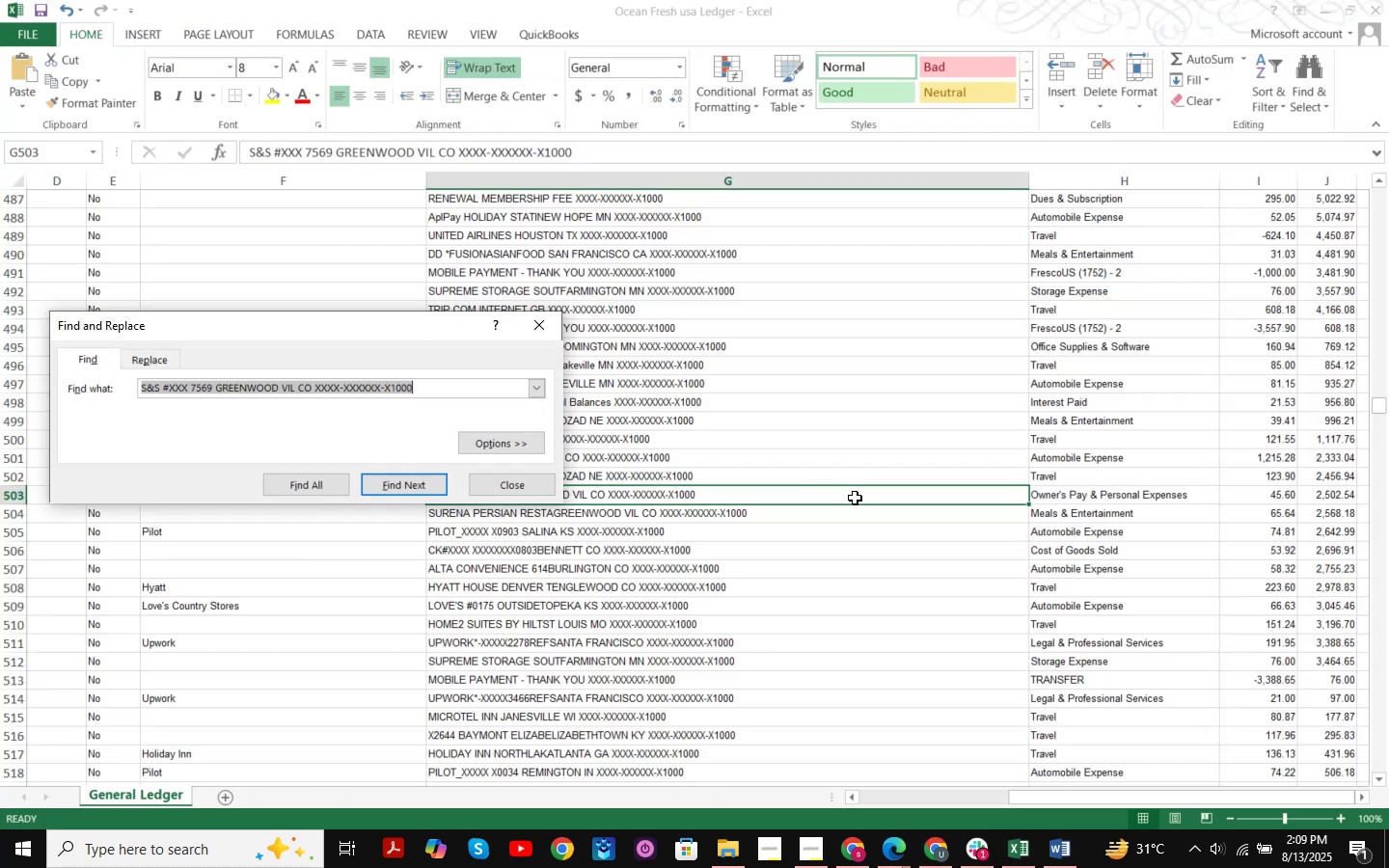 
key(Control+V)
 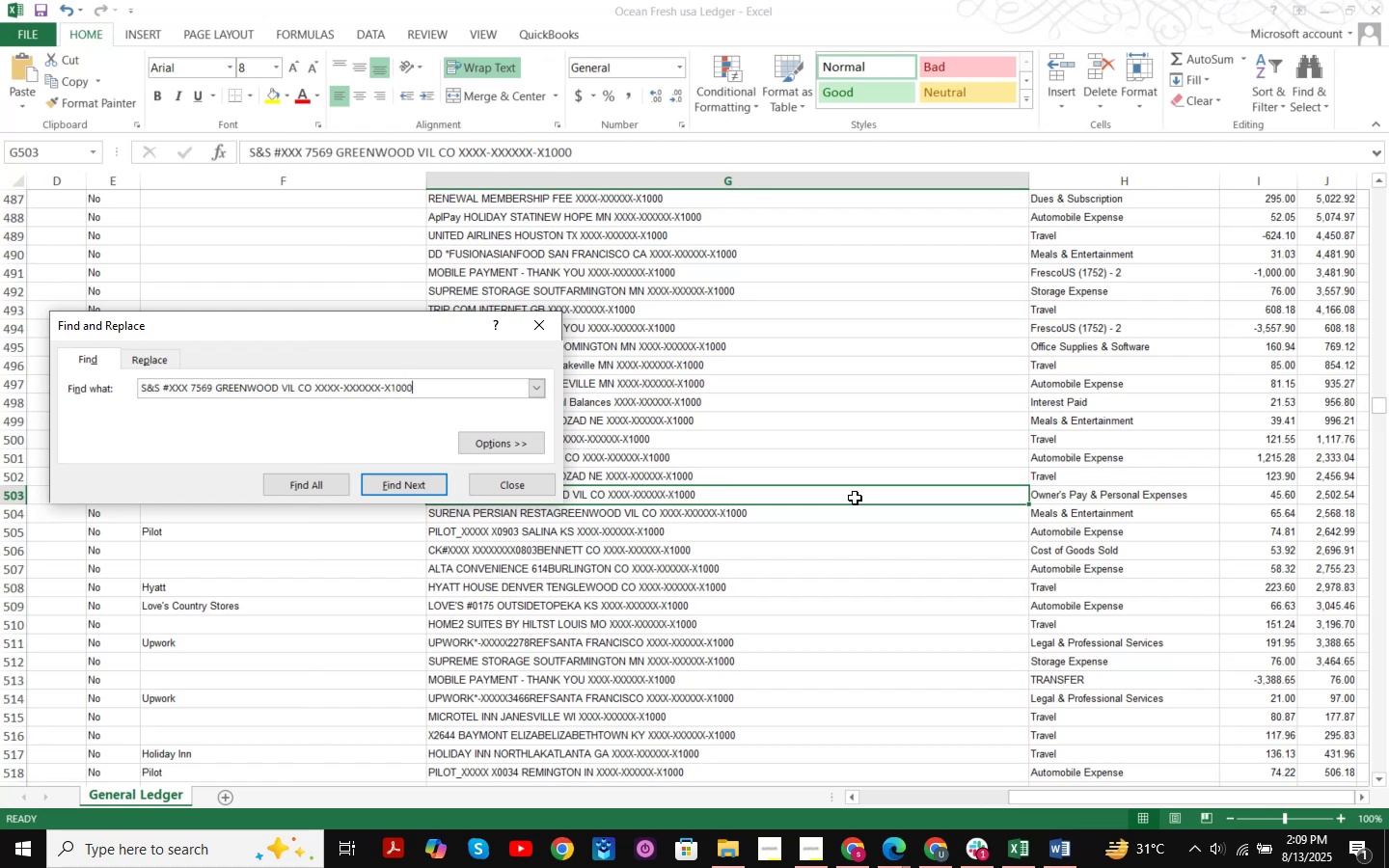 
key(NumpadEnter)
 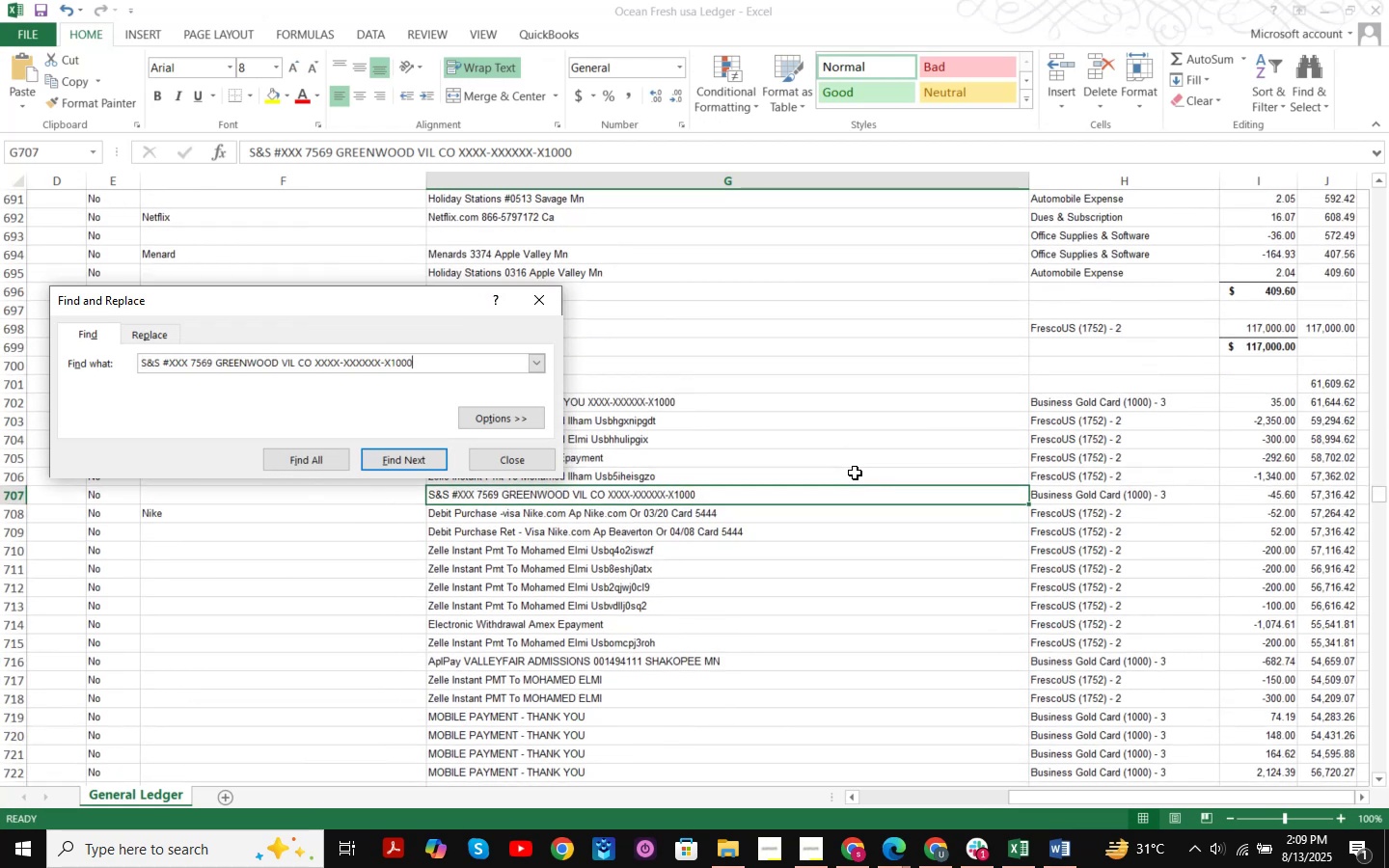 
key(NumpadEnter)
 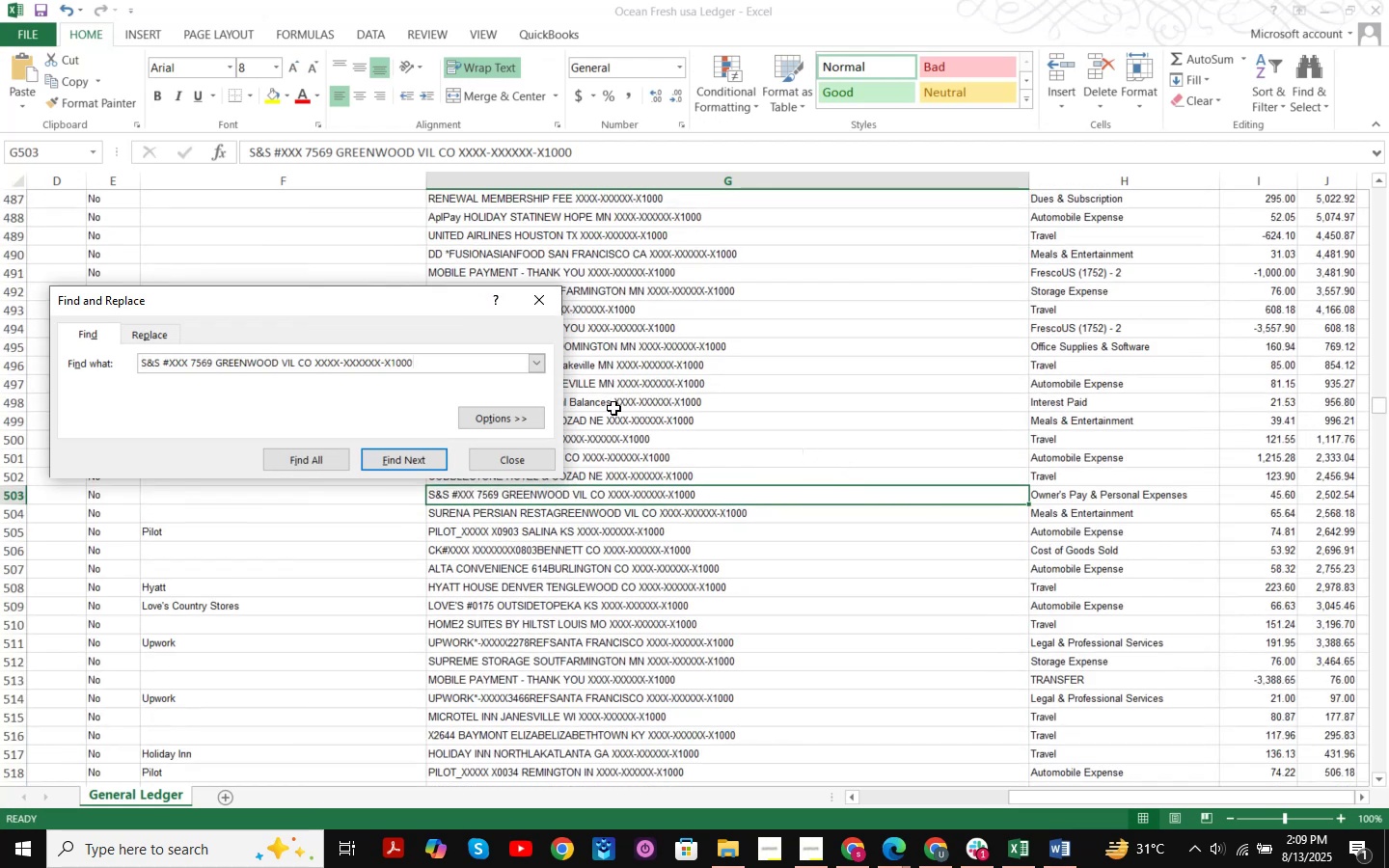 
left_click([513, 460])
 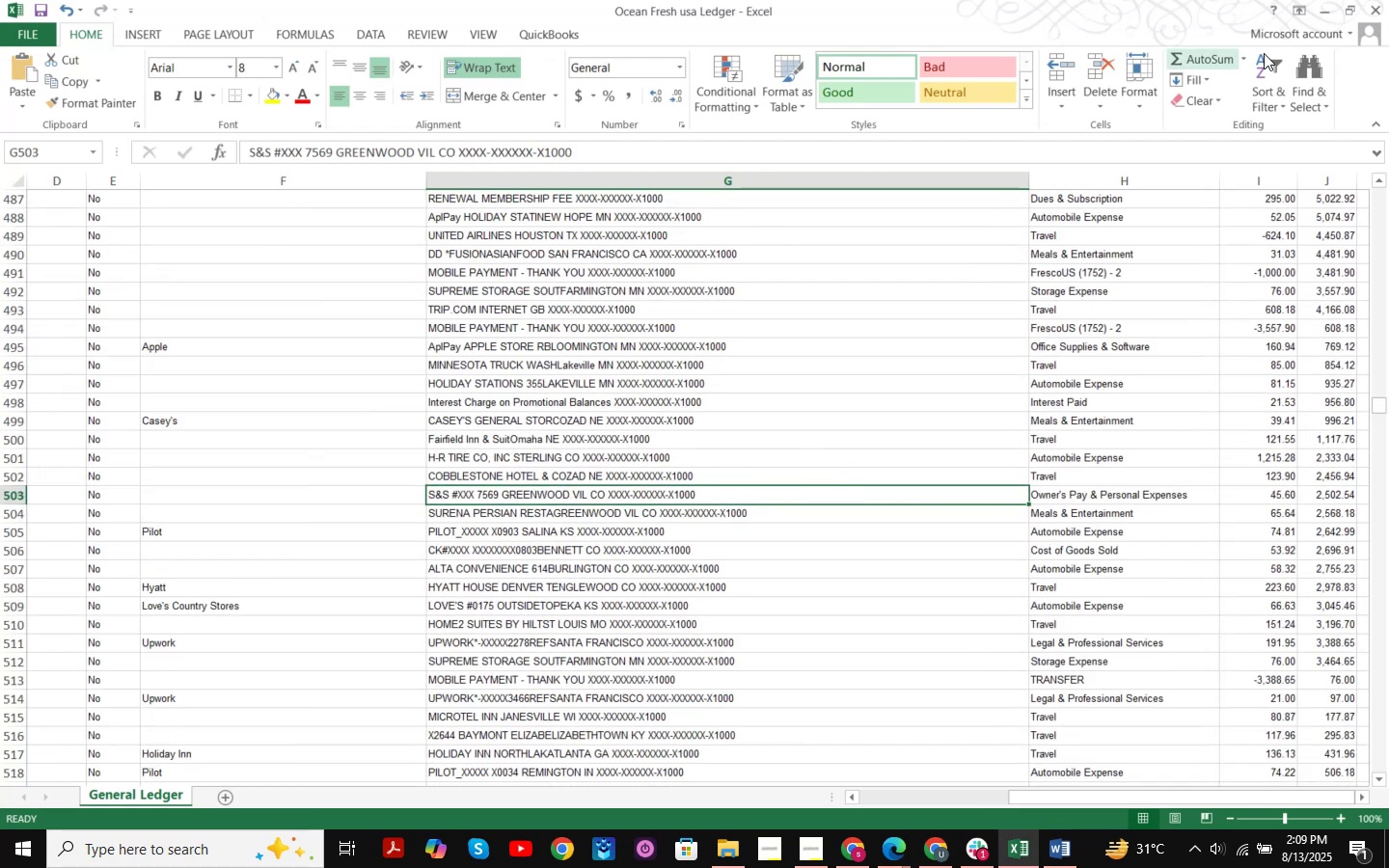 
left_click([1331, 8])
 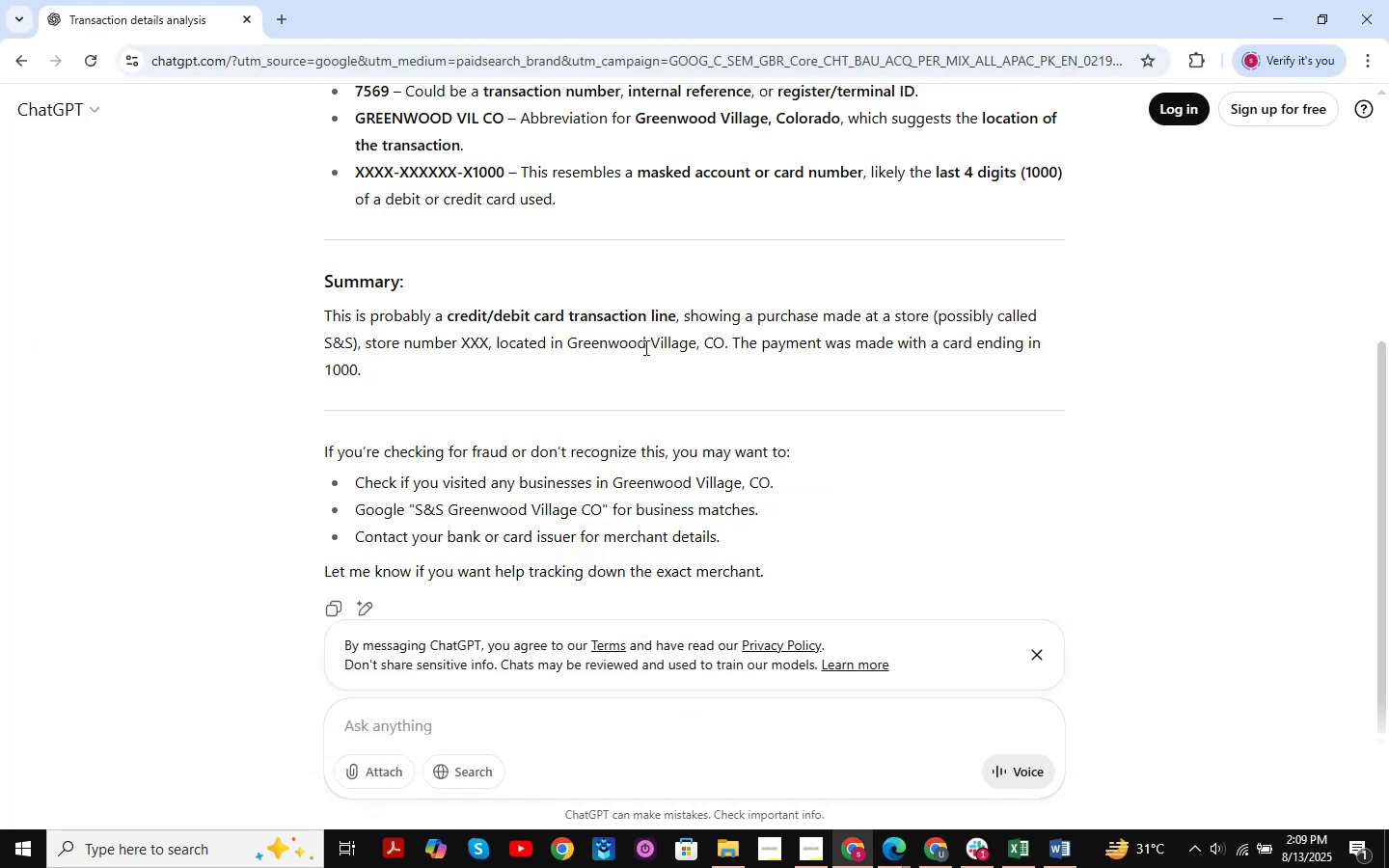 
scroll: coordinate [654, 386], scroll_direction: down, amount: 1.0
 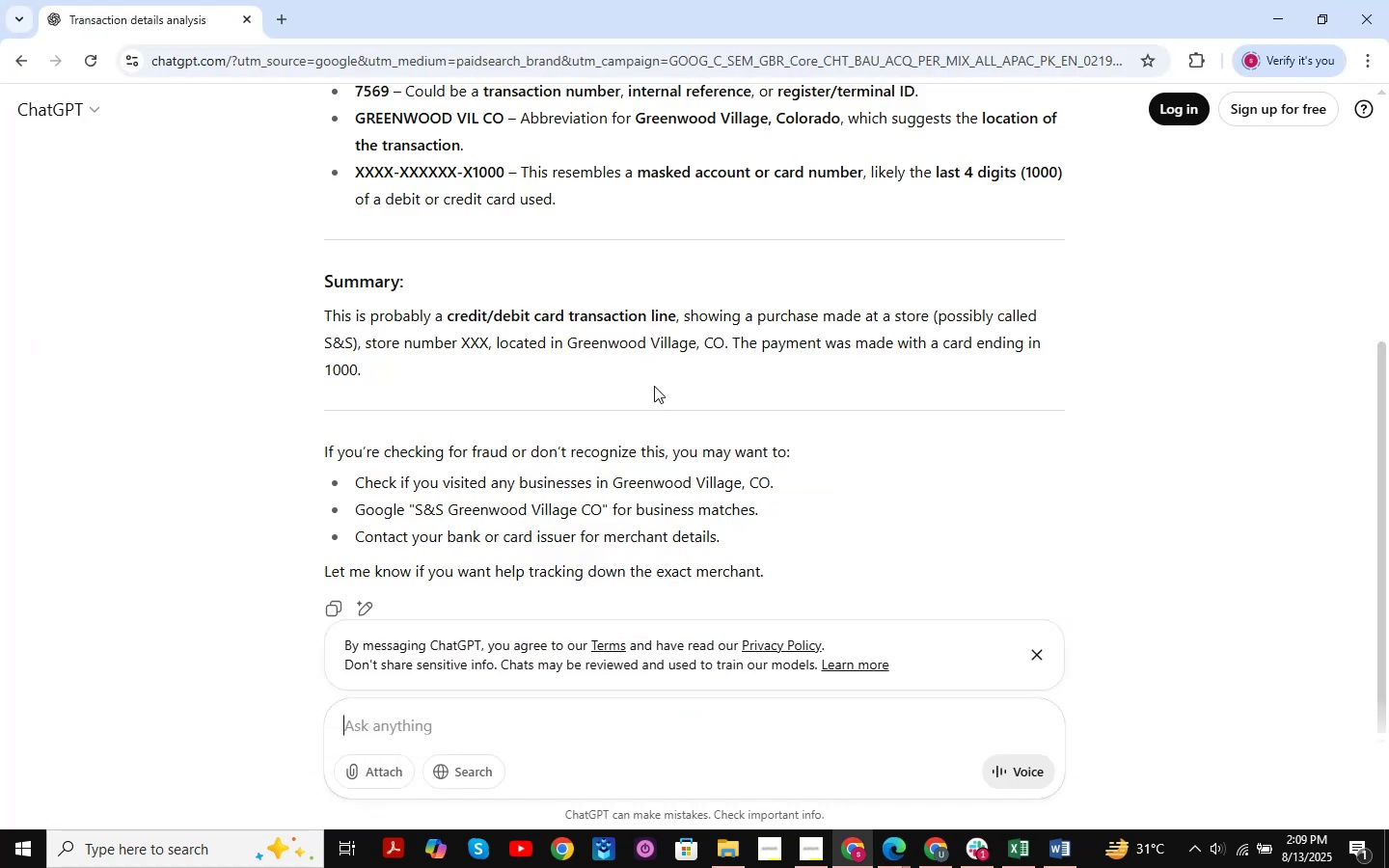 
scroll: coordinate [626, 481], scroll_direction: none, amount: 0.0
 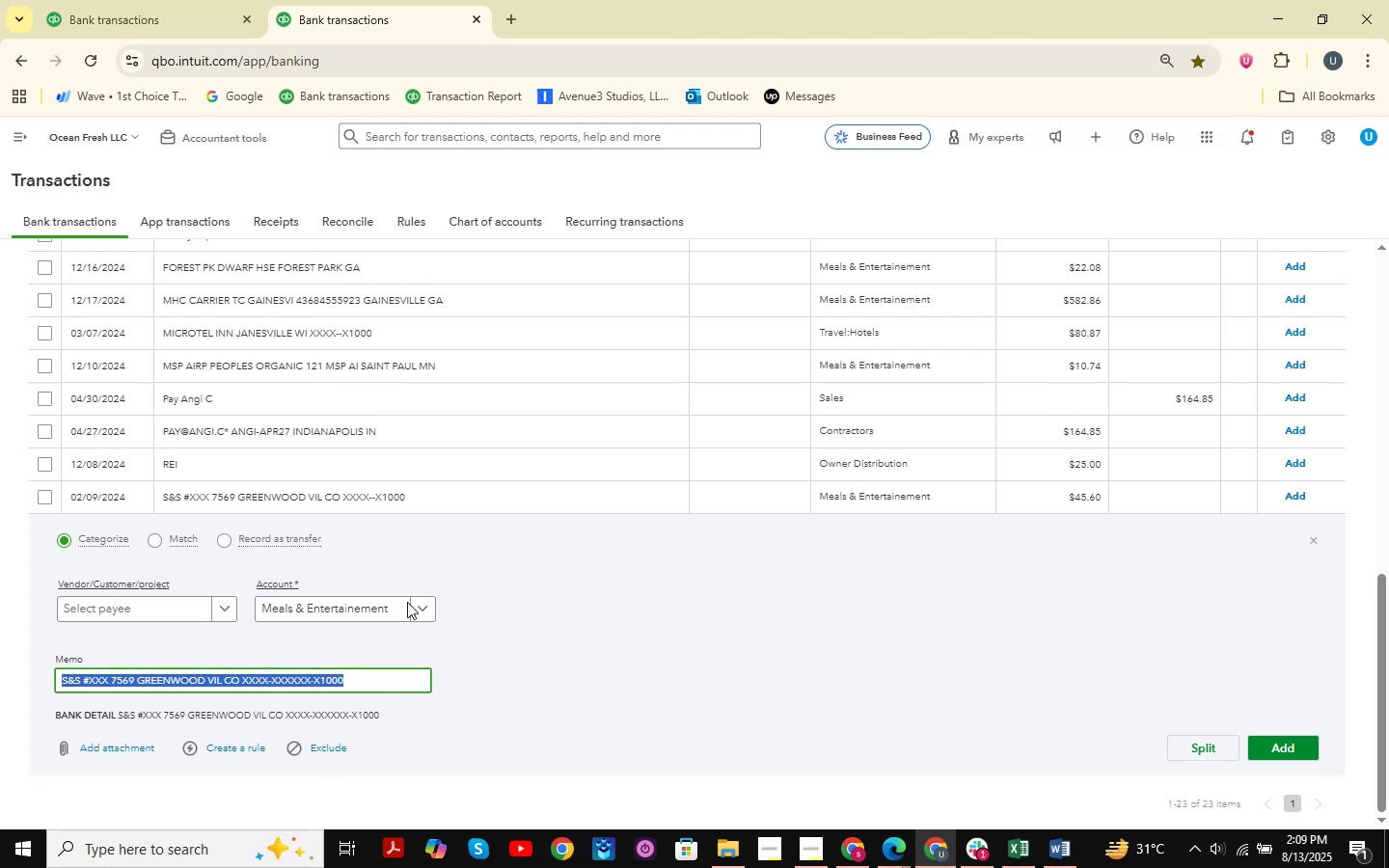 
left_click([363, 606])
 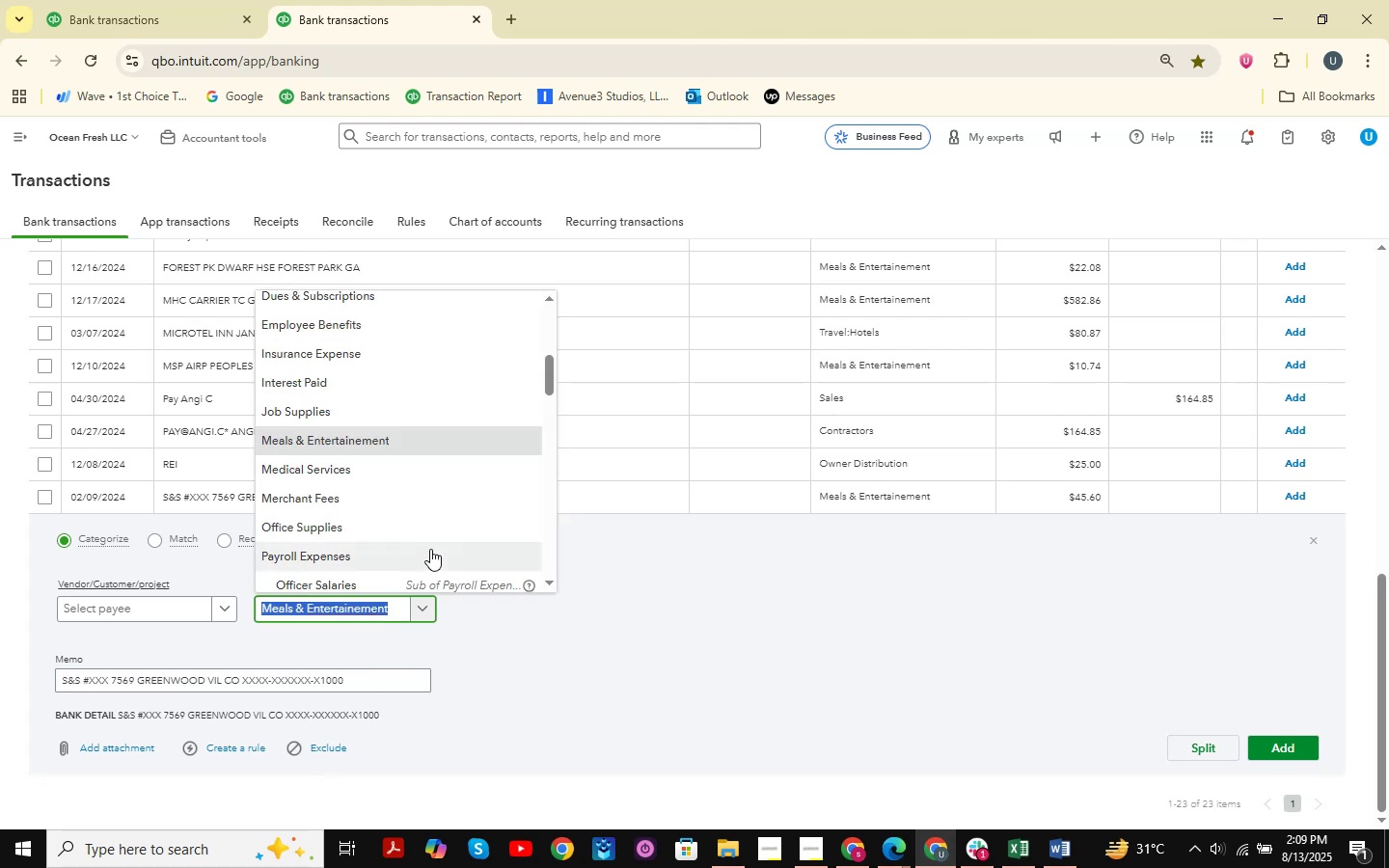 
type(owner )
 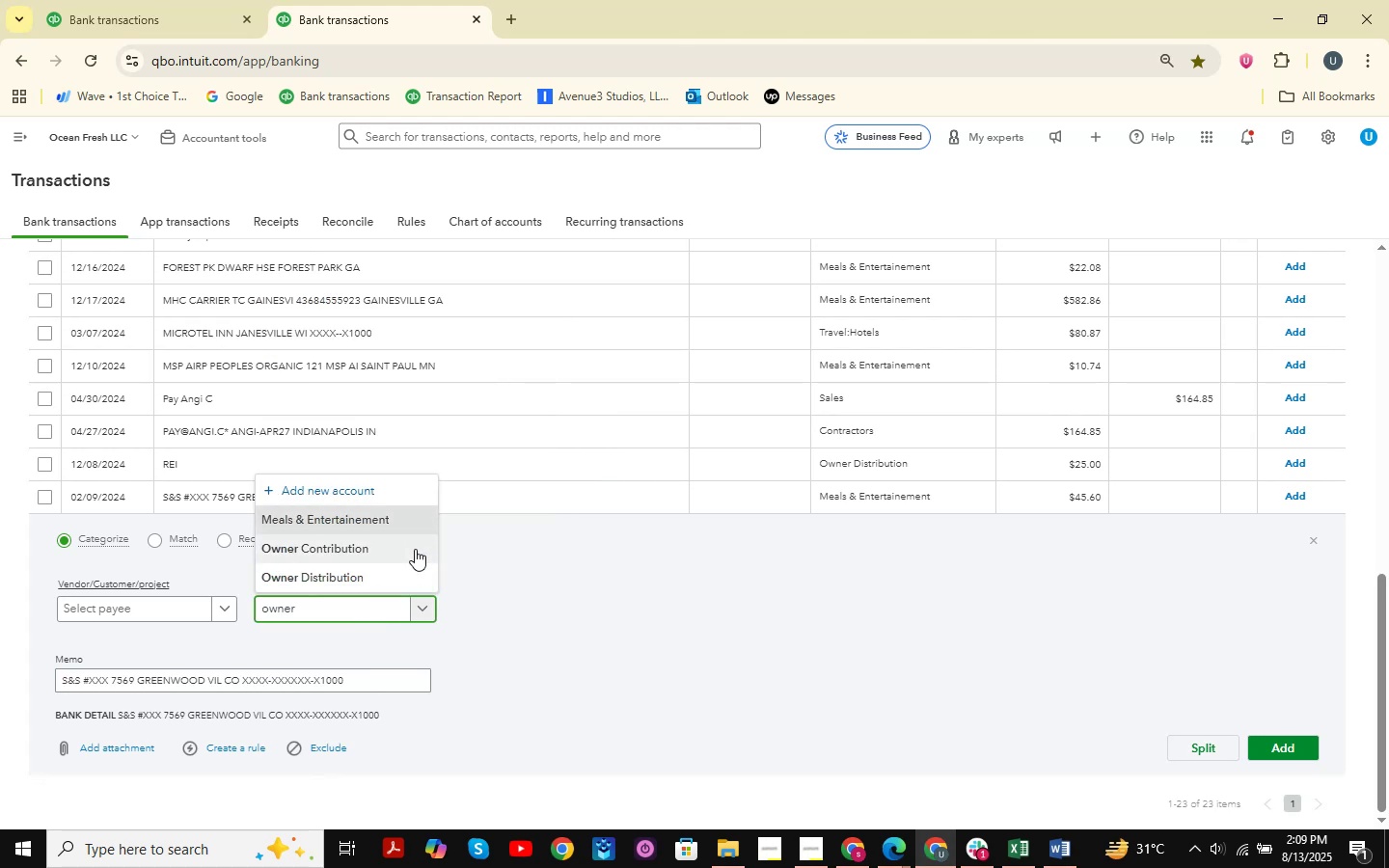 
left_click([383, 571])
 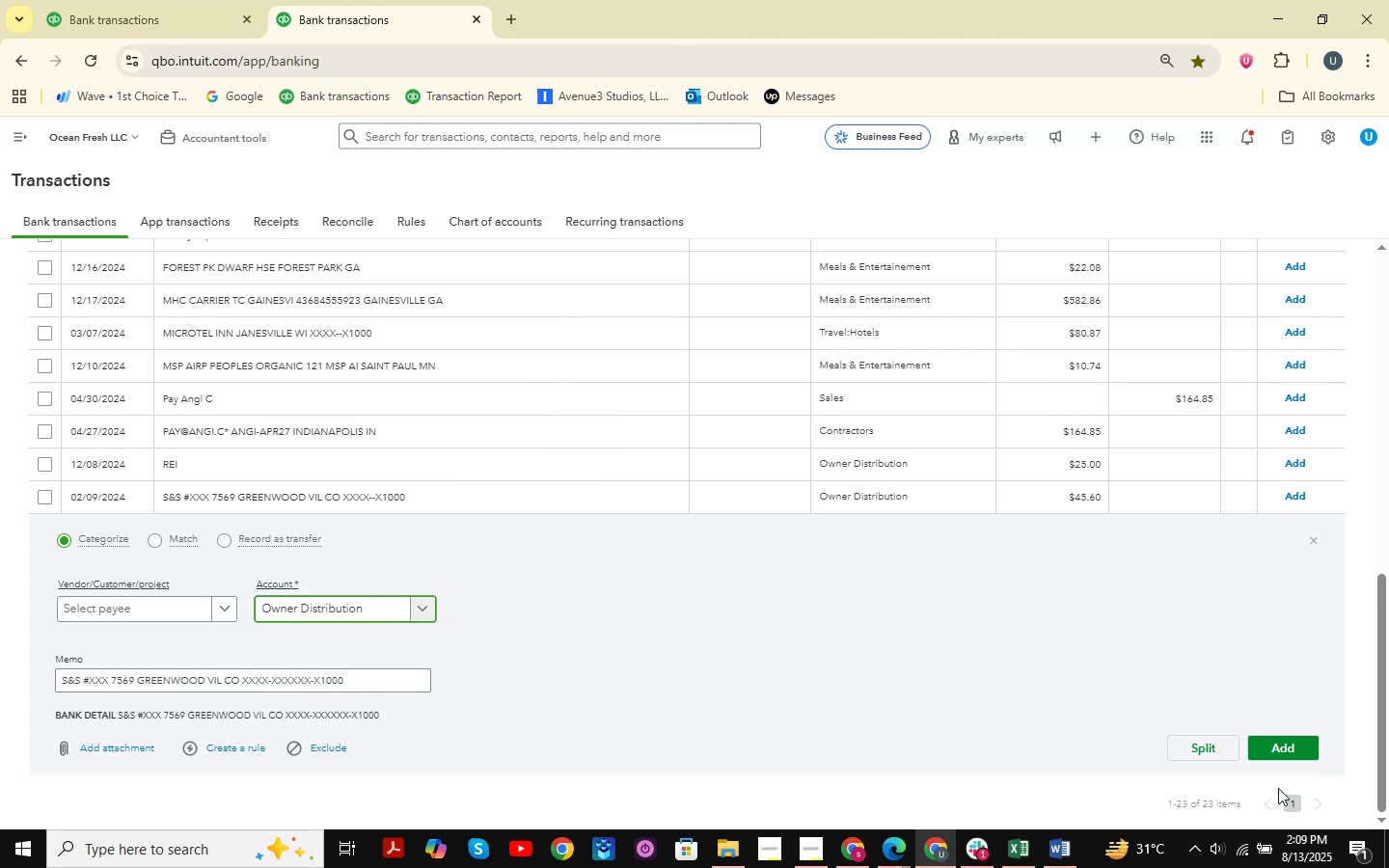 
left_click([1310, 746])
 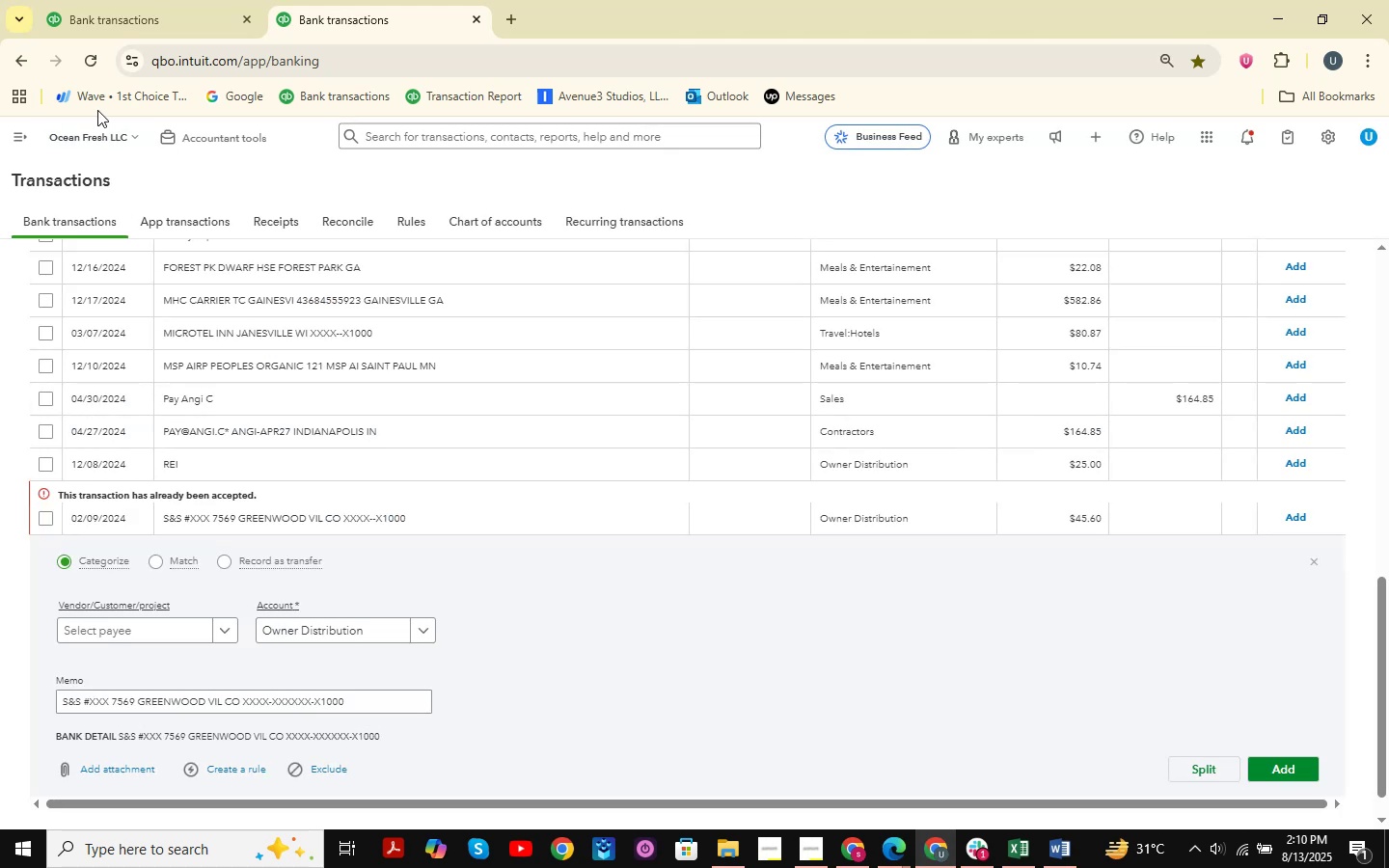 
double_click([126, 0])
 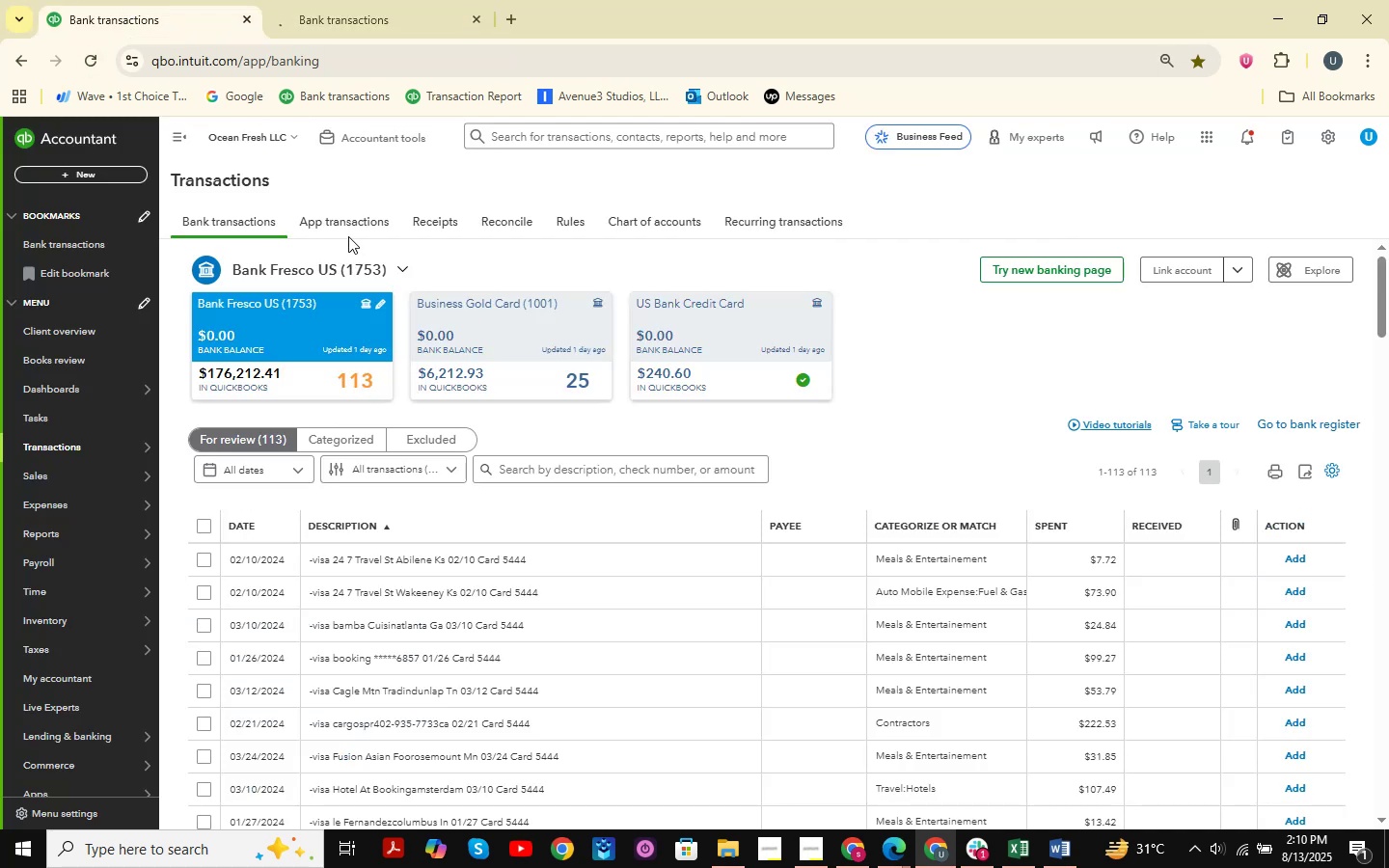 
left_click([352, 0])
 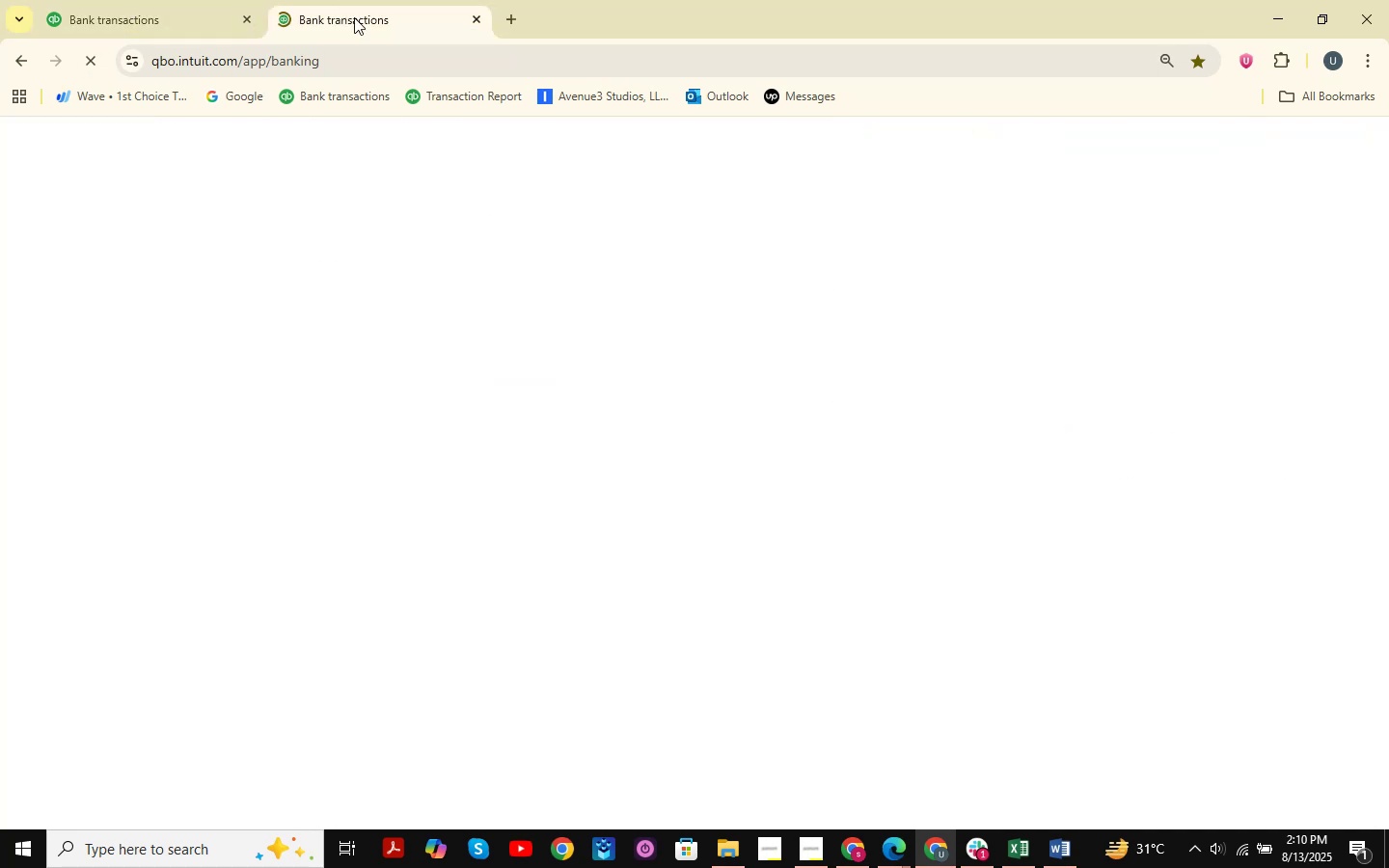 
scroll: coordinate [453, 567], scroll_direction: up, amount: 14.0
 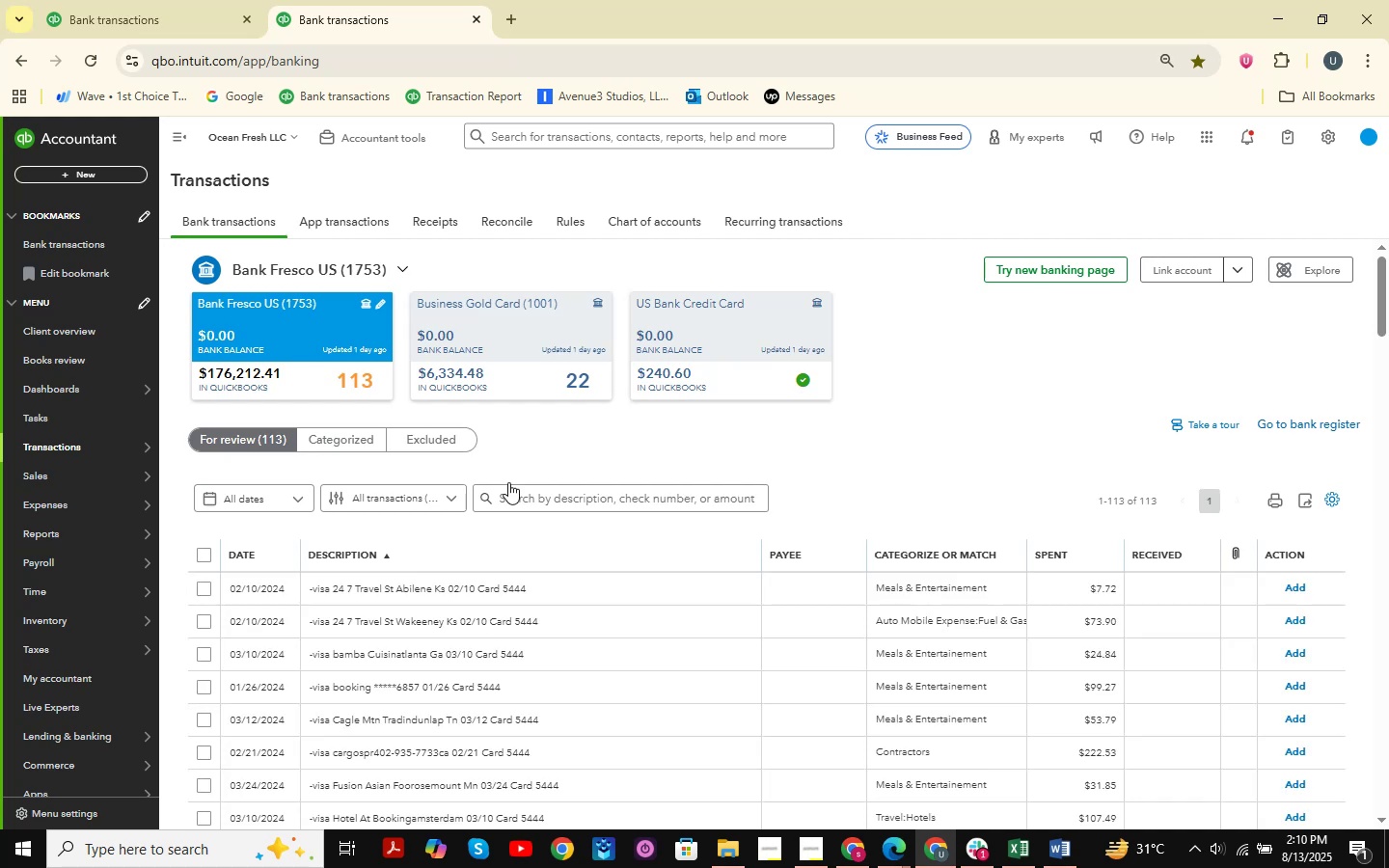 
wait(5.3)
 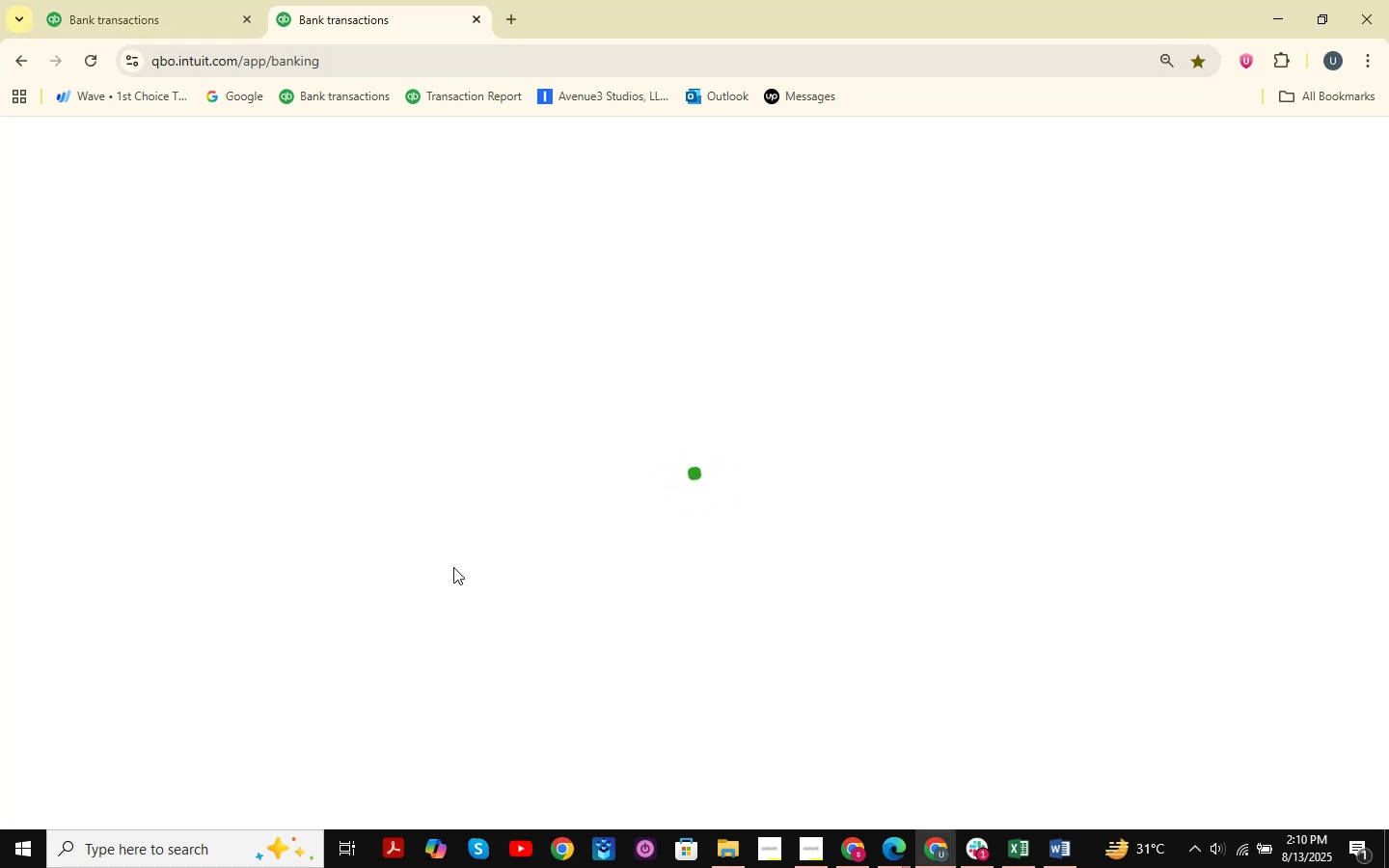 
left_click([87, 0])
 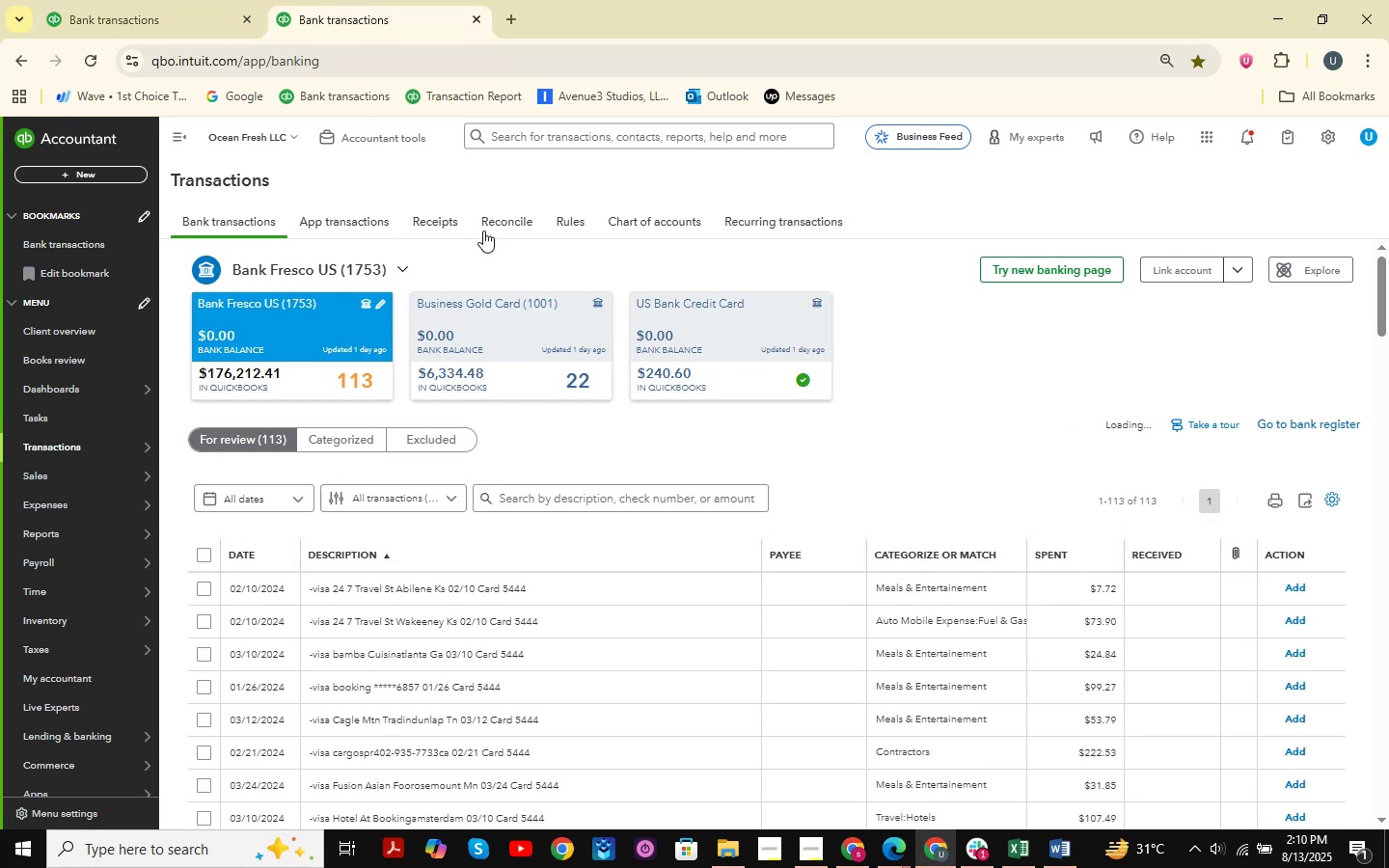 
double_click([536, 379])
 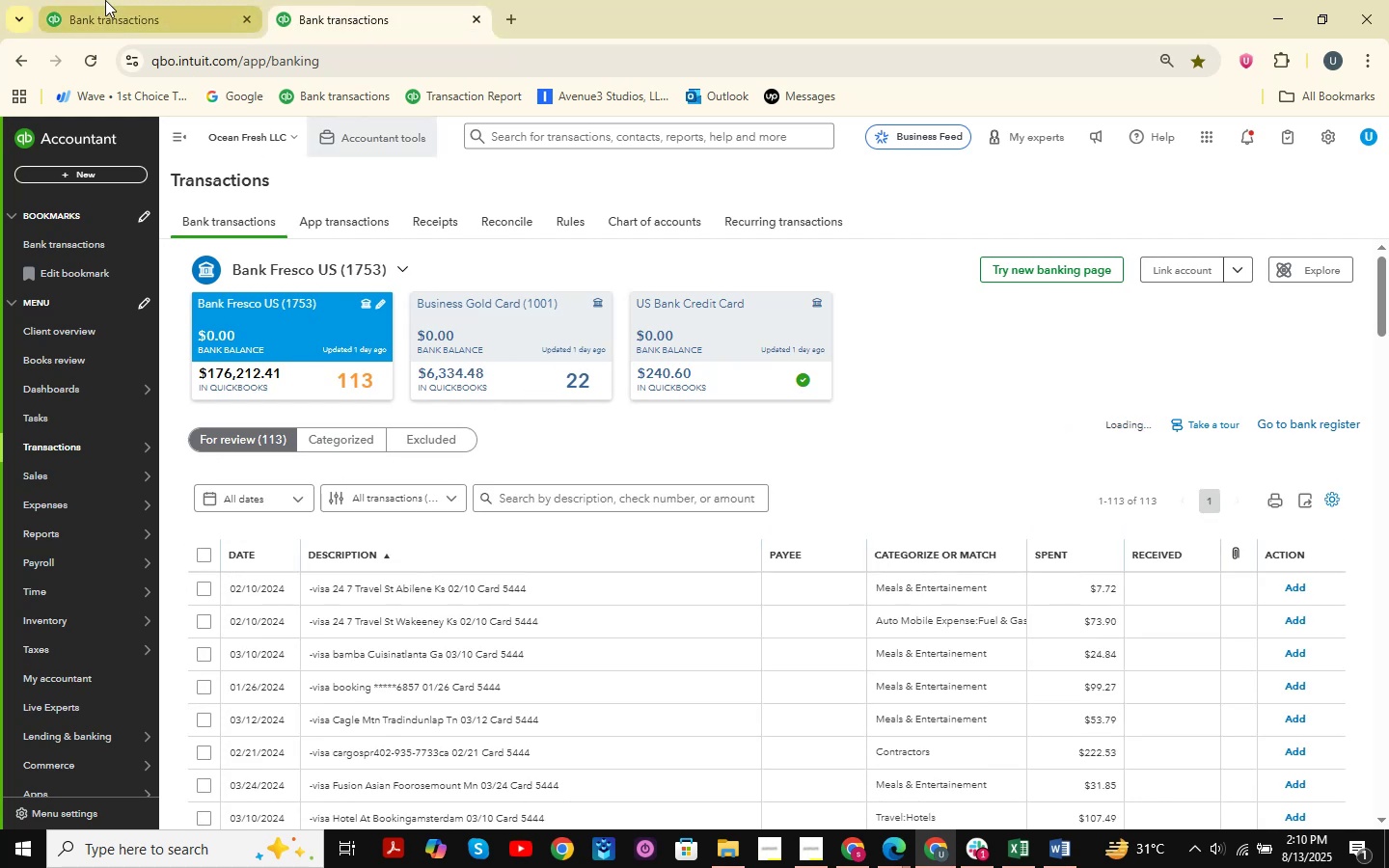 
triple_click([109, 0])
 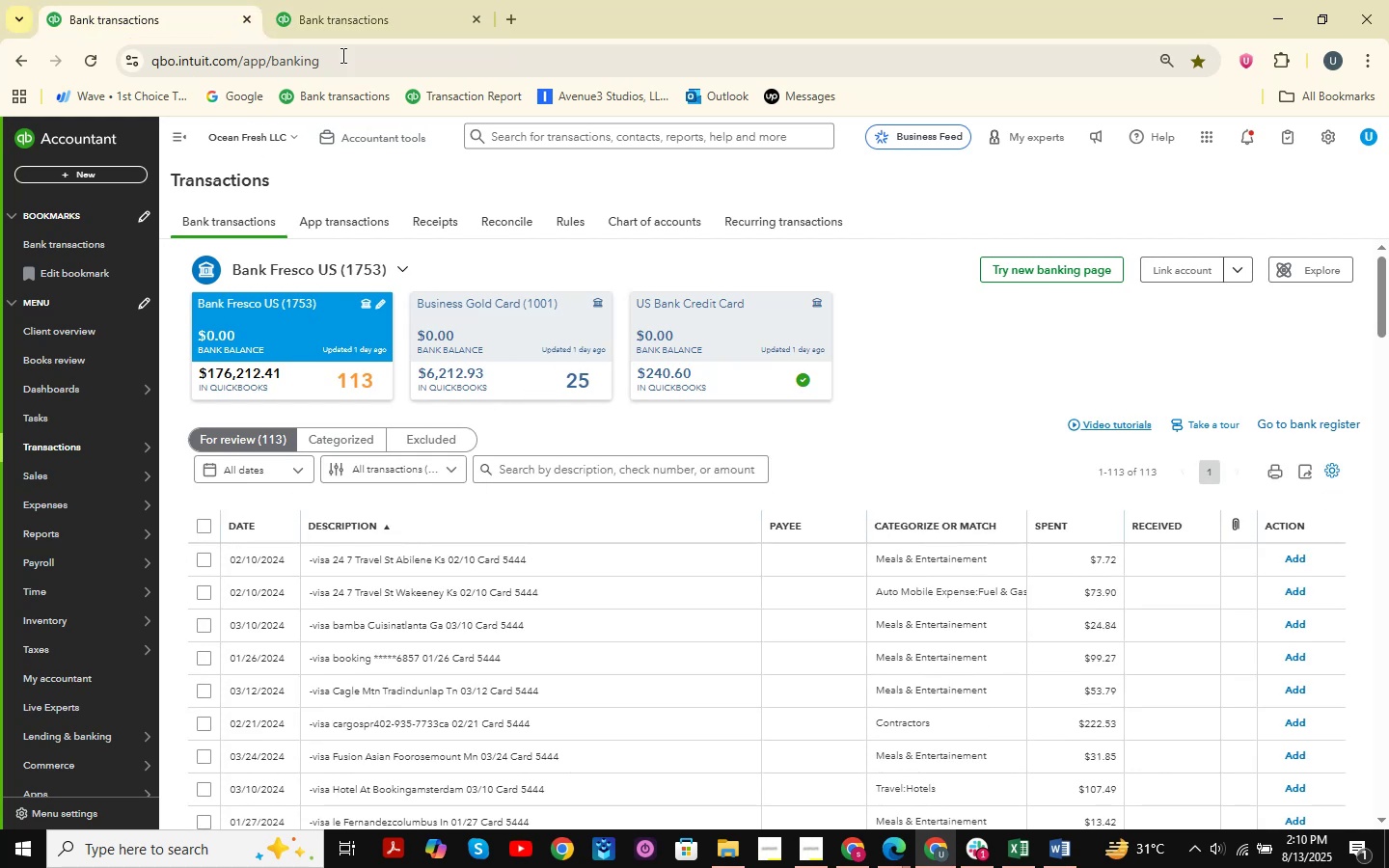 
left_click([345, 3])
 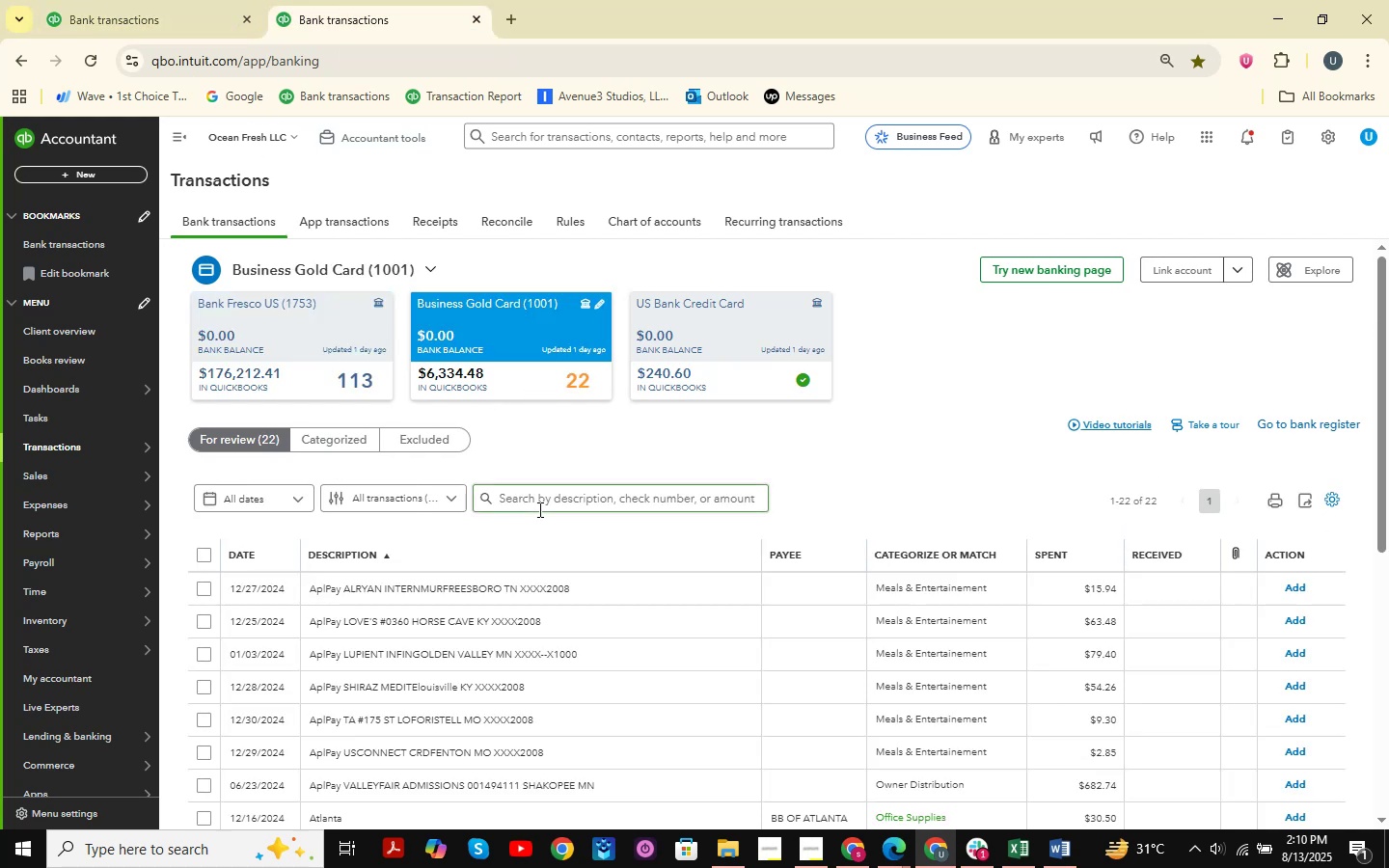 
scroll: coordinate [544, 539], scroll_direction: down, amount: 7.0
 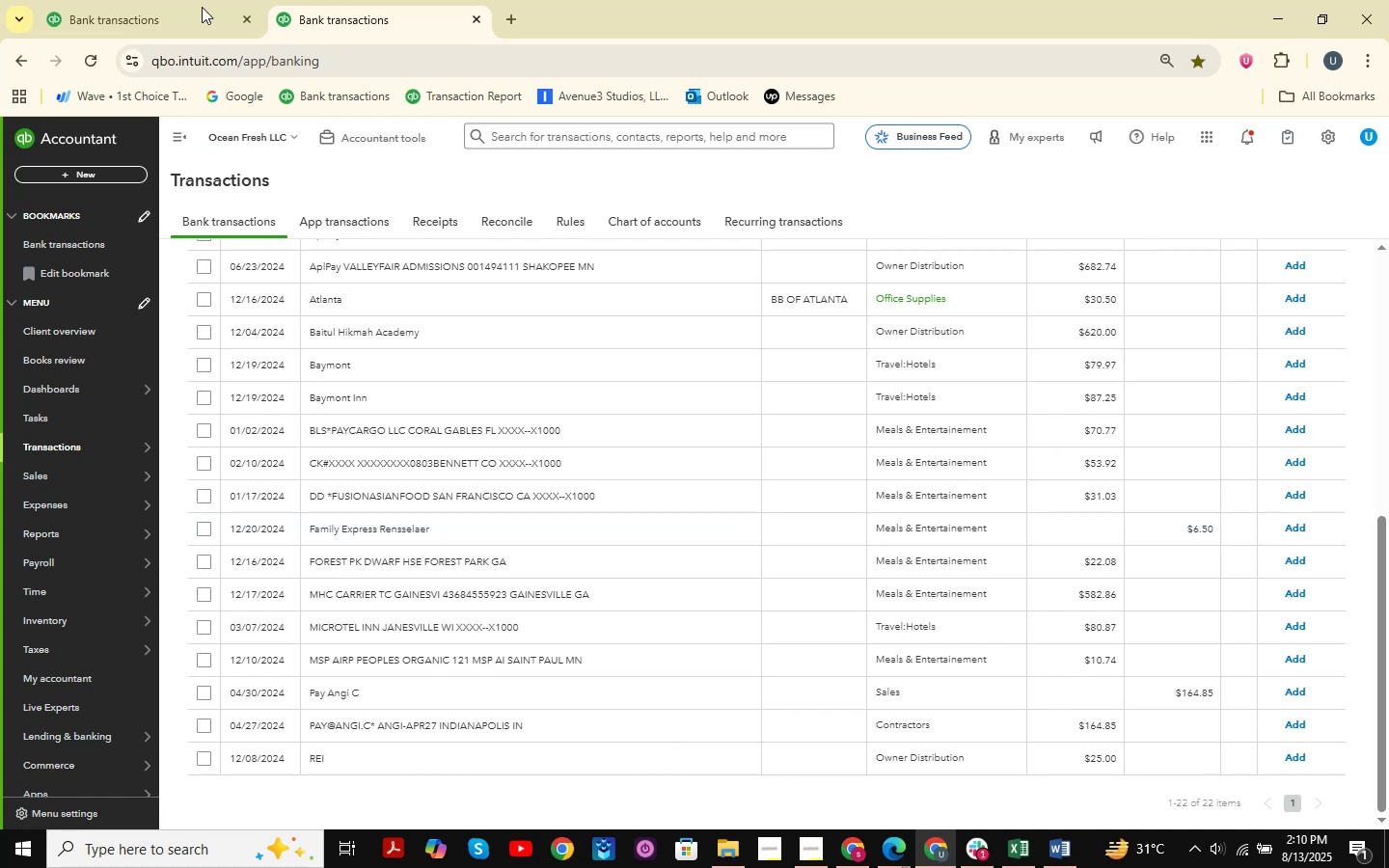 
left_click([215, 0])
 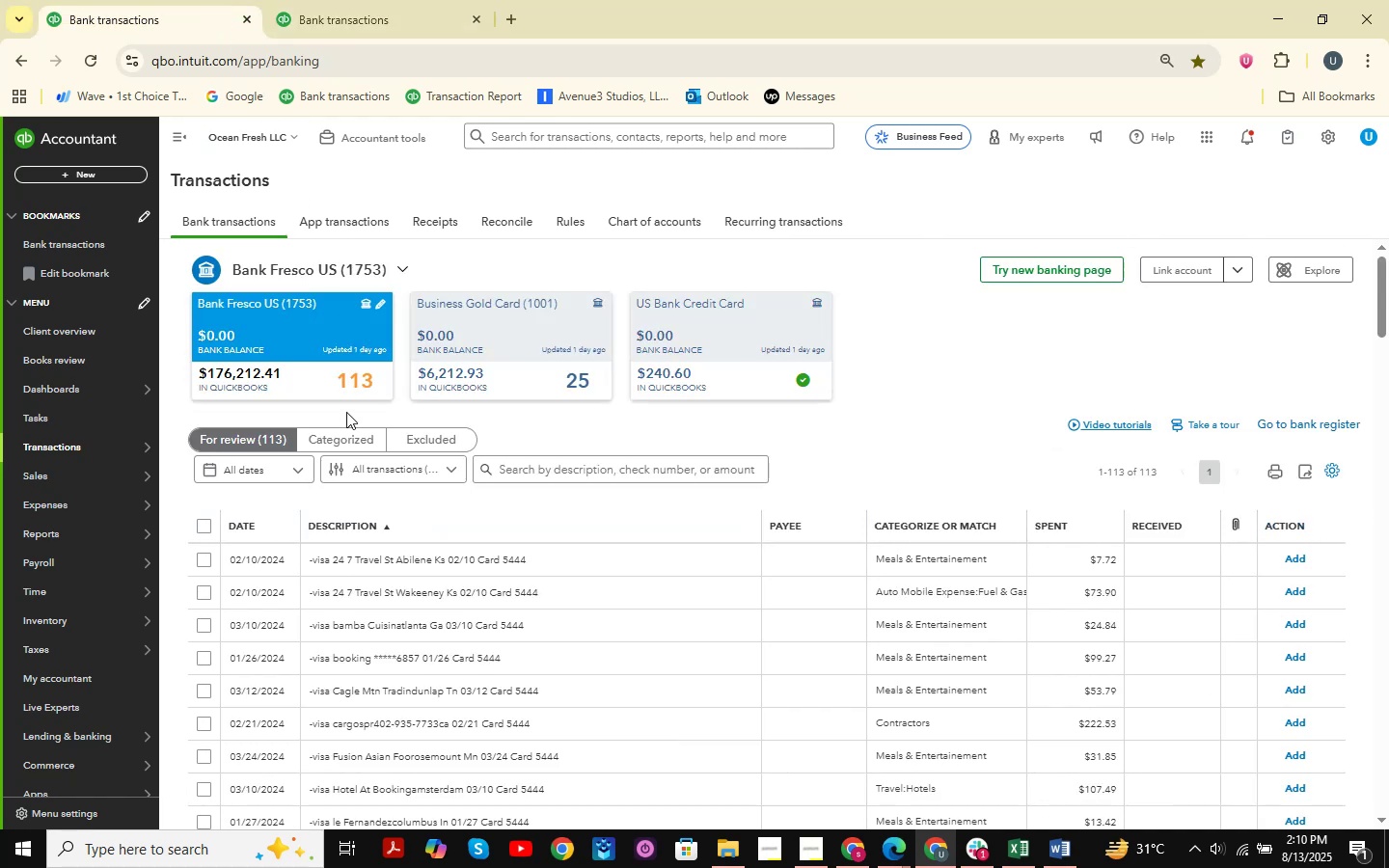 
scroll: coordinate [477, 490], scroll_direction: down, amount: 41.0
 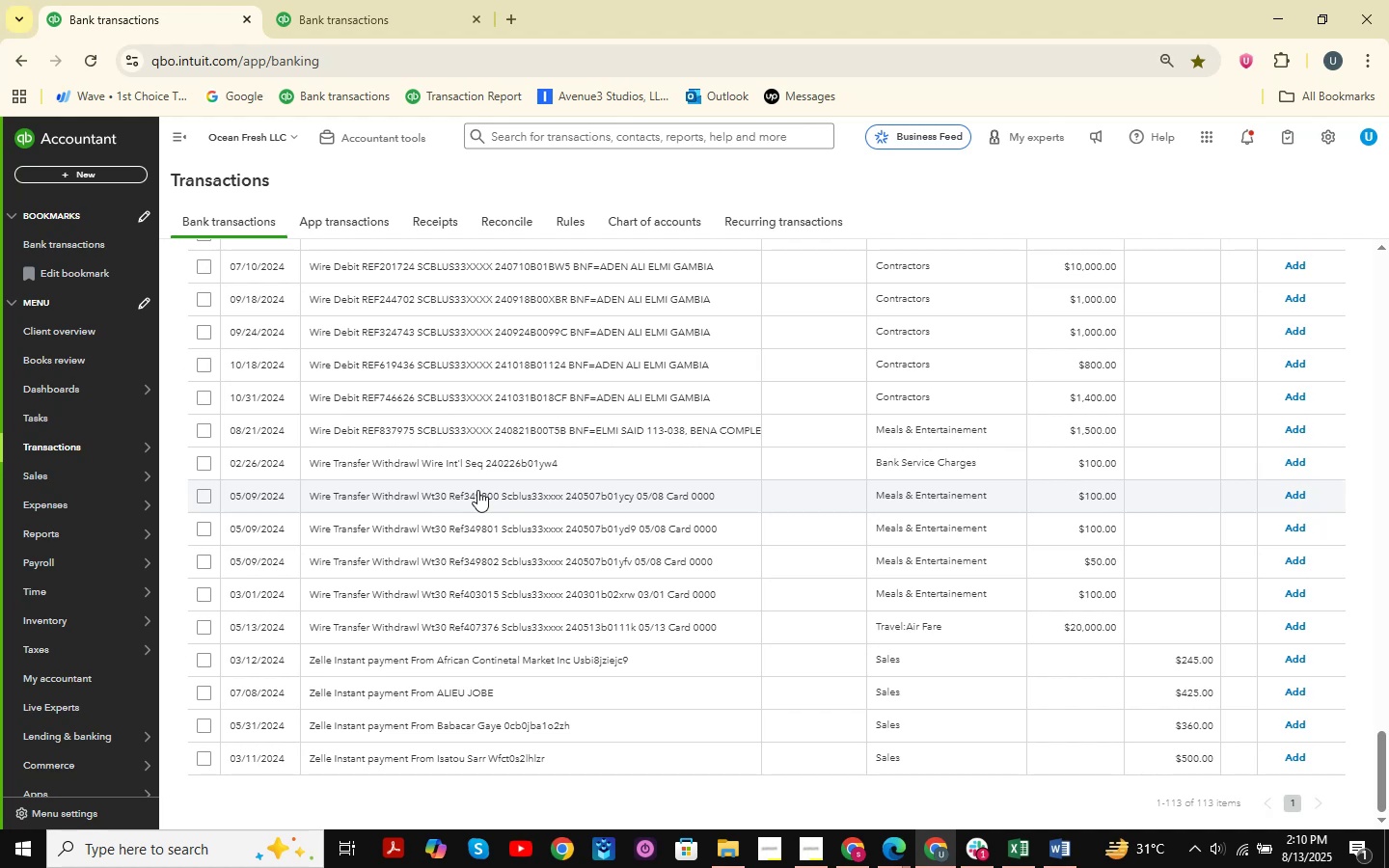 
scroll: coordinate [477, 490], scroll_direction: up, amount: 2.0
 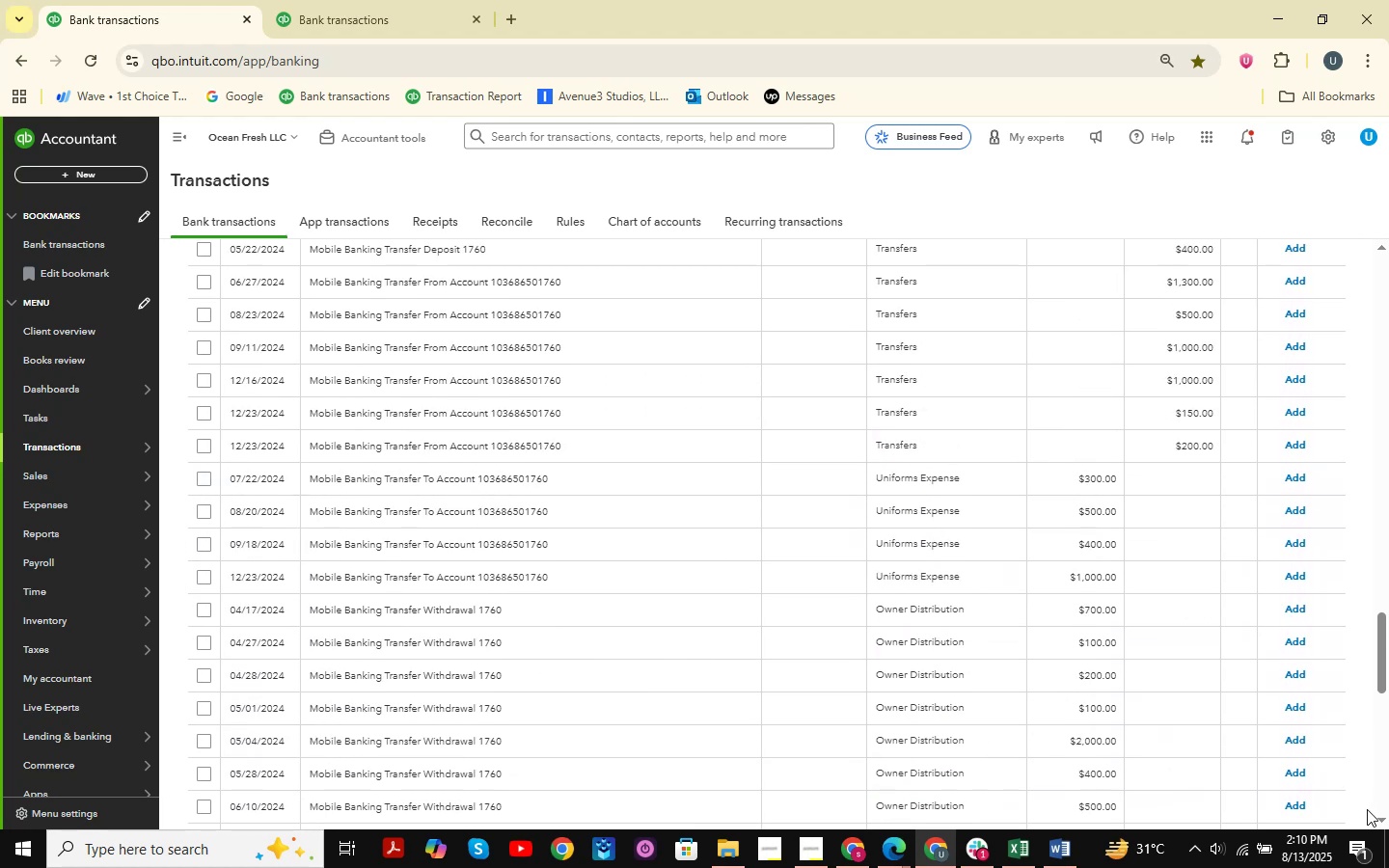 
wait(11.27)
 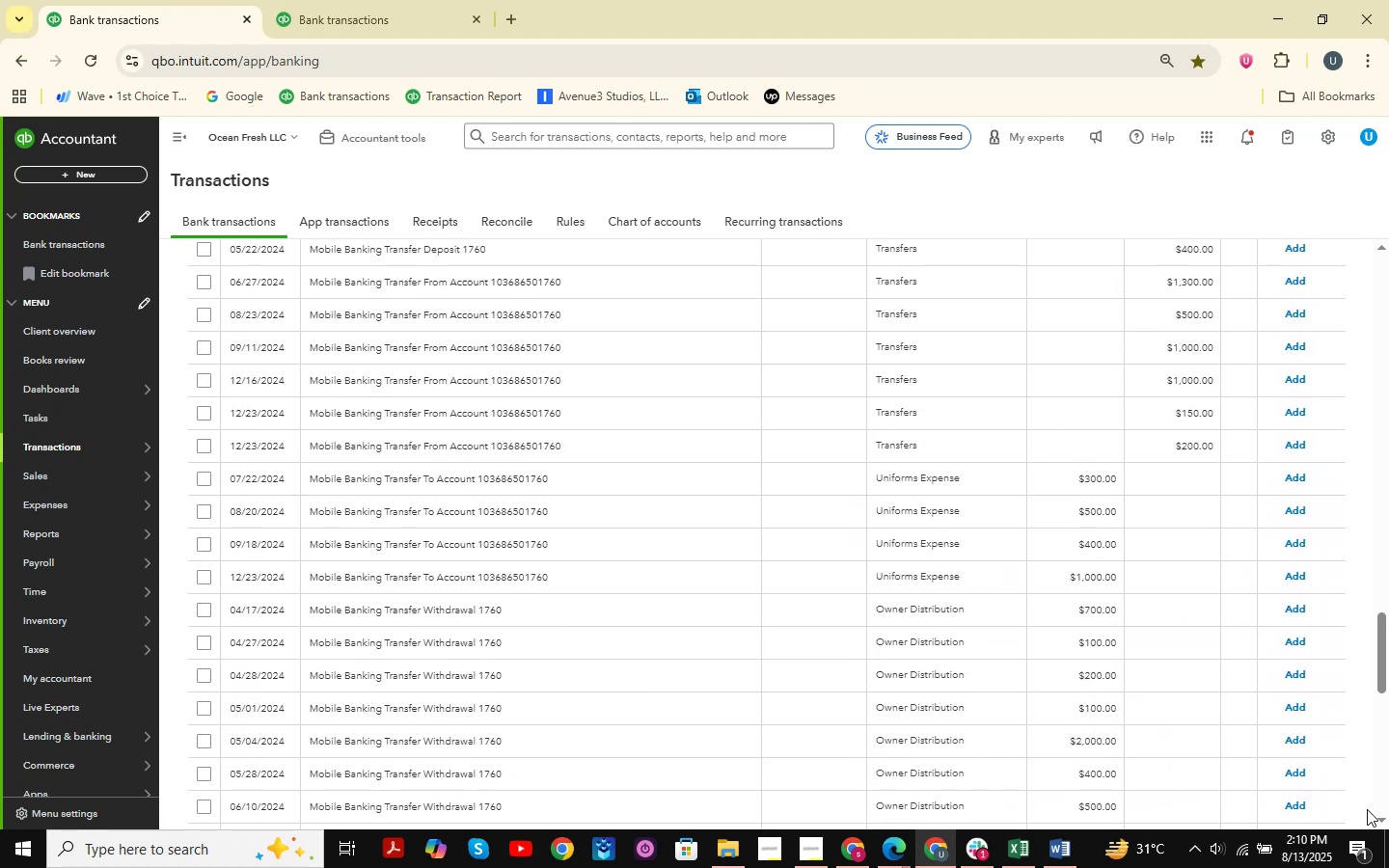 
scroll: coordinate [530, 469], scroll_direction: none, amount: 0.0
 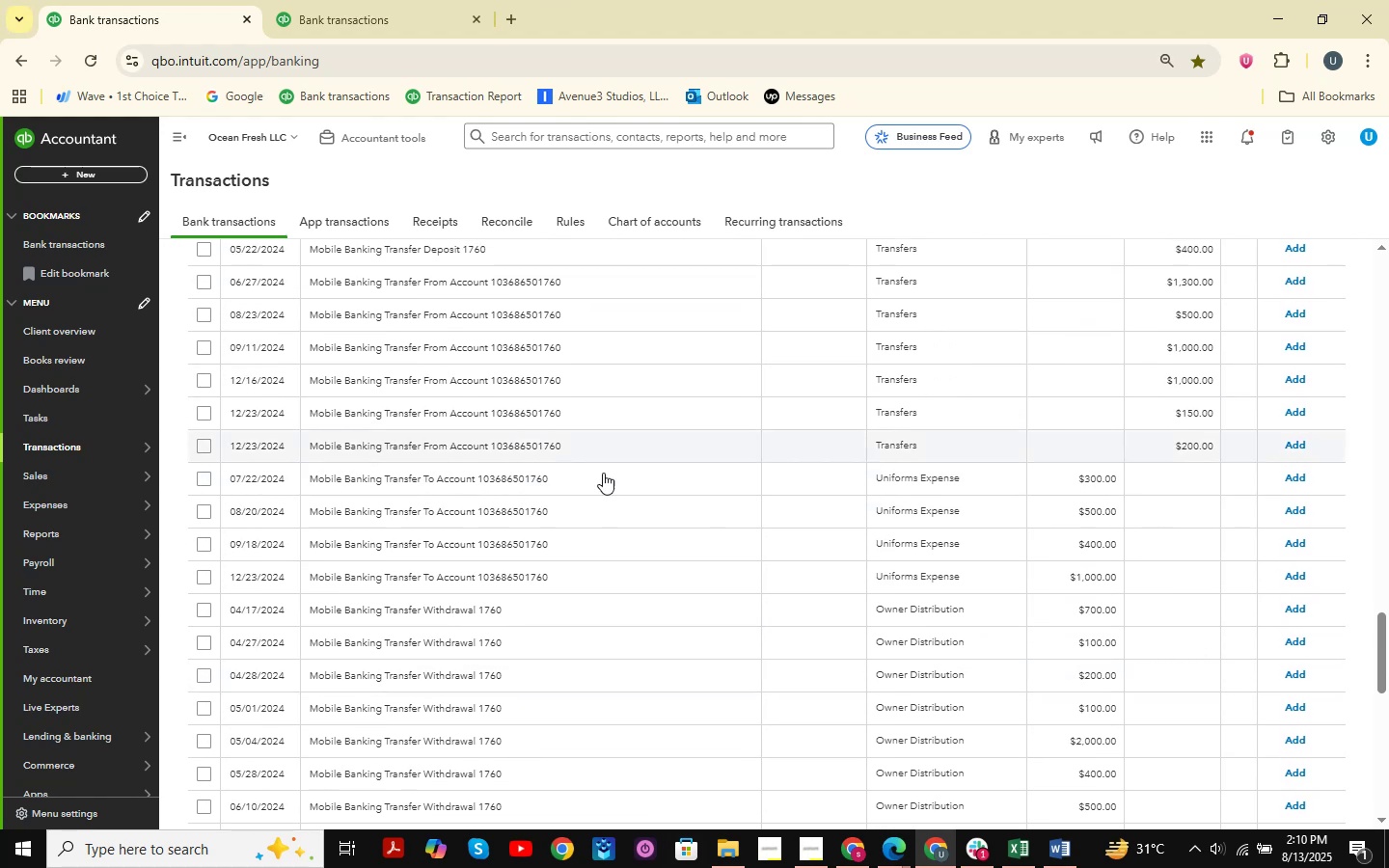 
scroll: coordinate [598, 540], scroll_direction: down, amount: 7.0
 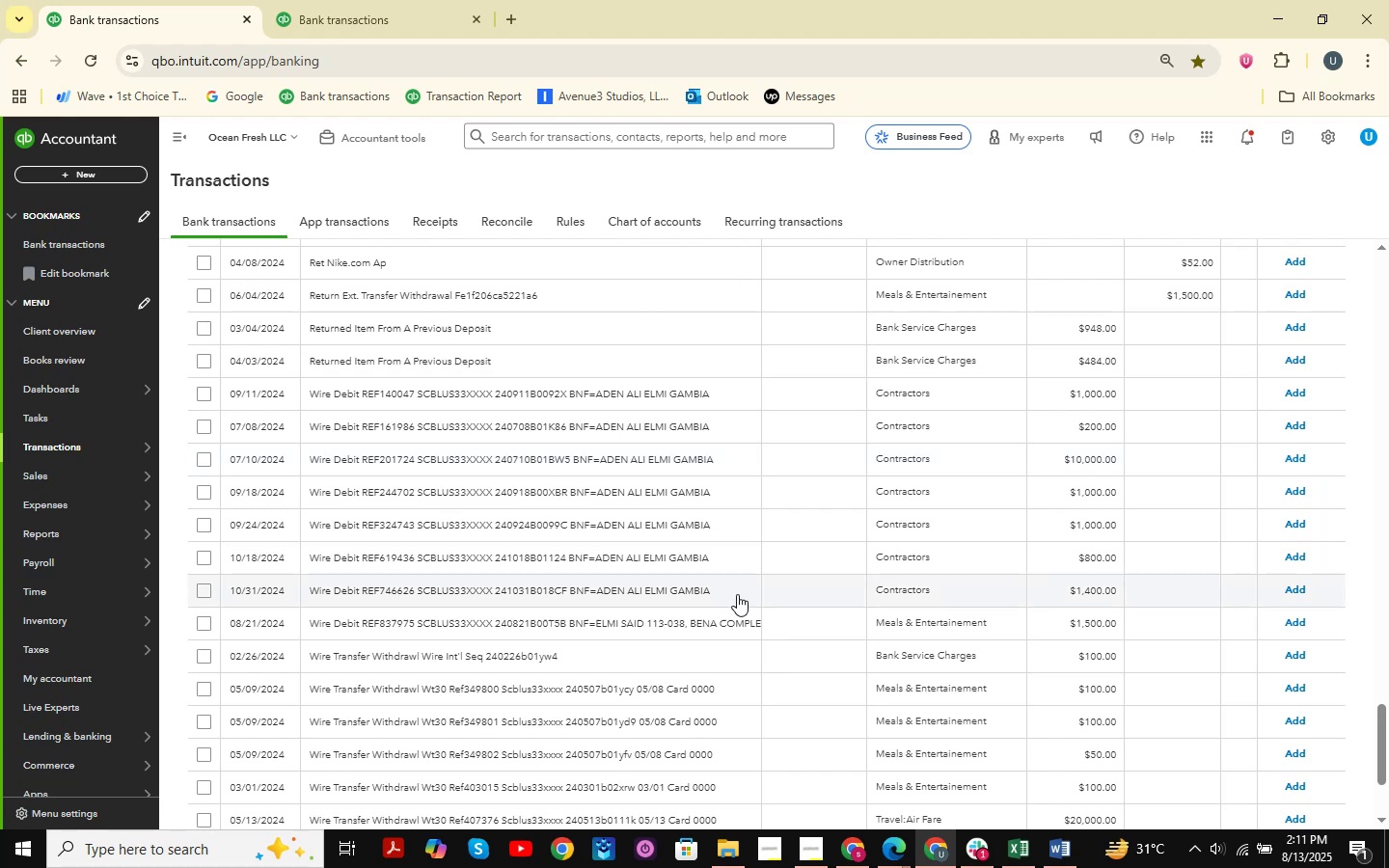 
scroll: coordinate [808, 576], scroll_direction: up, amount: 20.0
 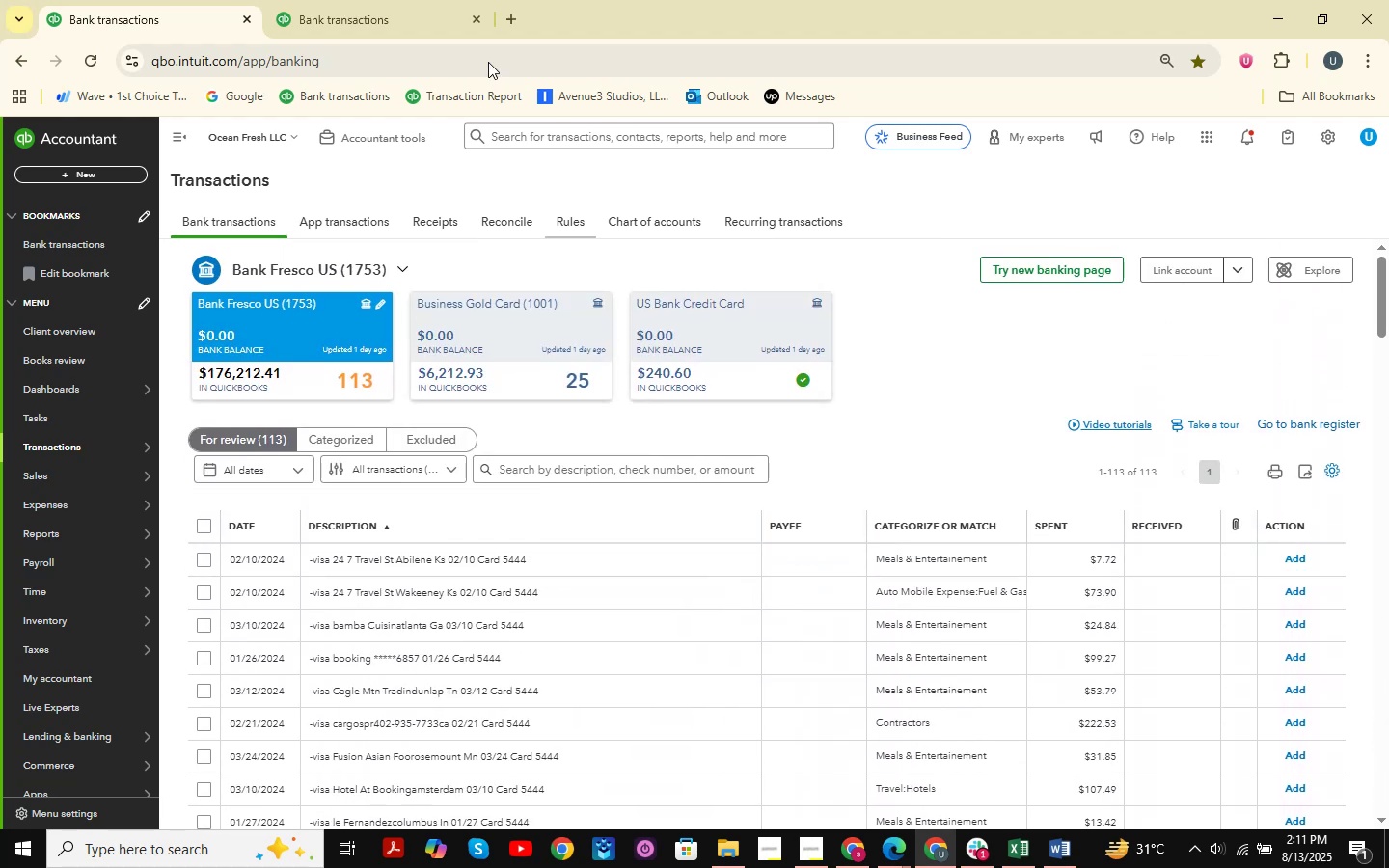 
left_click([443, 0])
 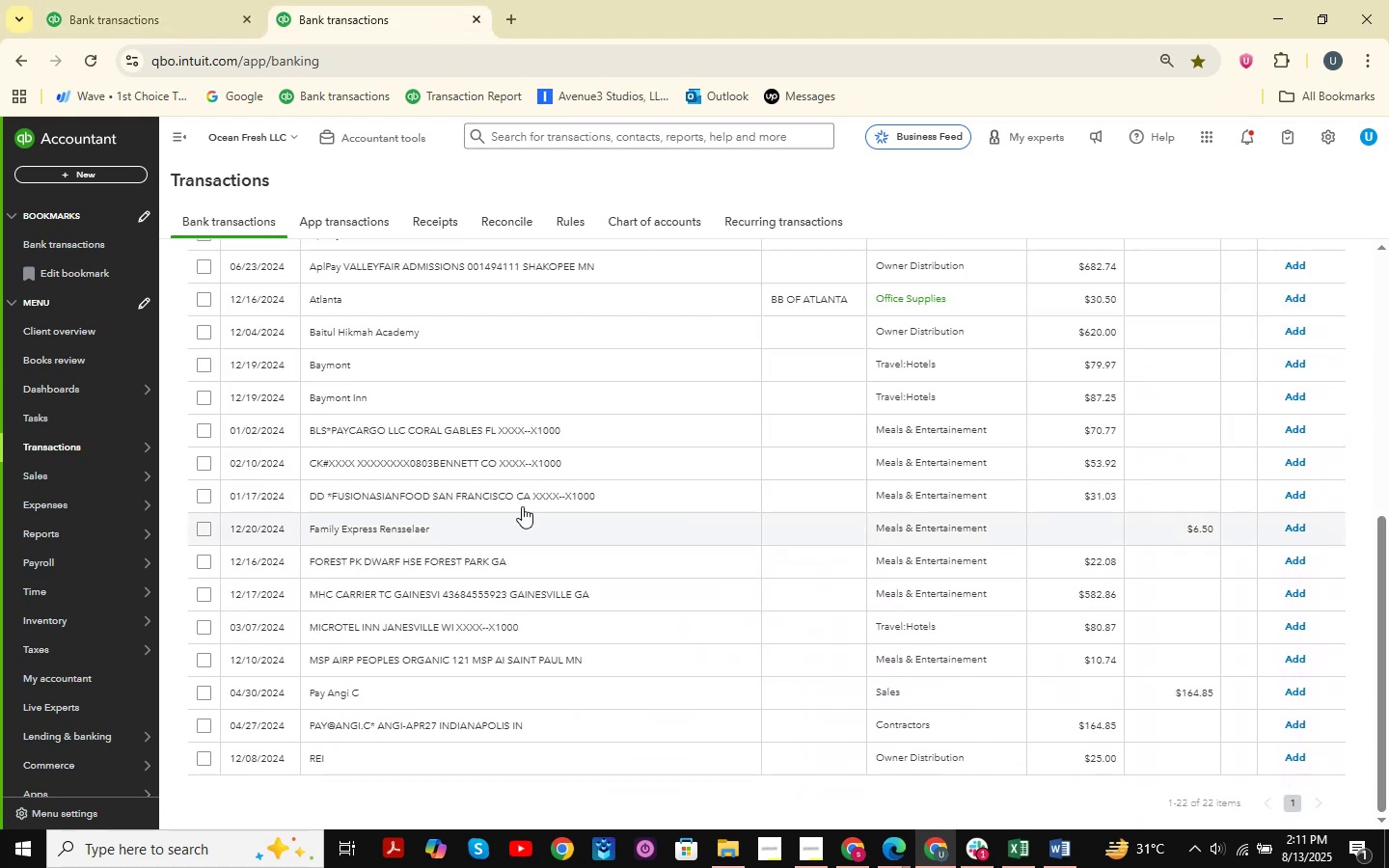 
scroll: coordinate [516, 480], scroll_direction: up, amount: 12.0
 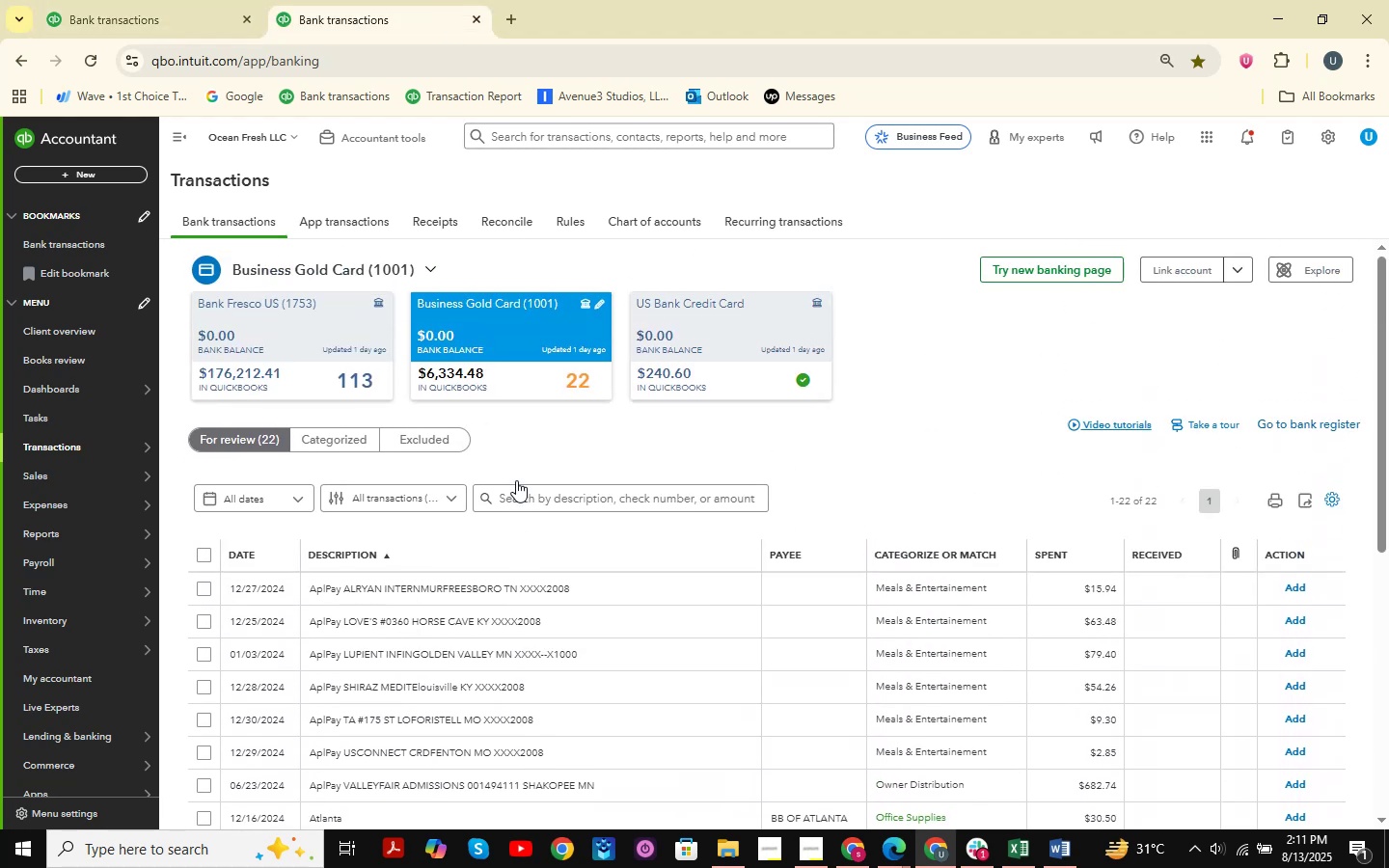 
scroll: coordinate [524, 493], scroll_direction: down, amount: 7.0
 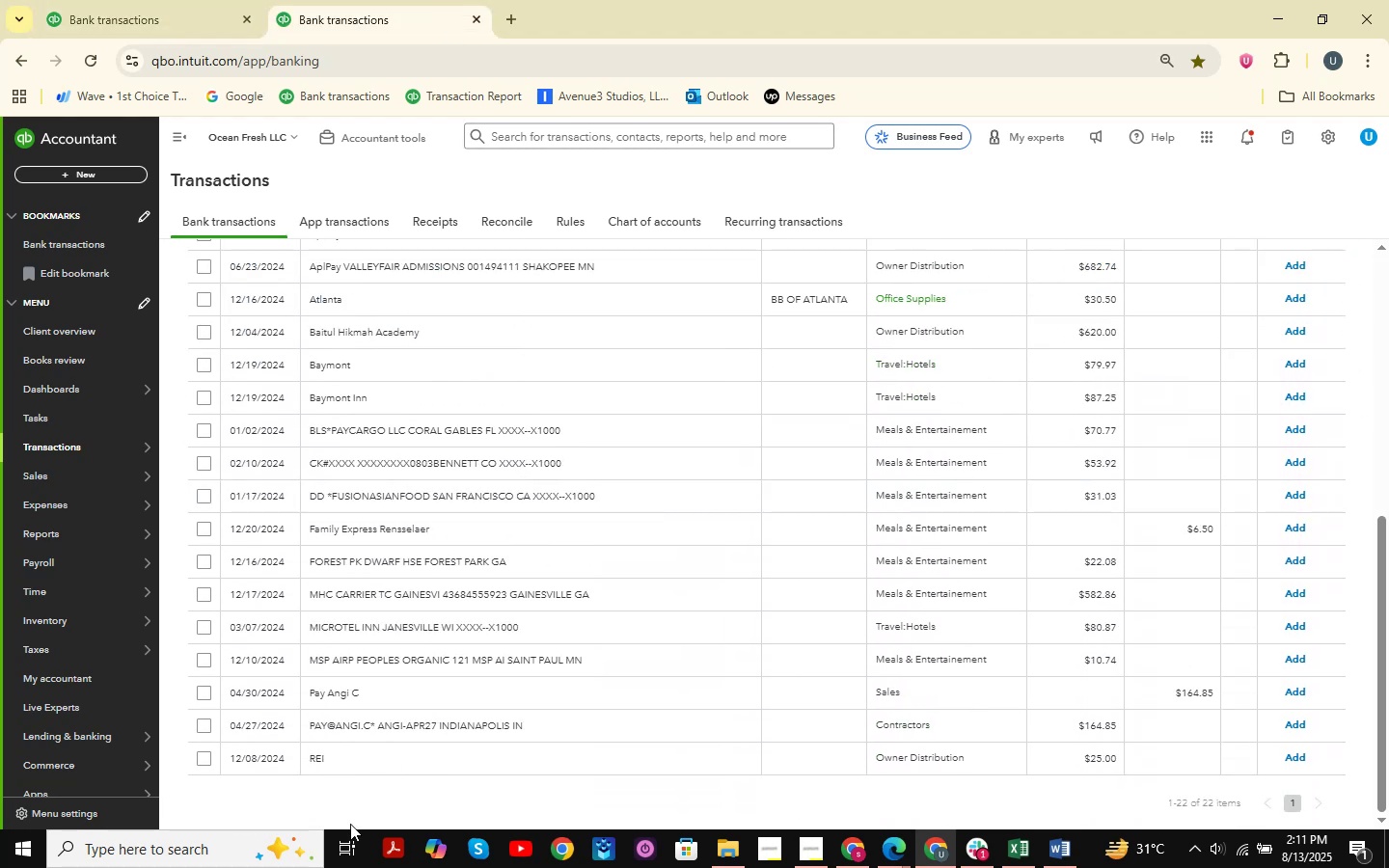 
left_click([354, 739])
 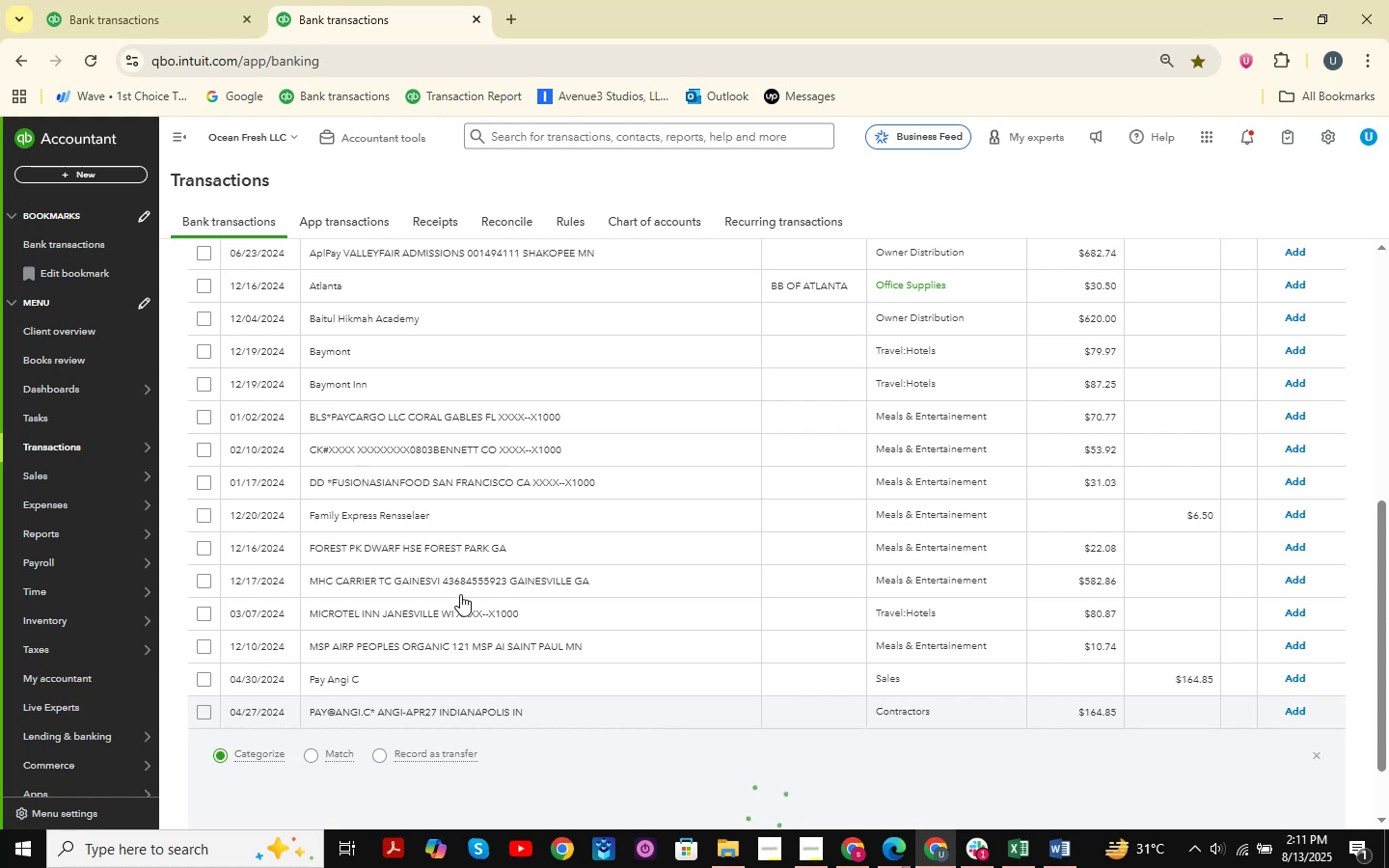 
scroll: coordinate [368, 700], scroll_direction: down, amount: 5.0
 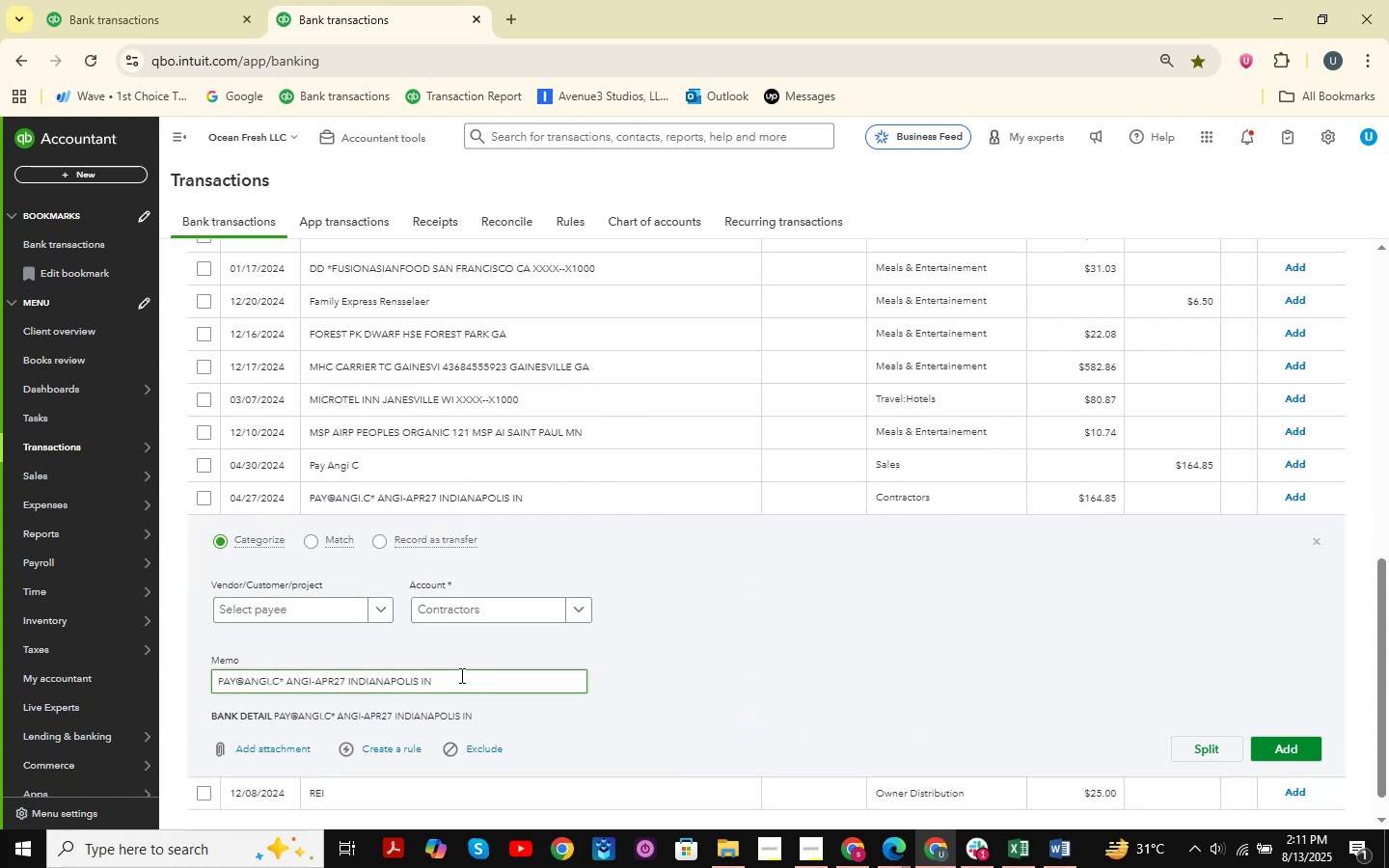 
left_click_drag(start_coordinate=[475, 682], to_coordinate=[140, 656])
 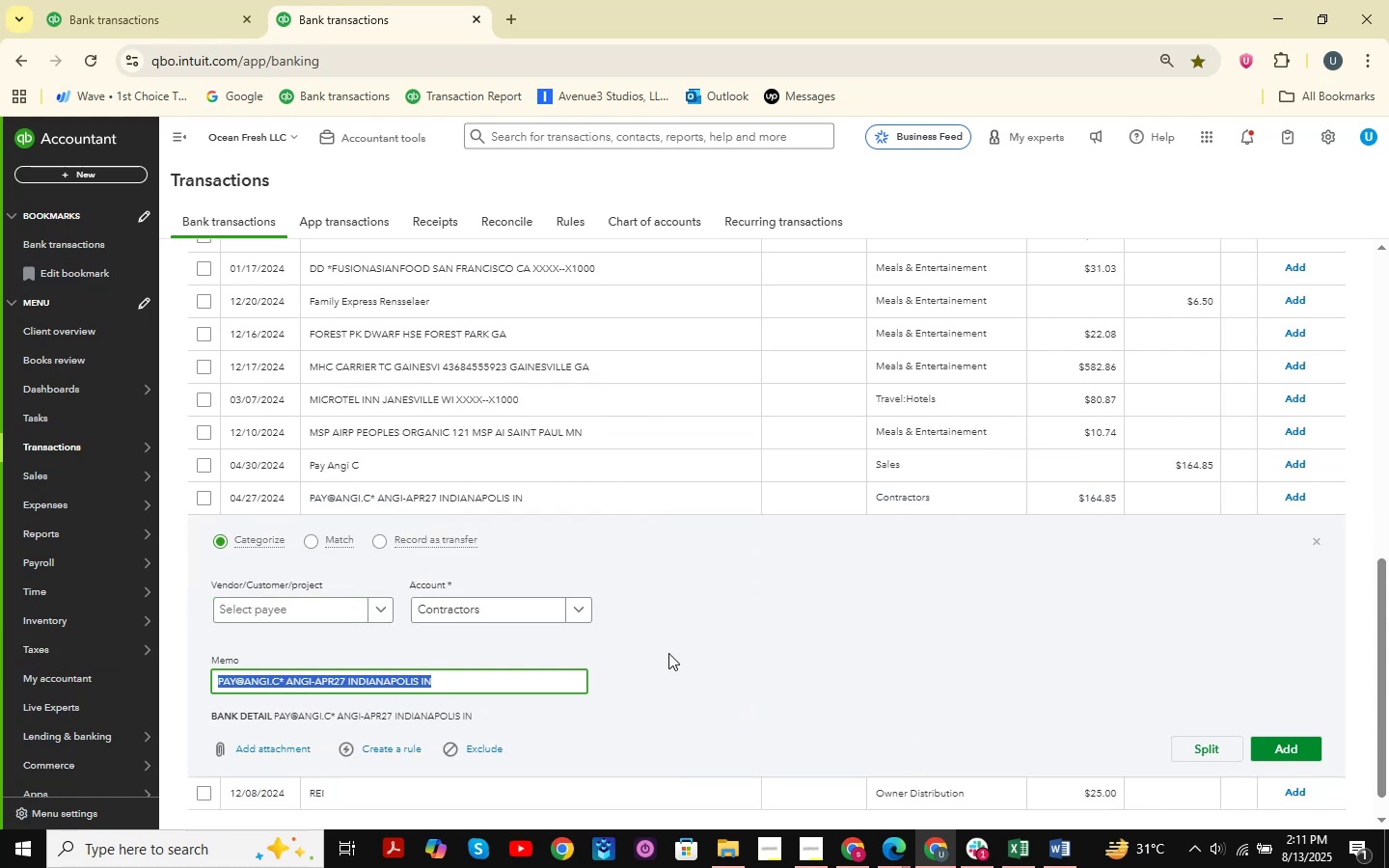 
key(Control+C)
 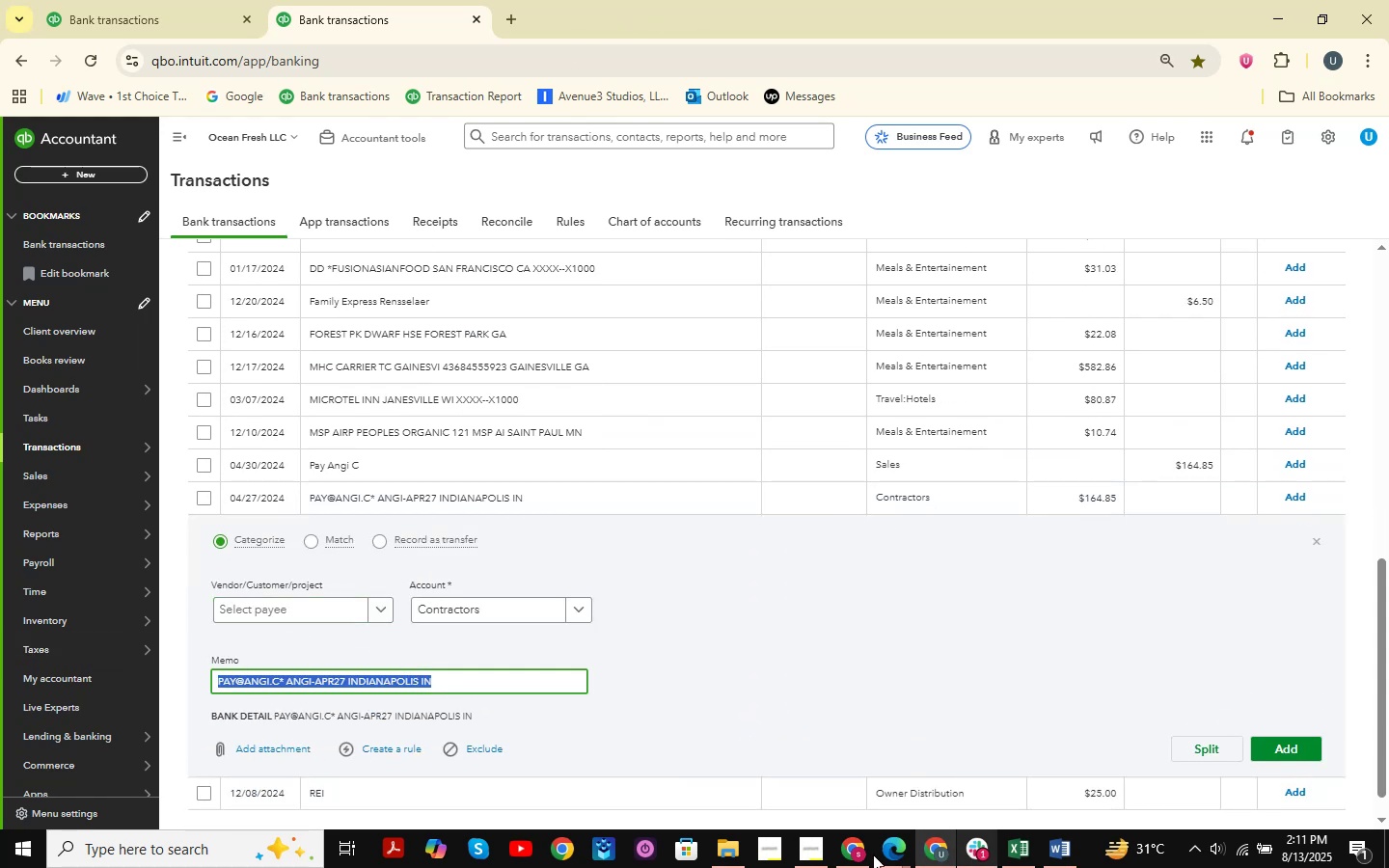 
left_click([852, 855])
 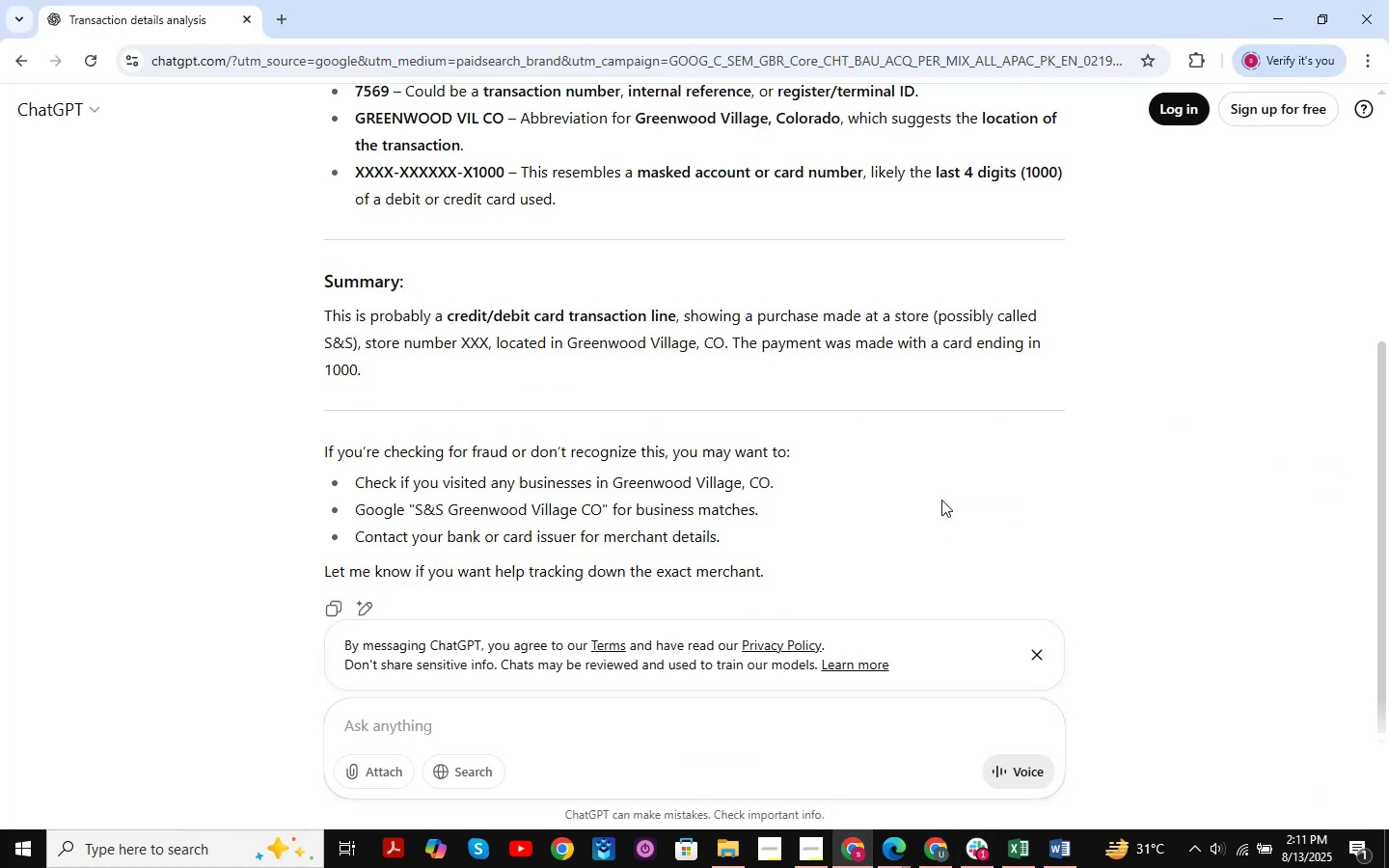 
key(Control+ControlLeft)
 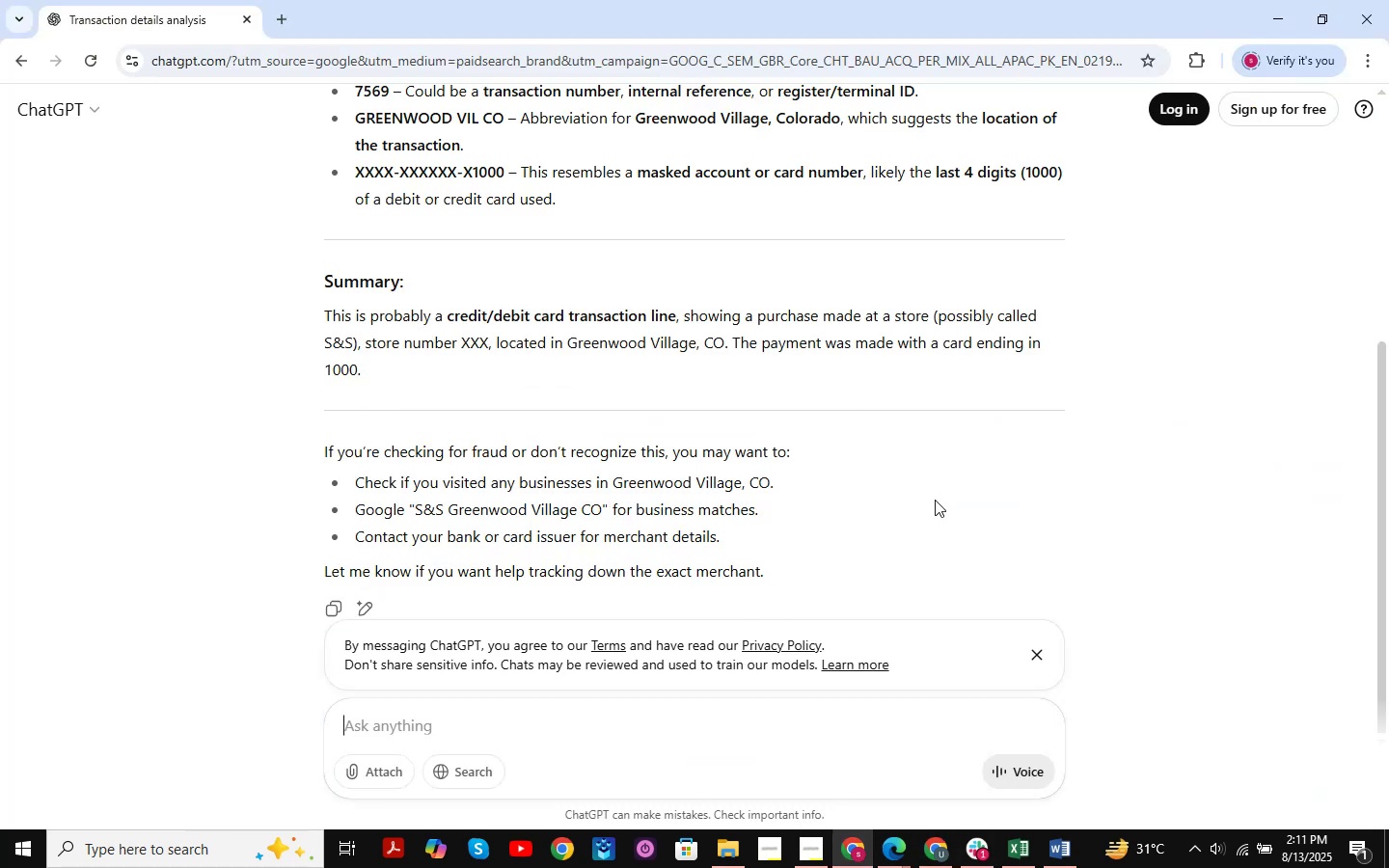 
key(Control+V)
 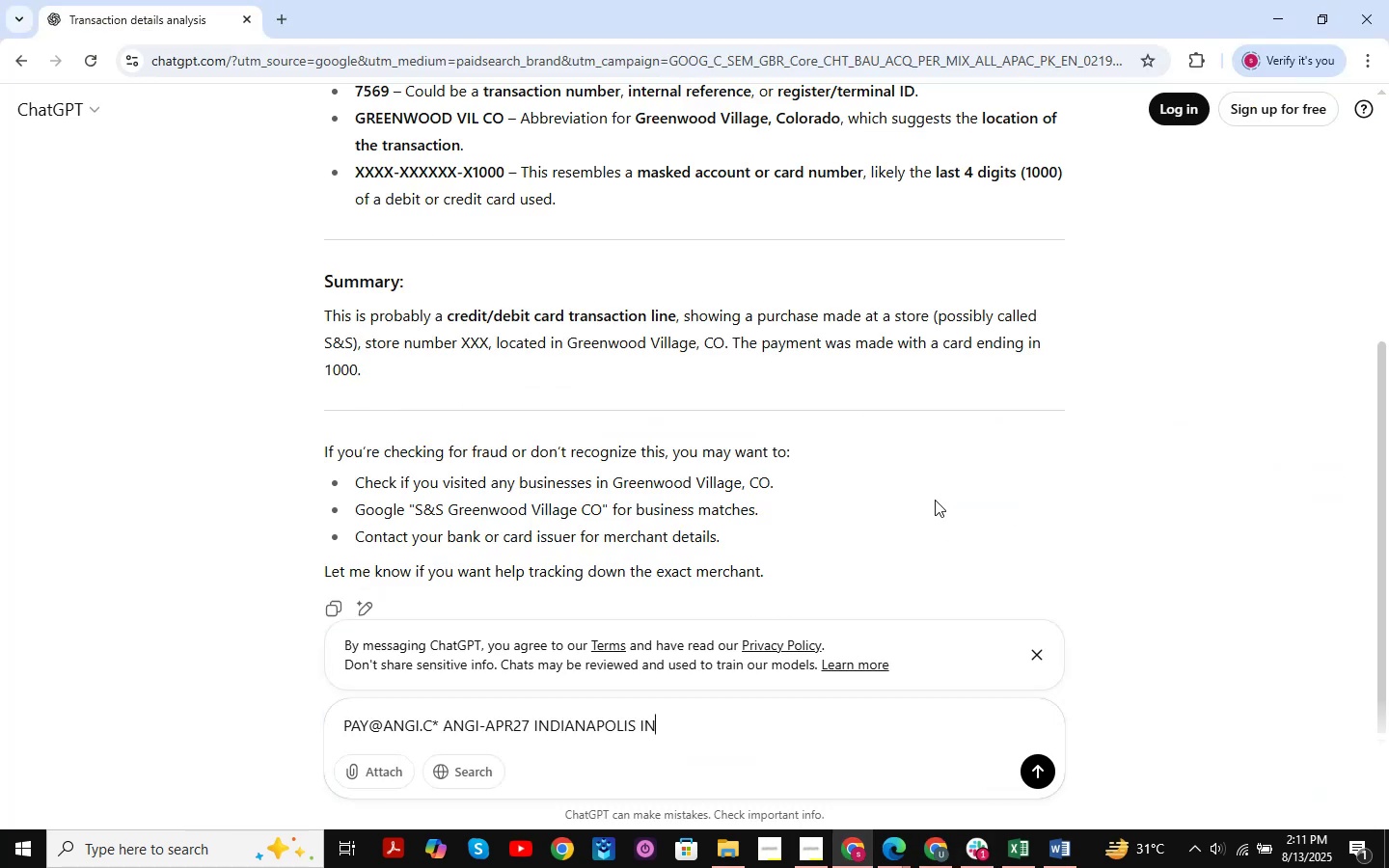 
key(NumpadEnter)
 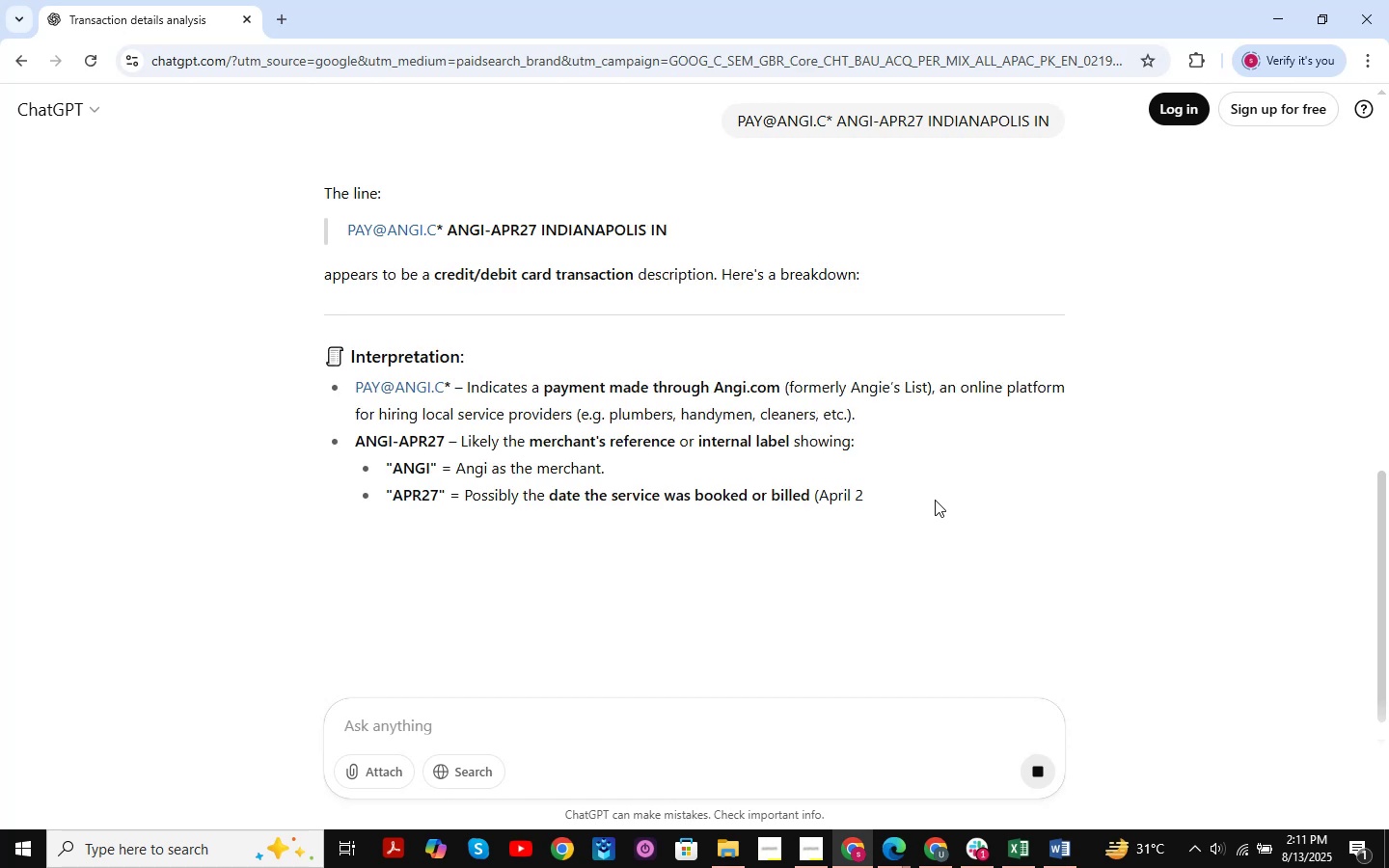 
wait(18.46)
 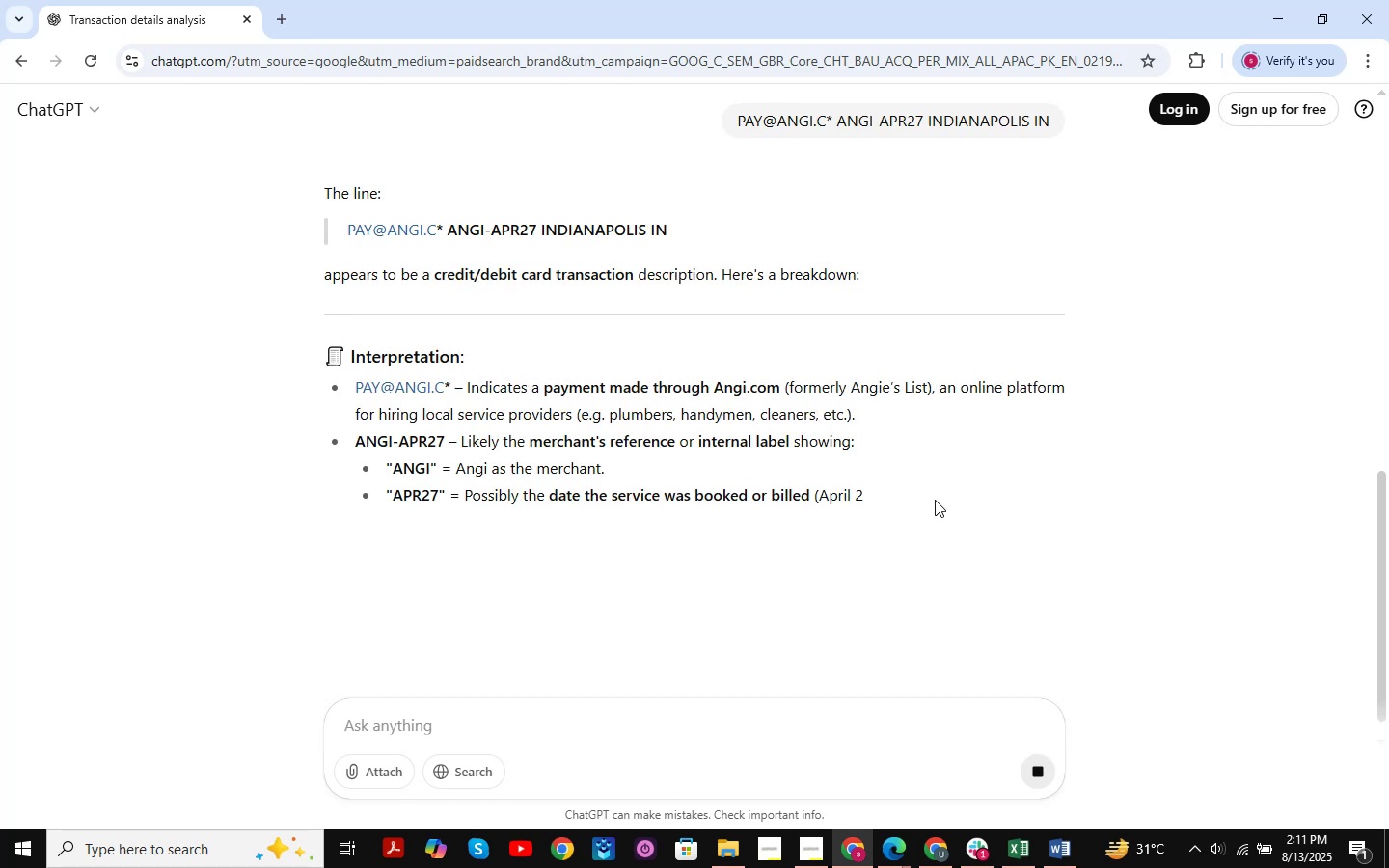 
scroll: coordinate [476, 595], scroll_direction: up, amount: 2.0
 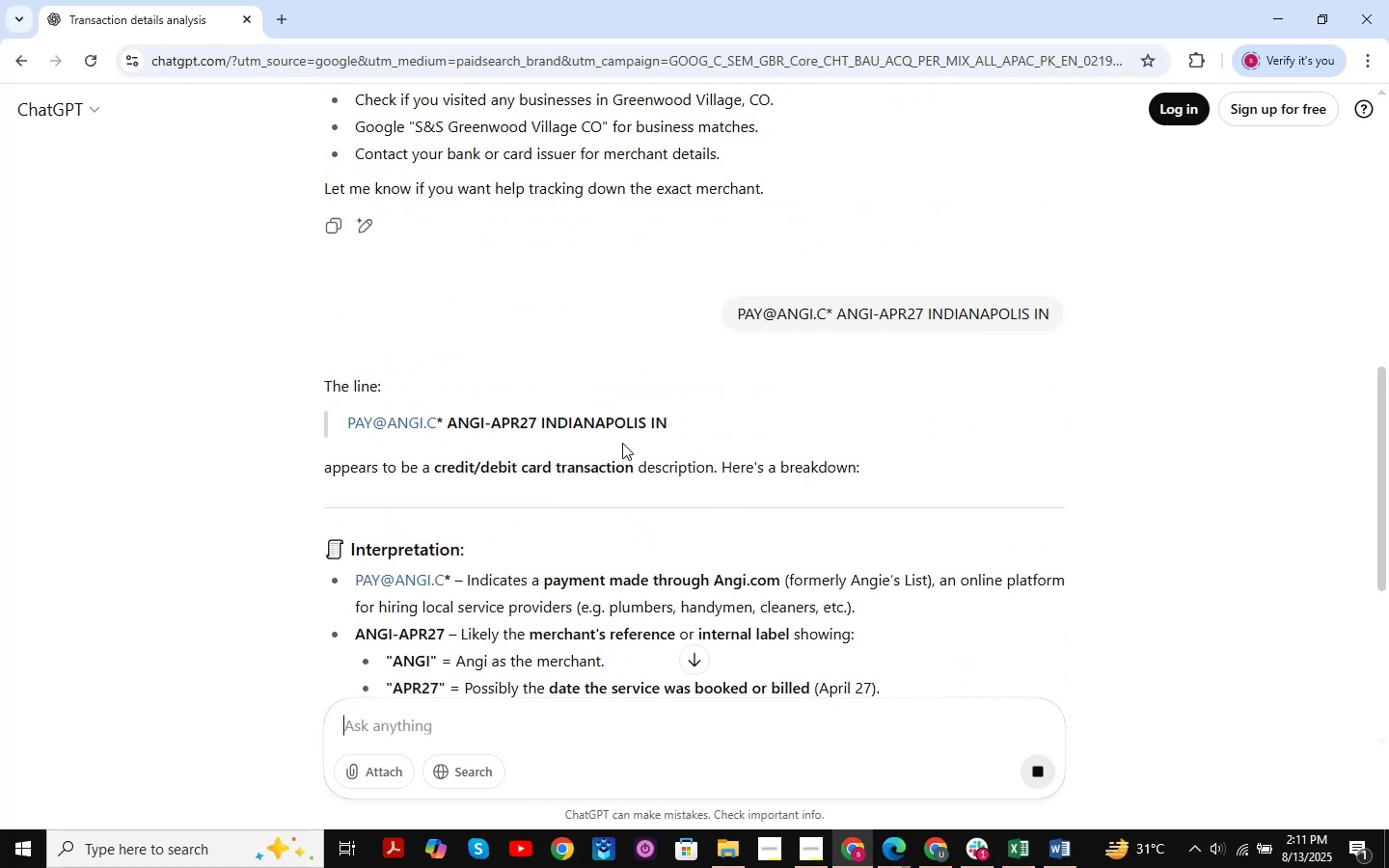 
scroll: coordinate [671, 428], scroll_direction: down, amount: 11.0
 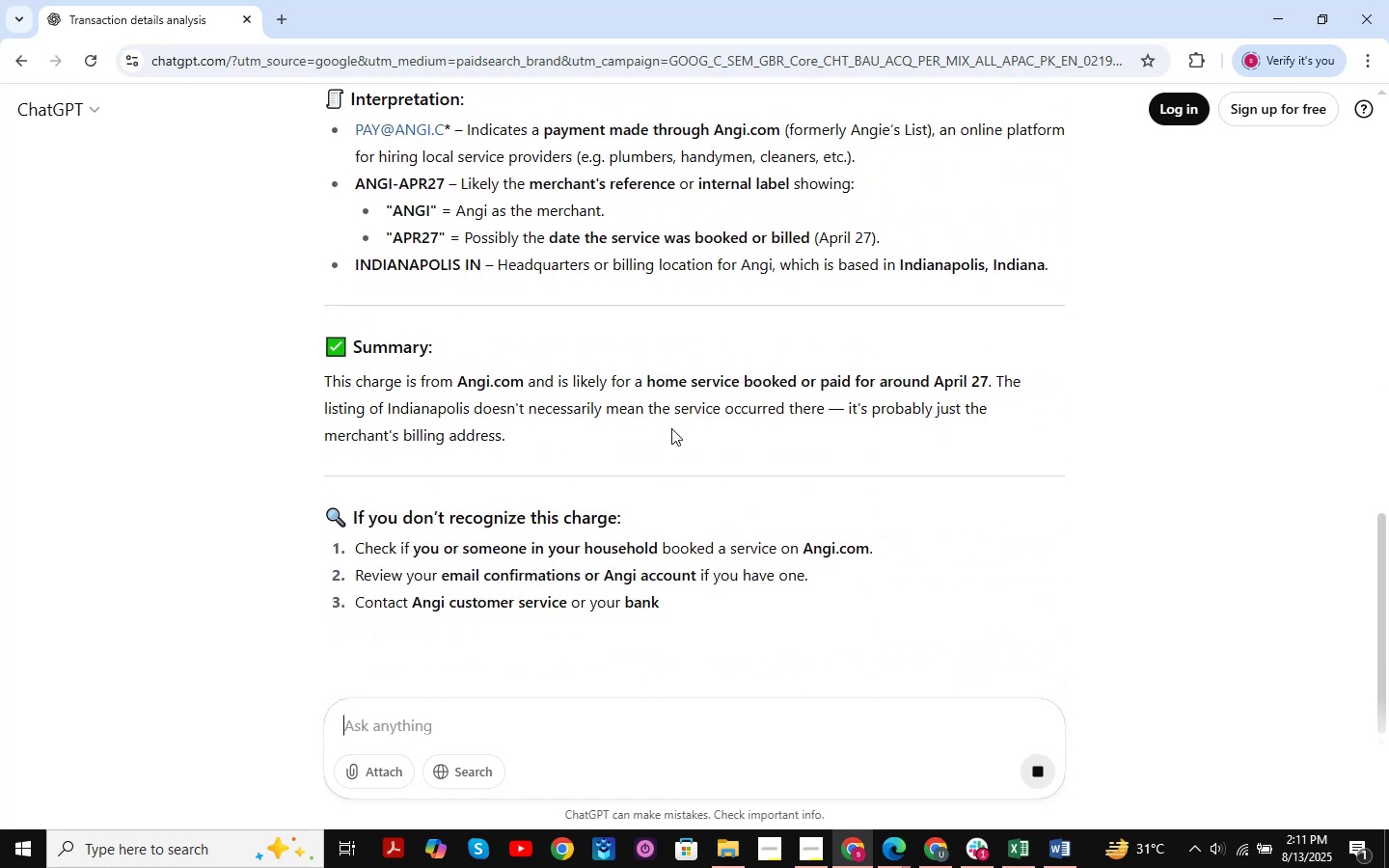 
scroll: coordinate [671, 428], scroll_direction: up, amount: 2.0
 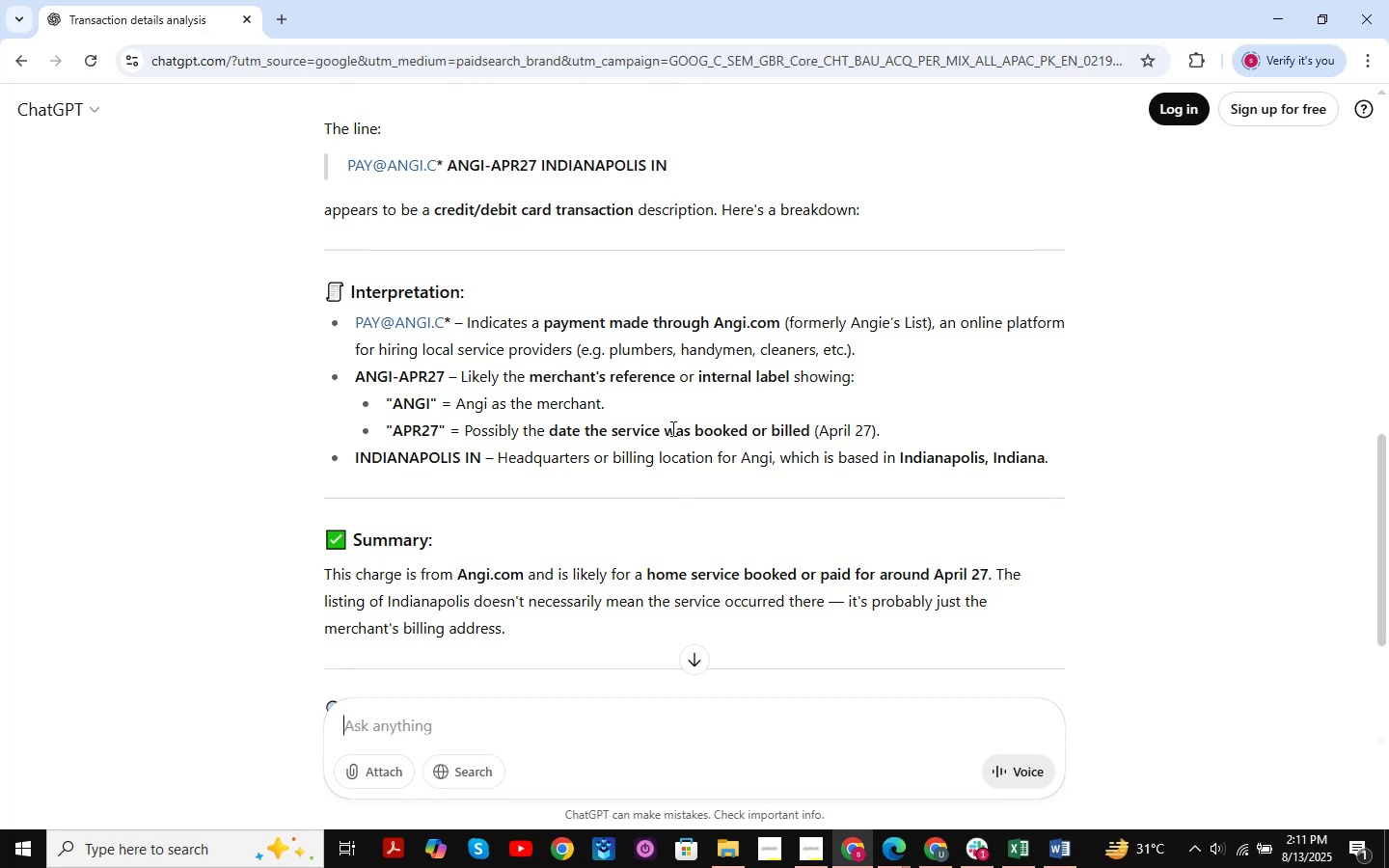 
wait(5.21)
 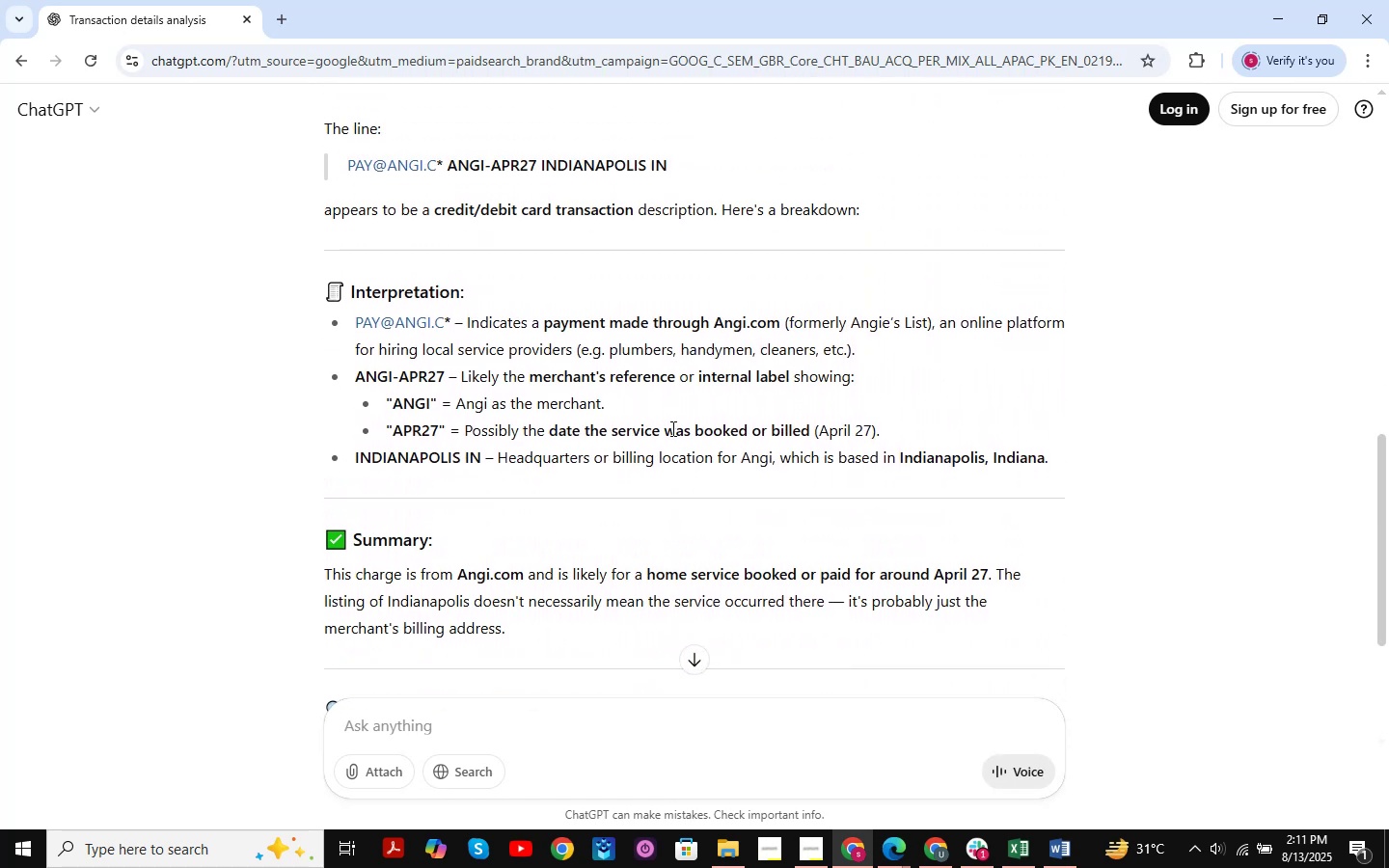 
left_click([1274, 5])
 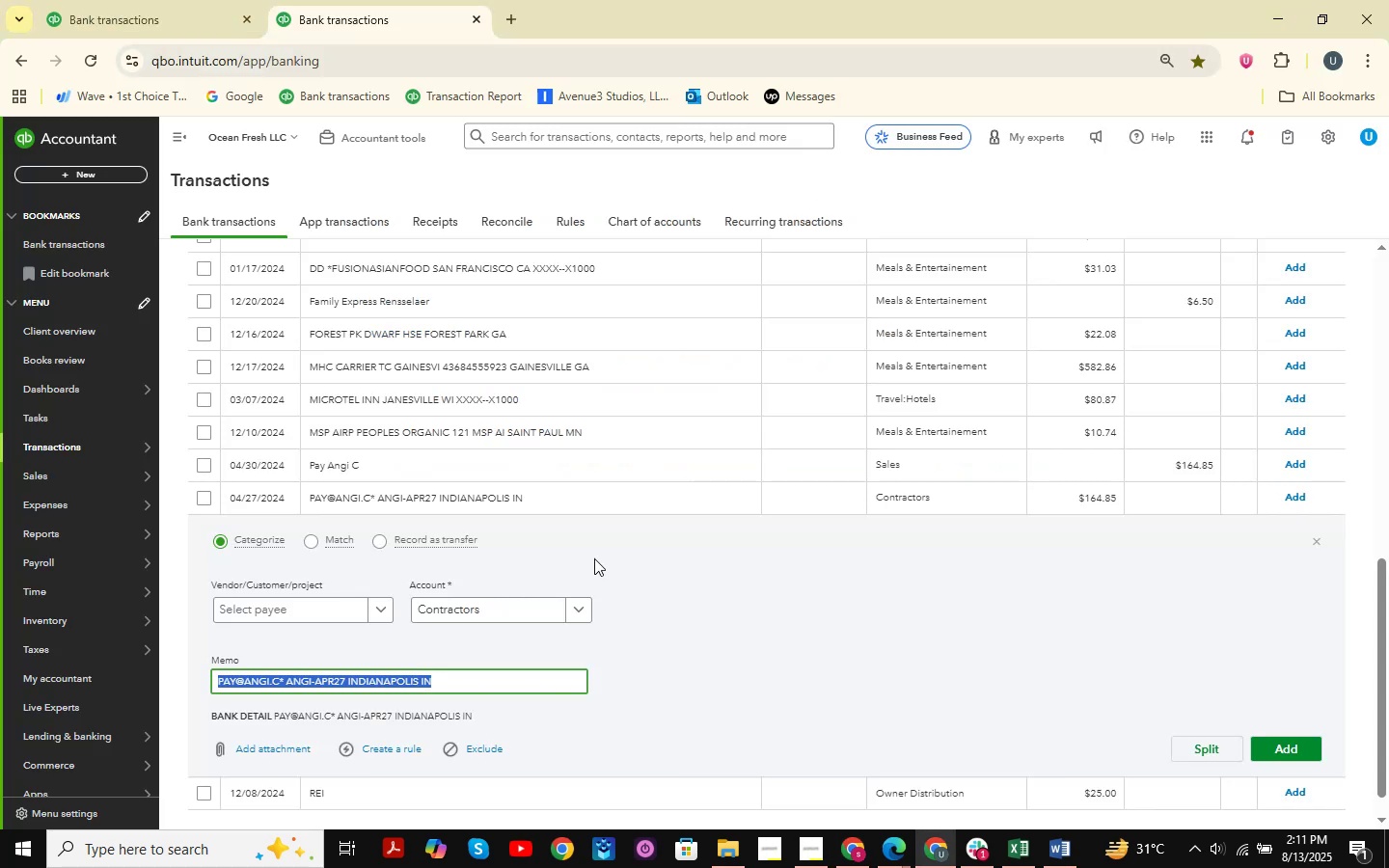 
scroll: coordinate [535, 492], scroll_direction: up, amount: 5.0
 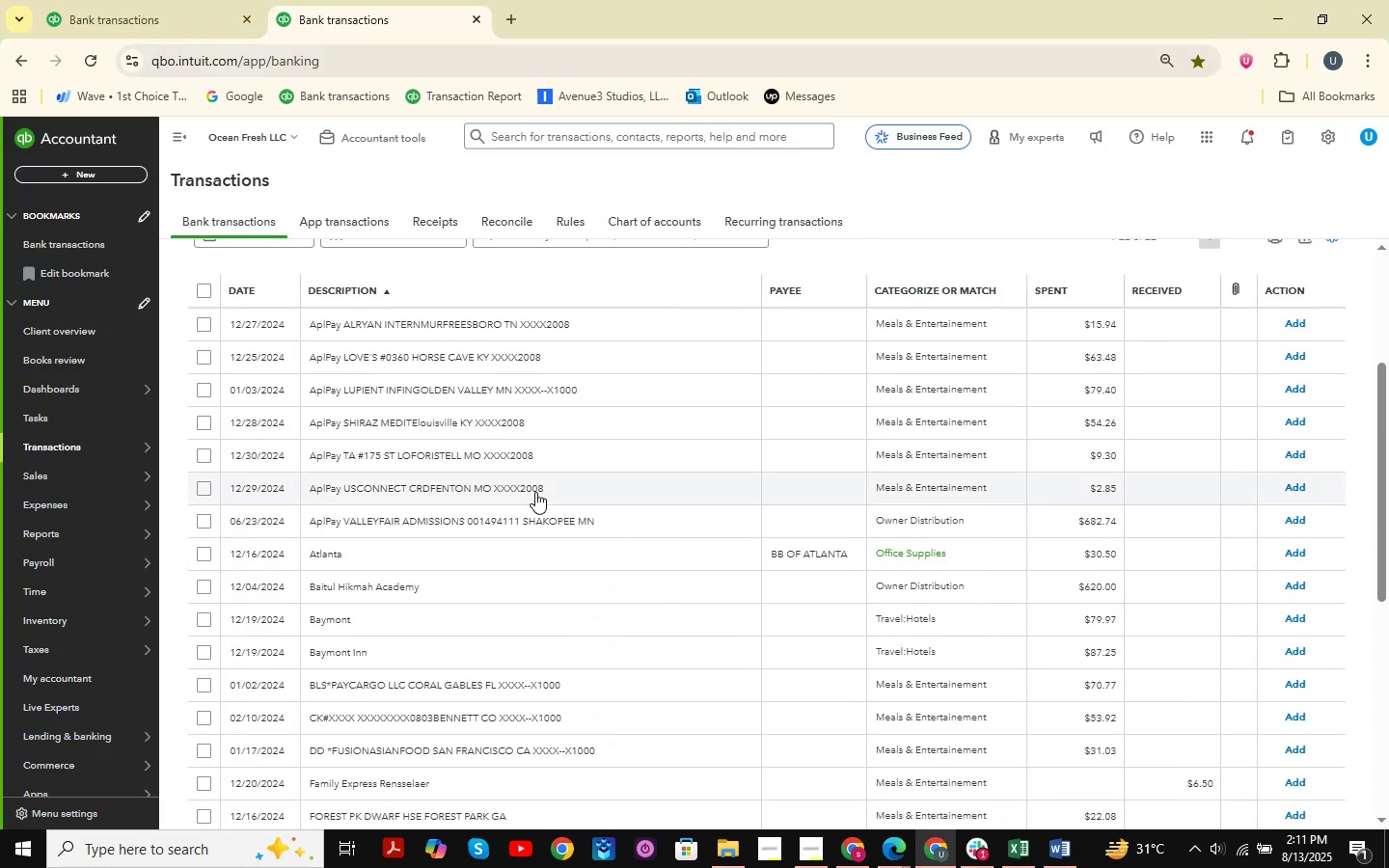 
scroll: coordinate [479, 483], scroll_direction: down, amount: 2.0
 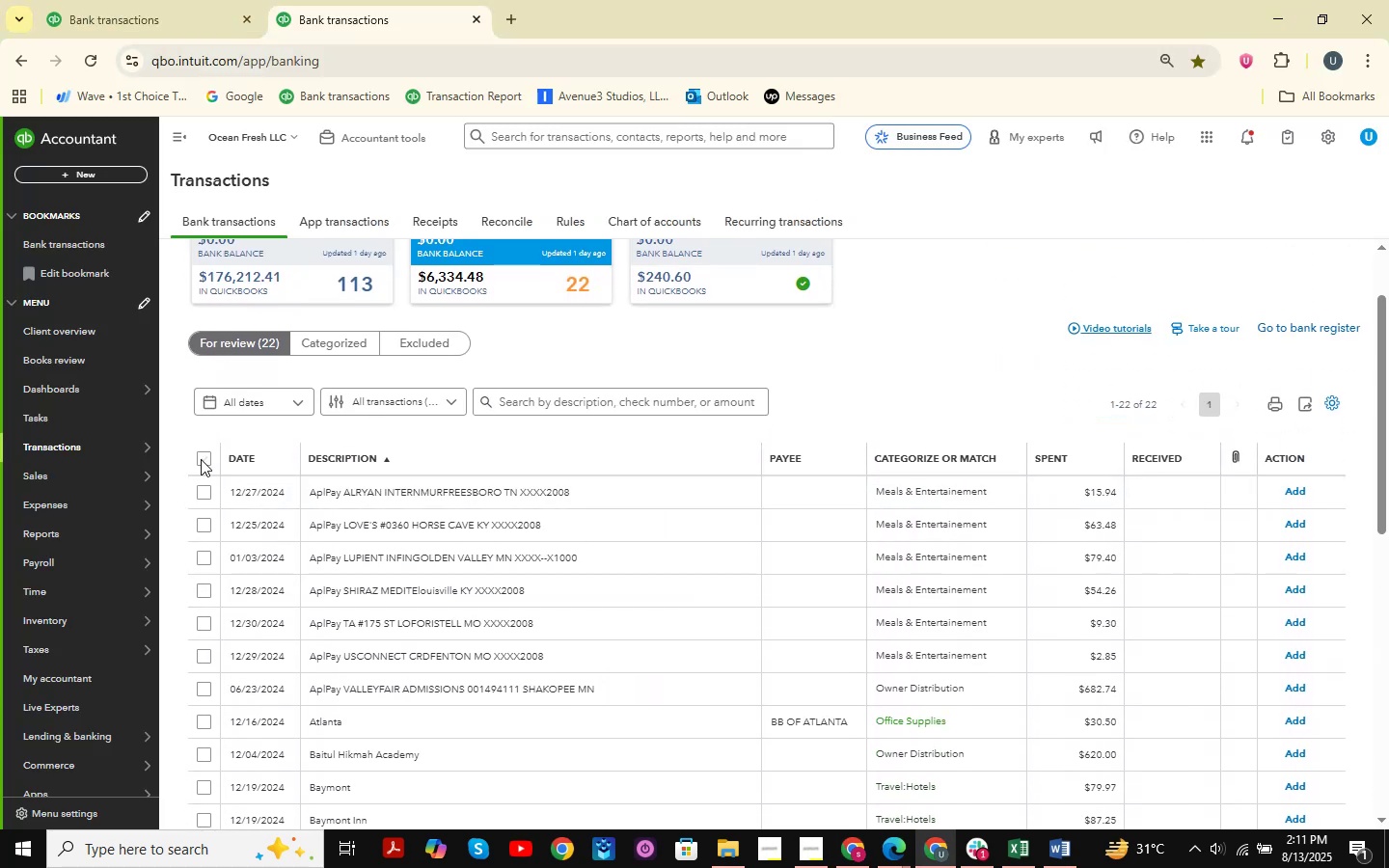 
left_click([369, 660])
 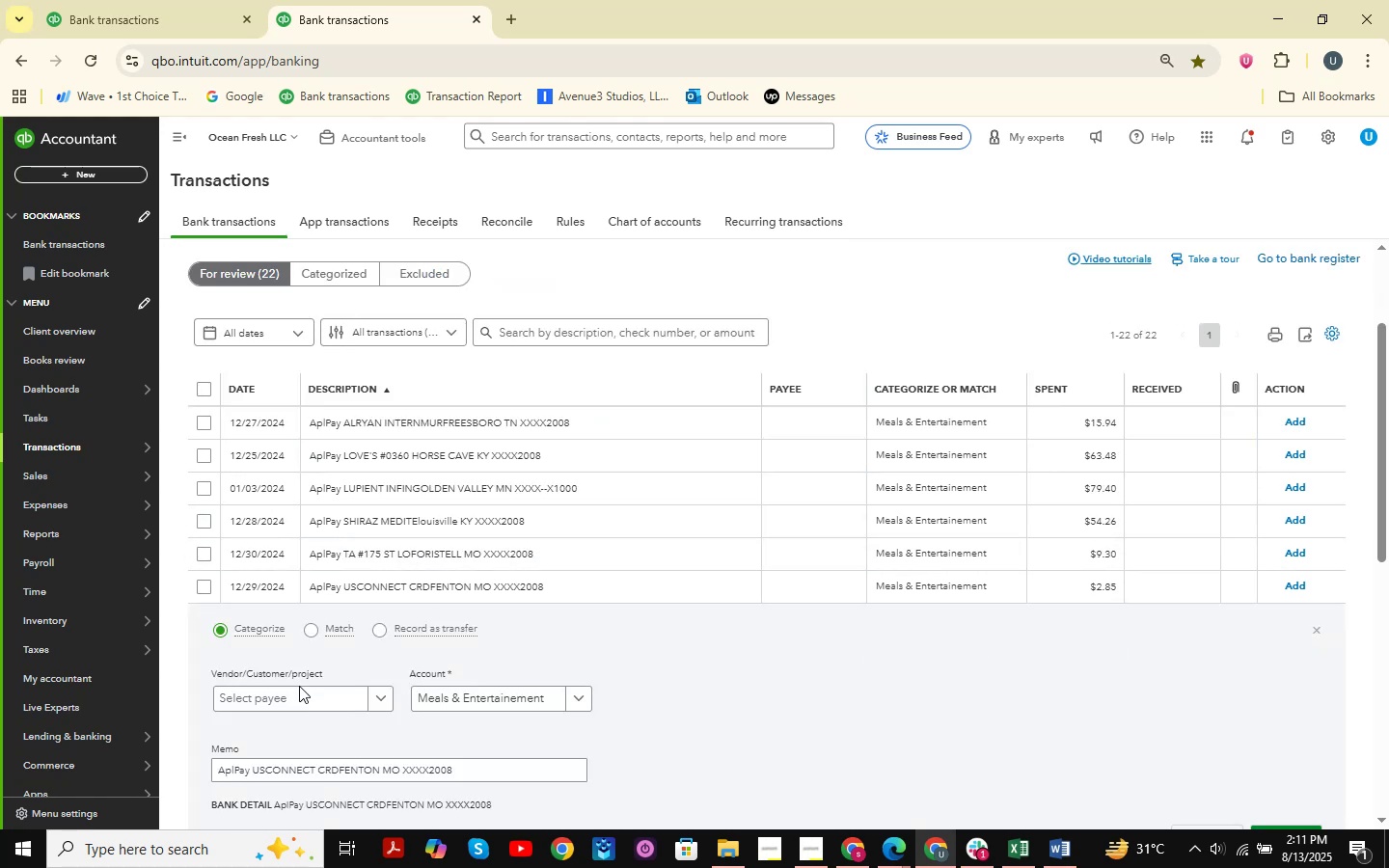 
scroll: coordinate [370, 738], scroll_direction: down, amount: 1.0
 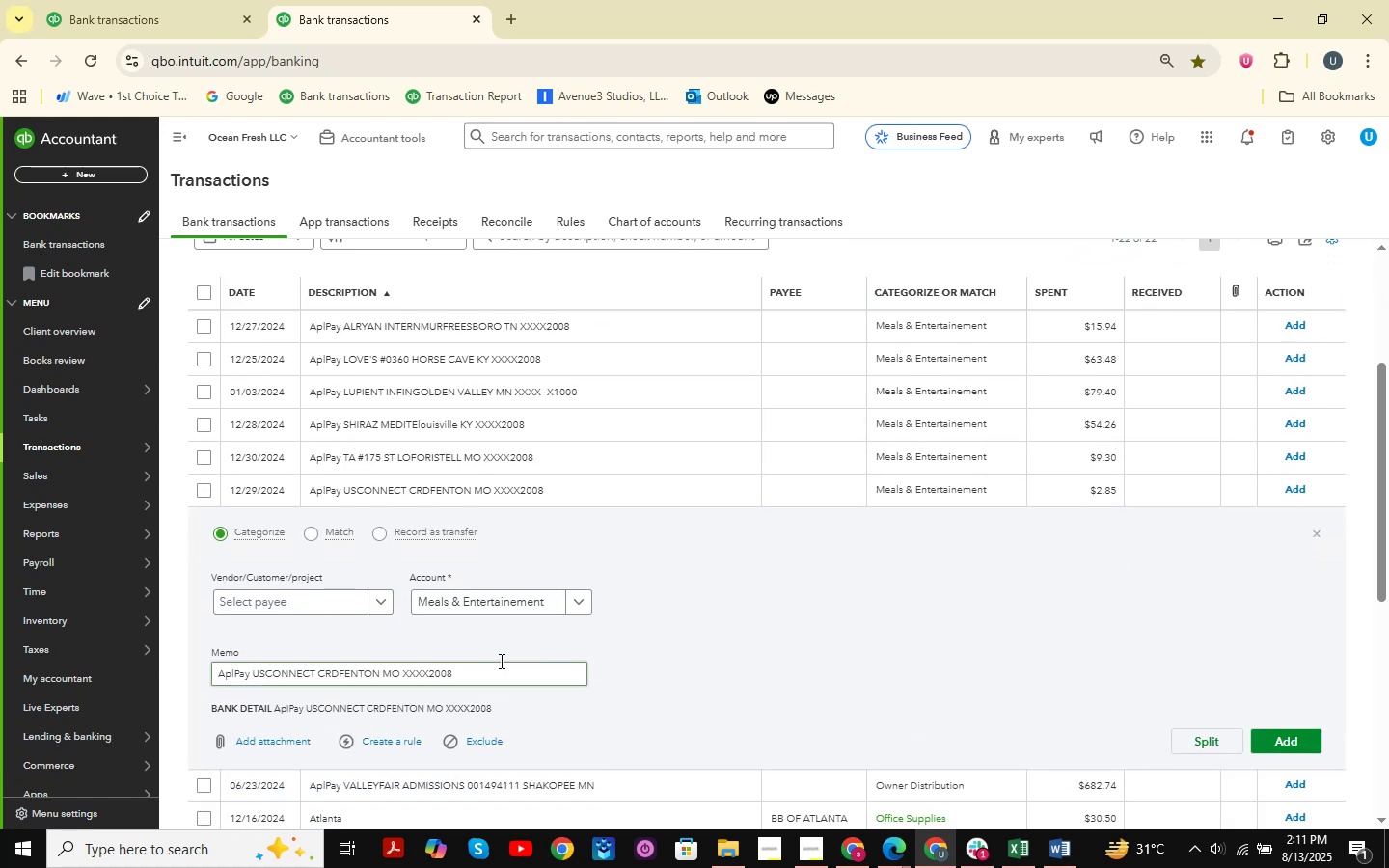 
left_click_drag(start_coordinate=[498, 675], to_coordinate=[255, 697])
 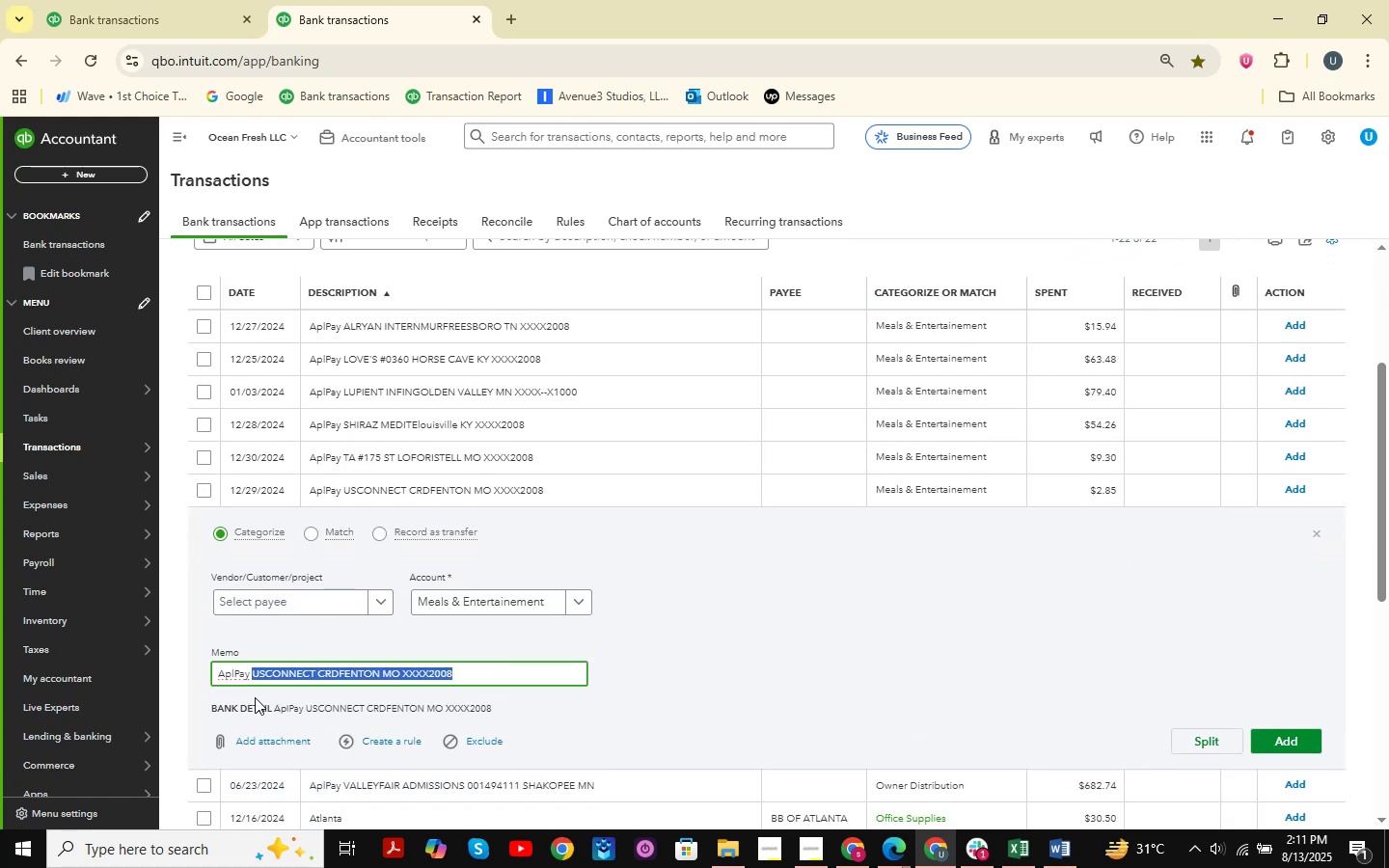 
key(Control+C)
 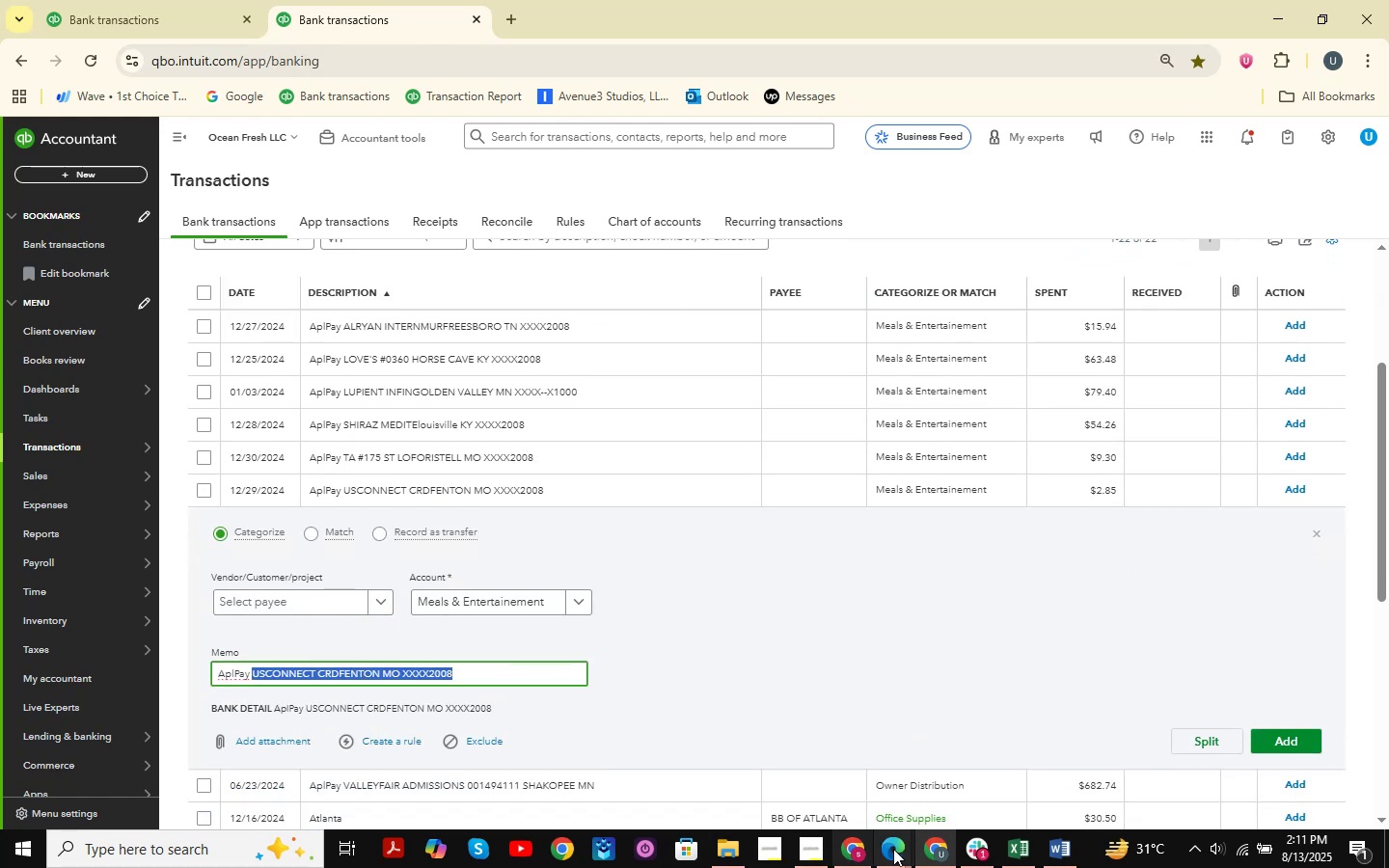 
left_click([933, 850])
 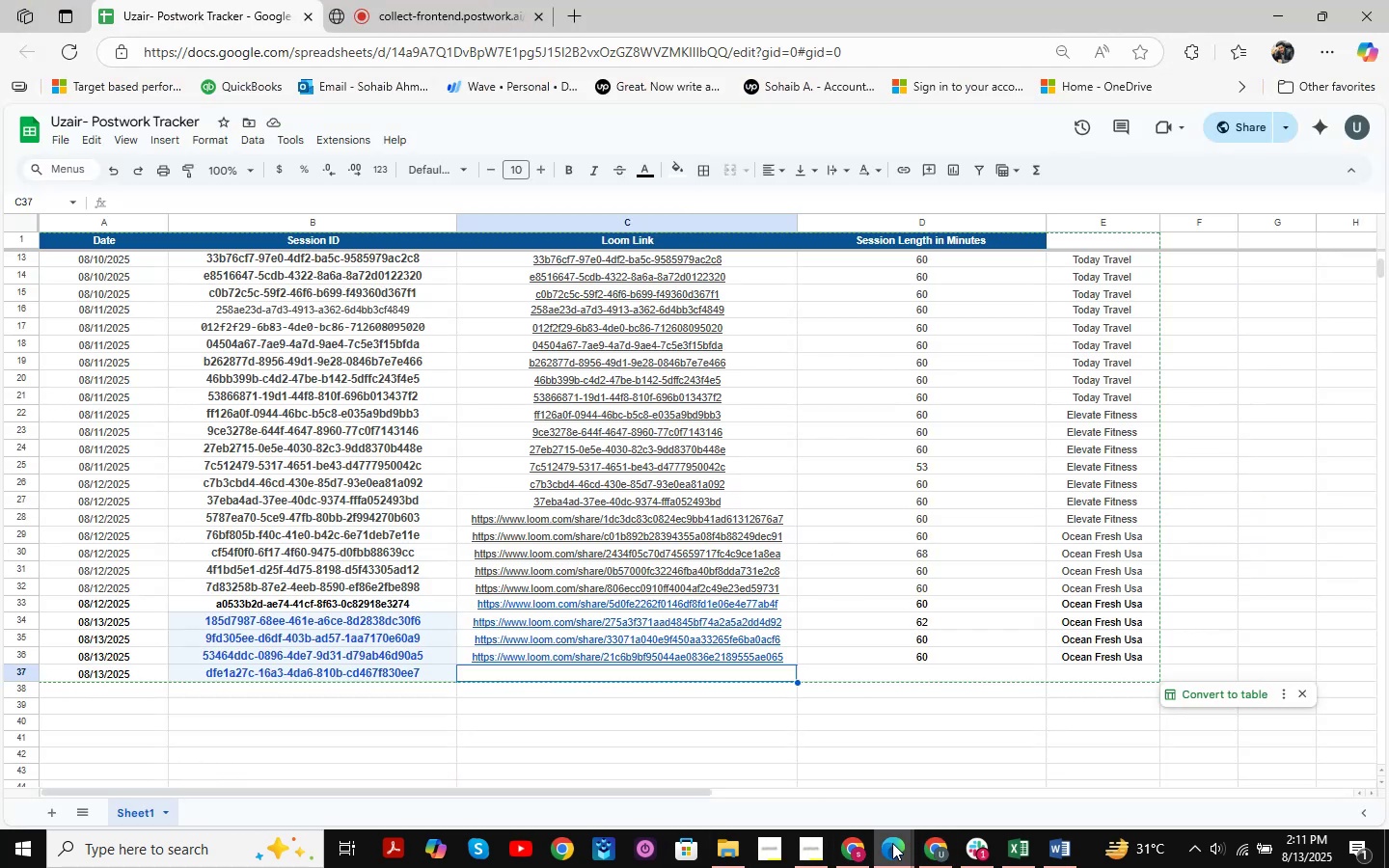 
left_click([859, 854])
 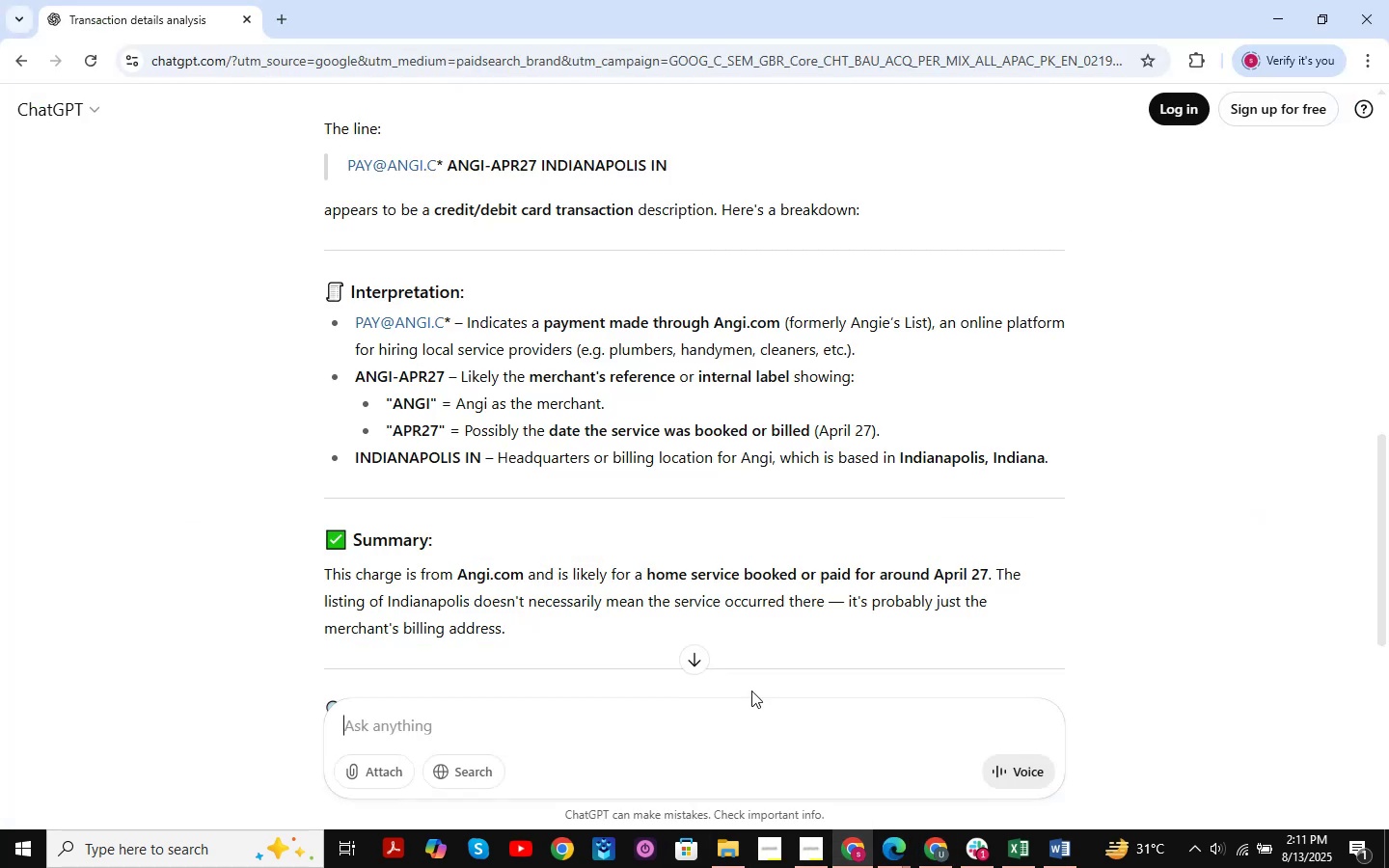 
key(Control+V)
 